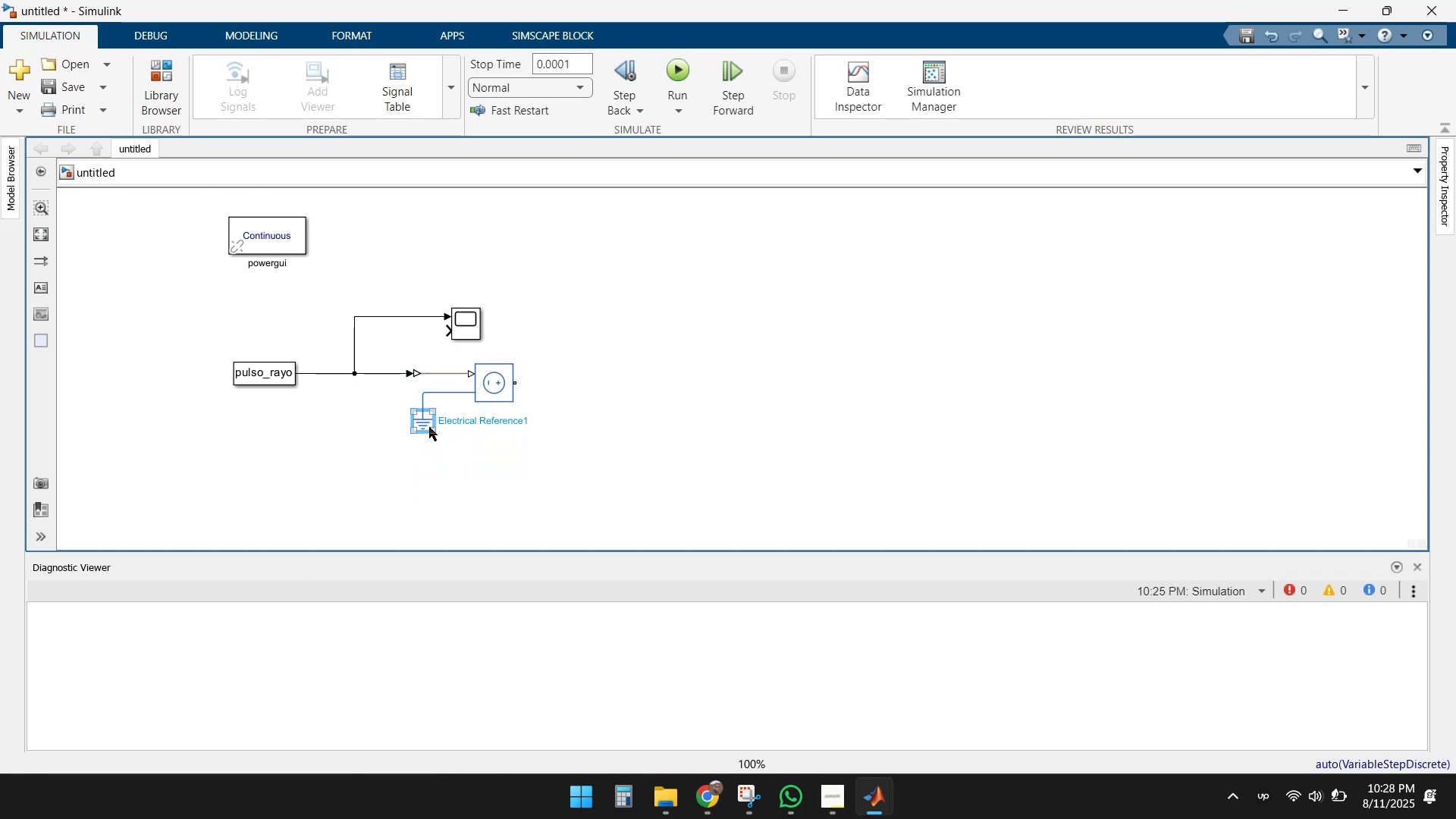 
left_click_drag(start_coordinate=[429, 426], to_coordinate=[425, 446])
 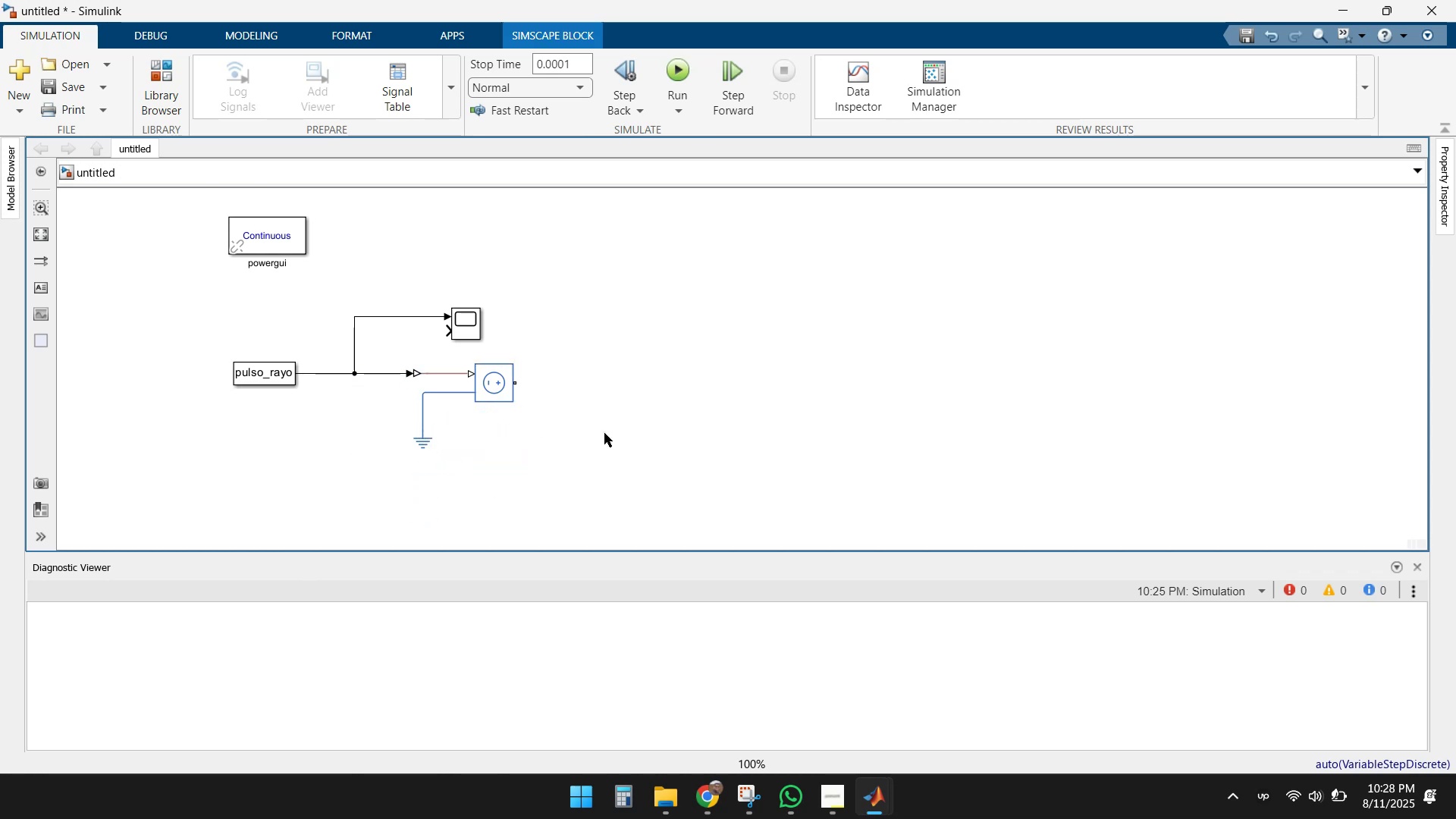 
left_click([604, 433])
 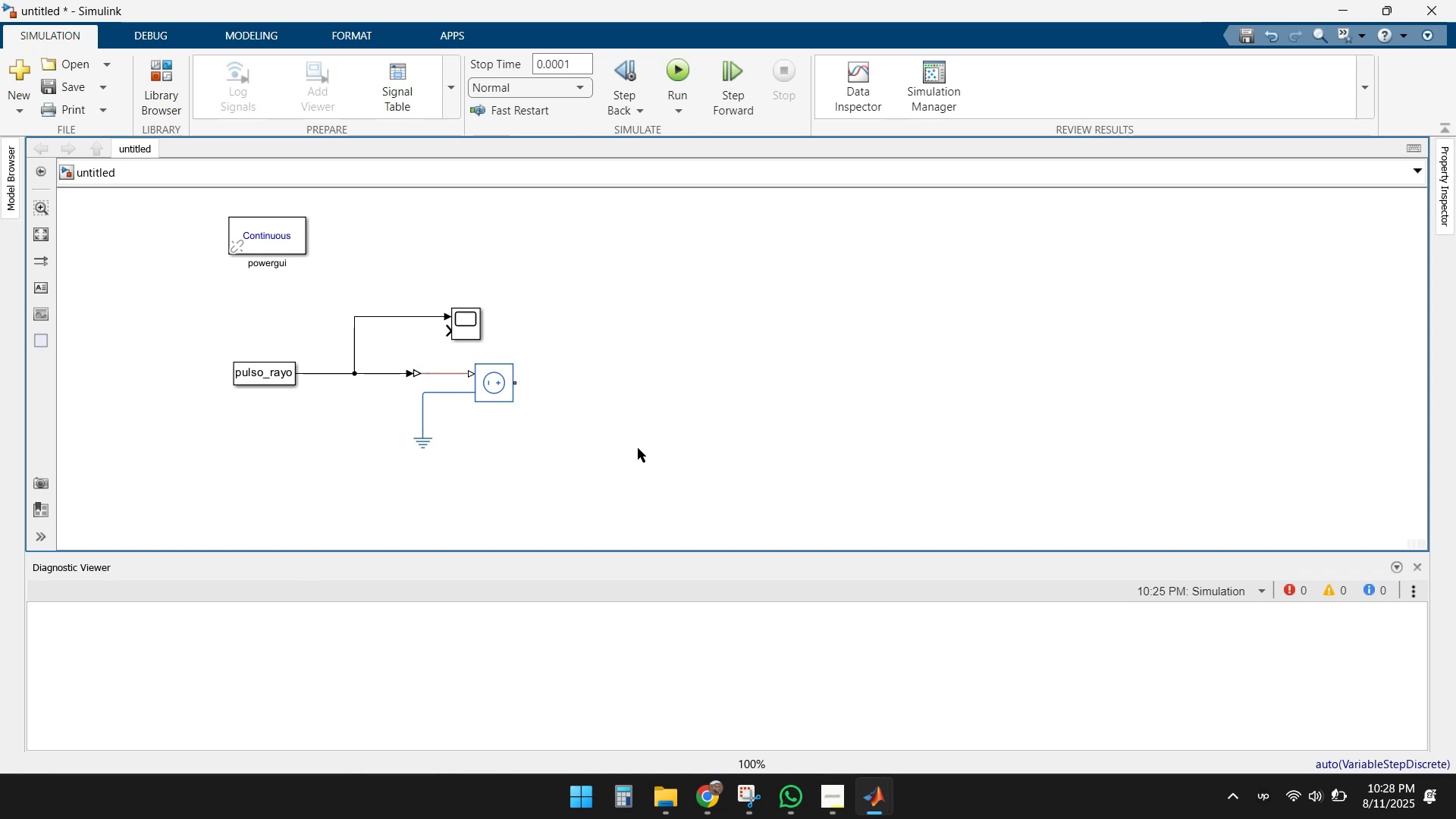 
wait(8.55)
 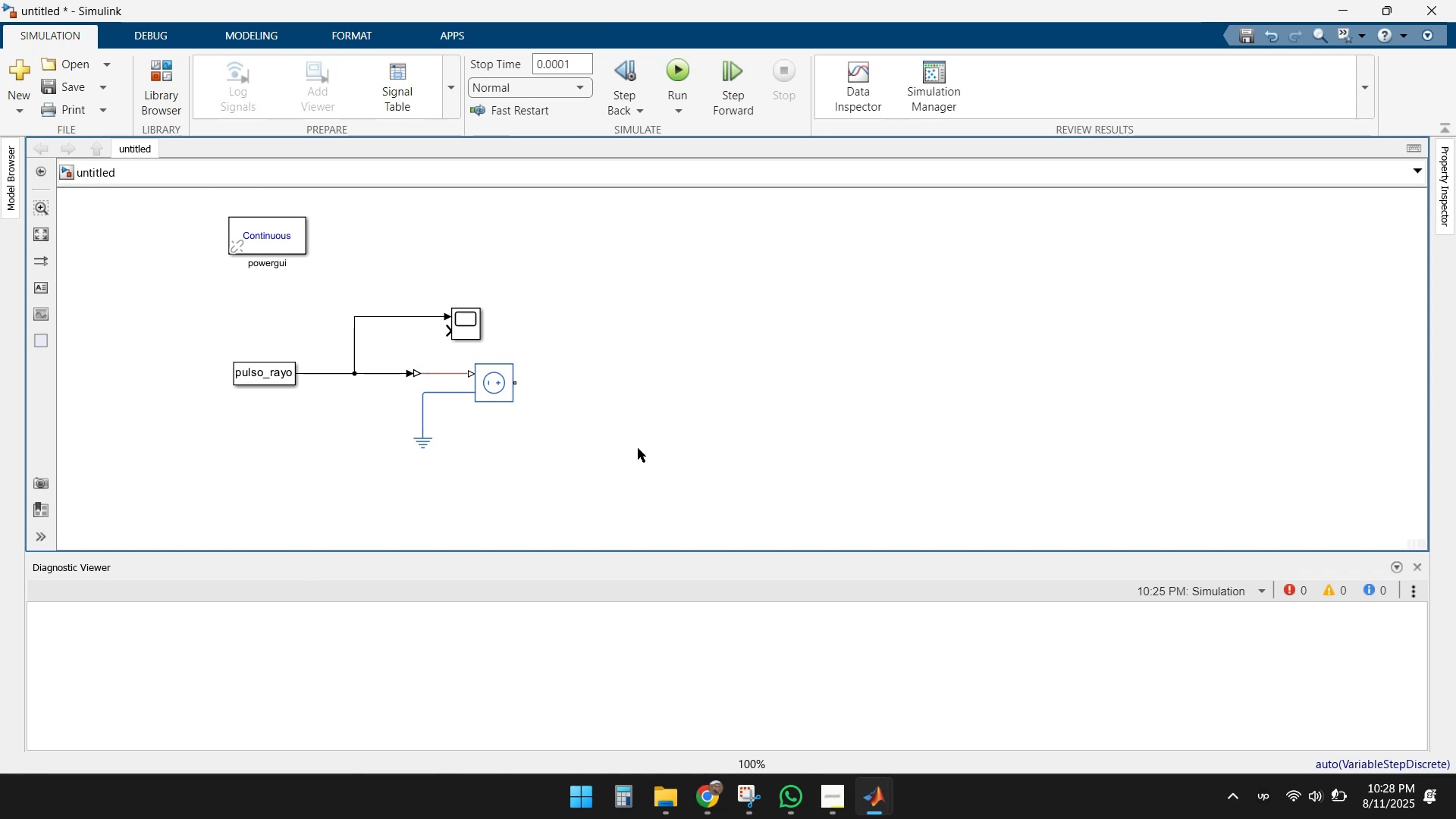 
left_click([877, 799])
 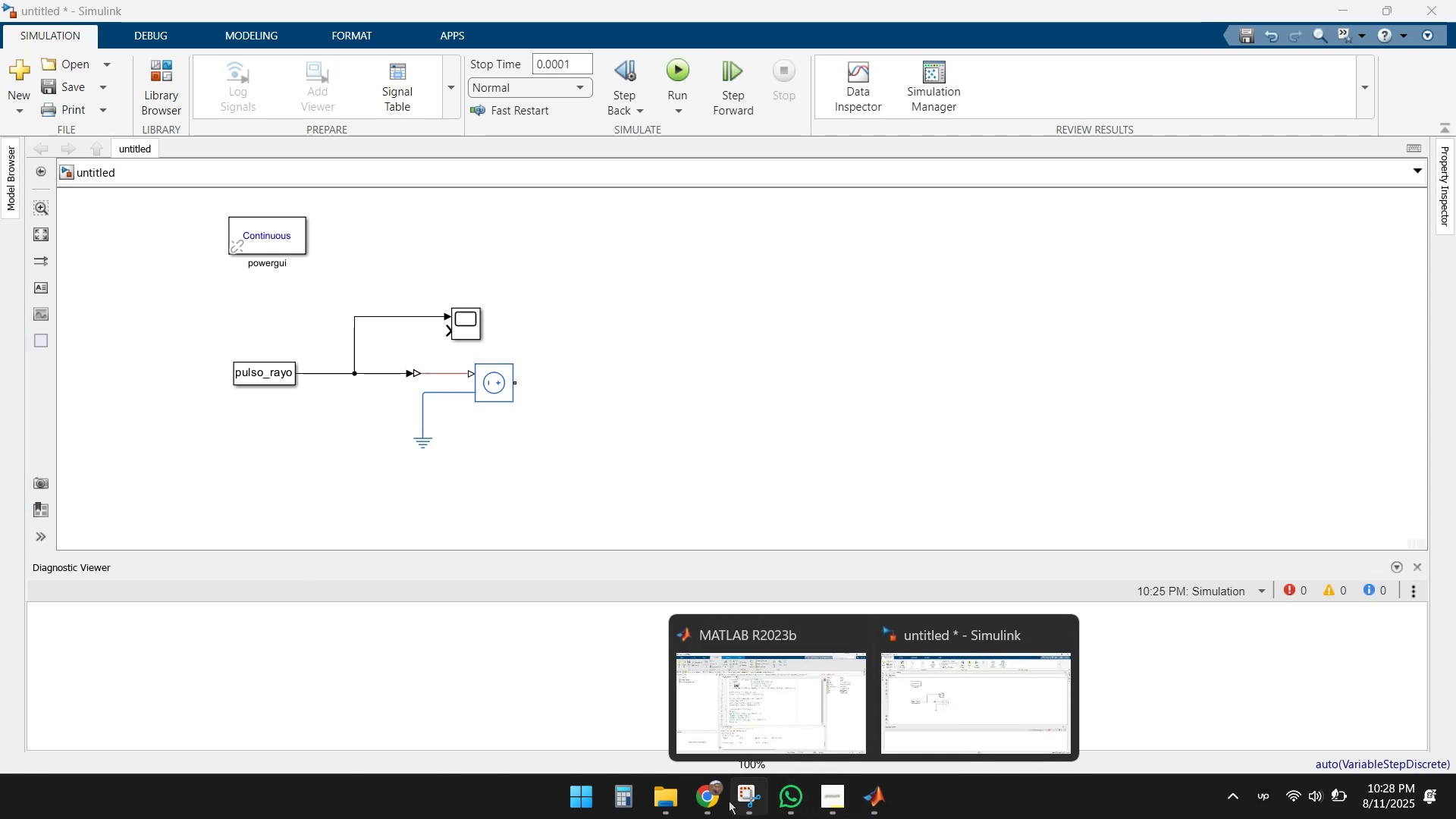 
left_click([715, 804])
 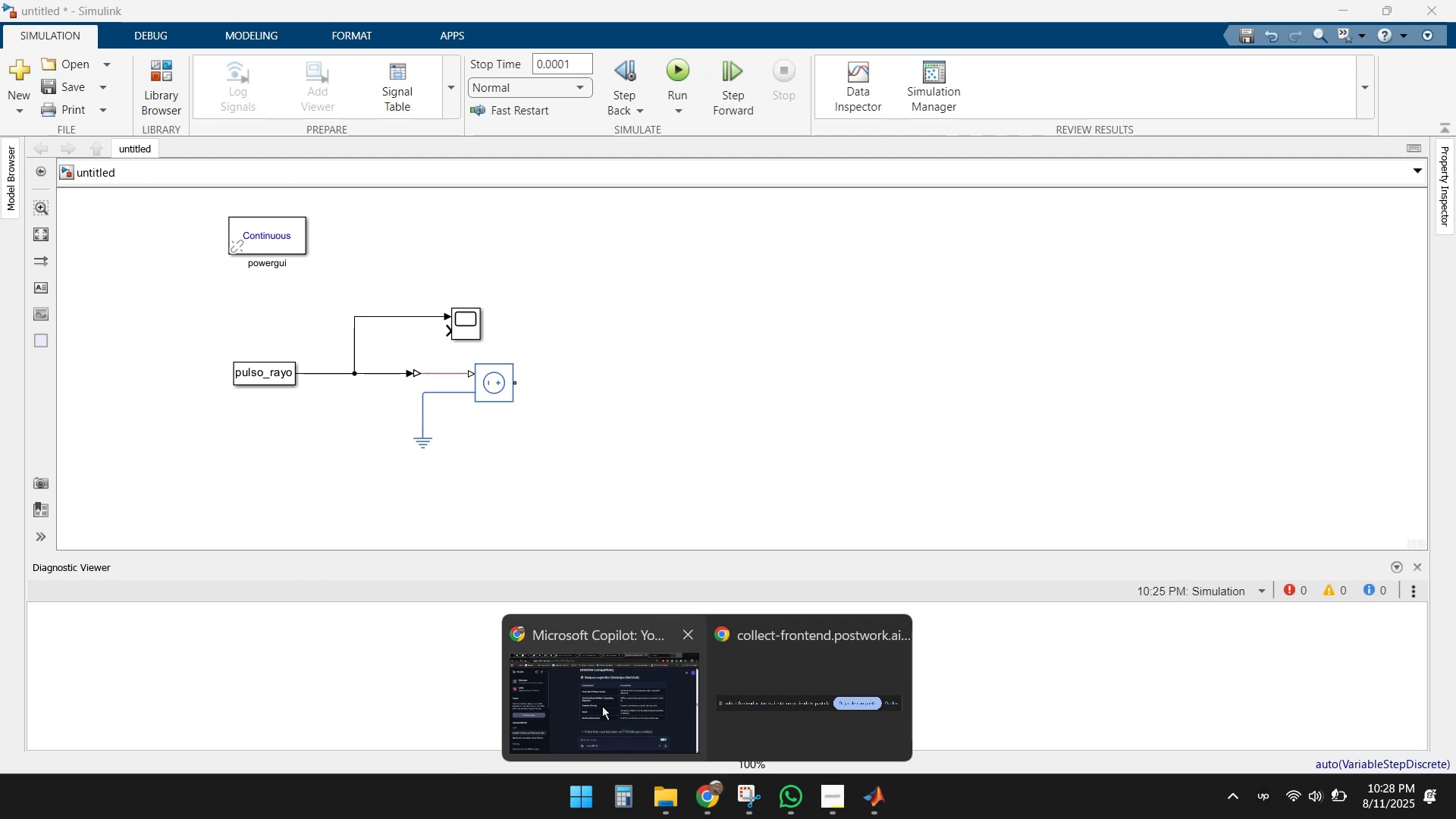 
left_click([602, 706])
 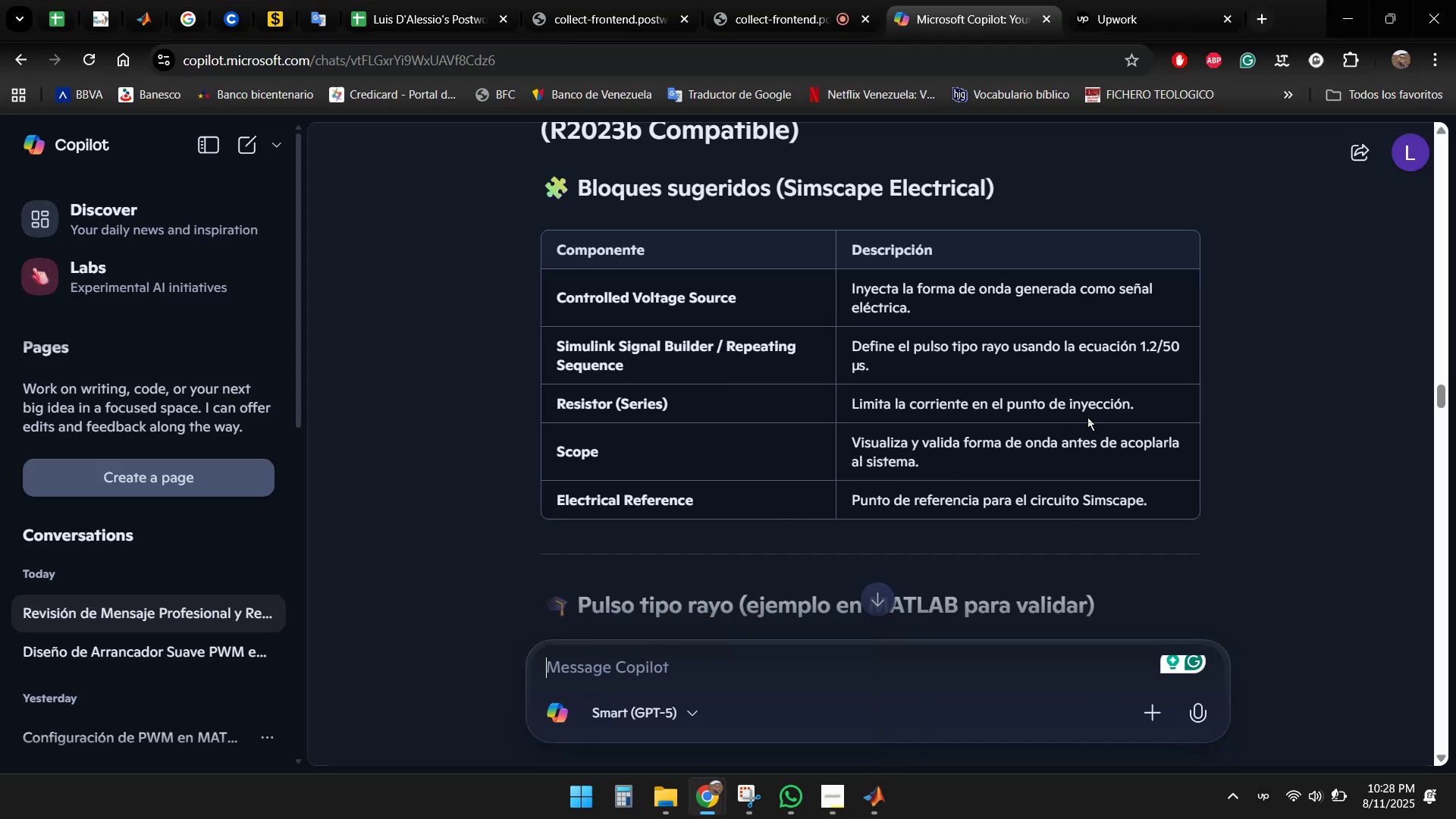 
scroll: coordinate [1303, 387], scroll_direction: down, amount: 78.0
 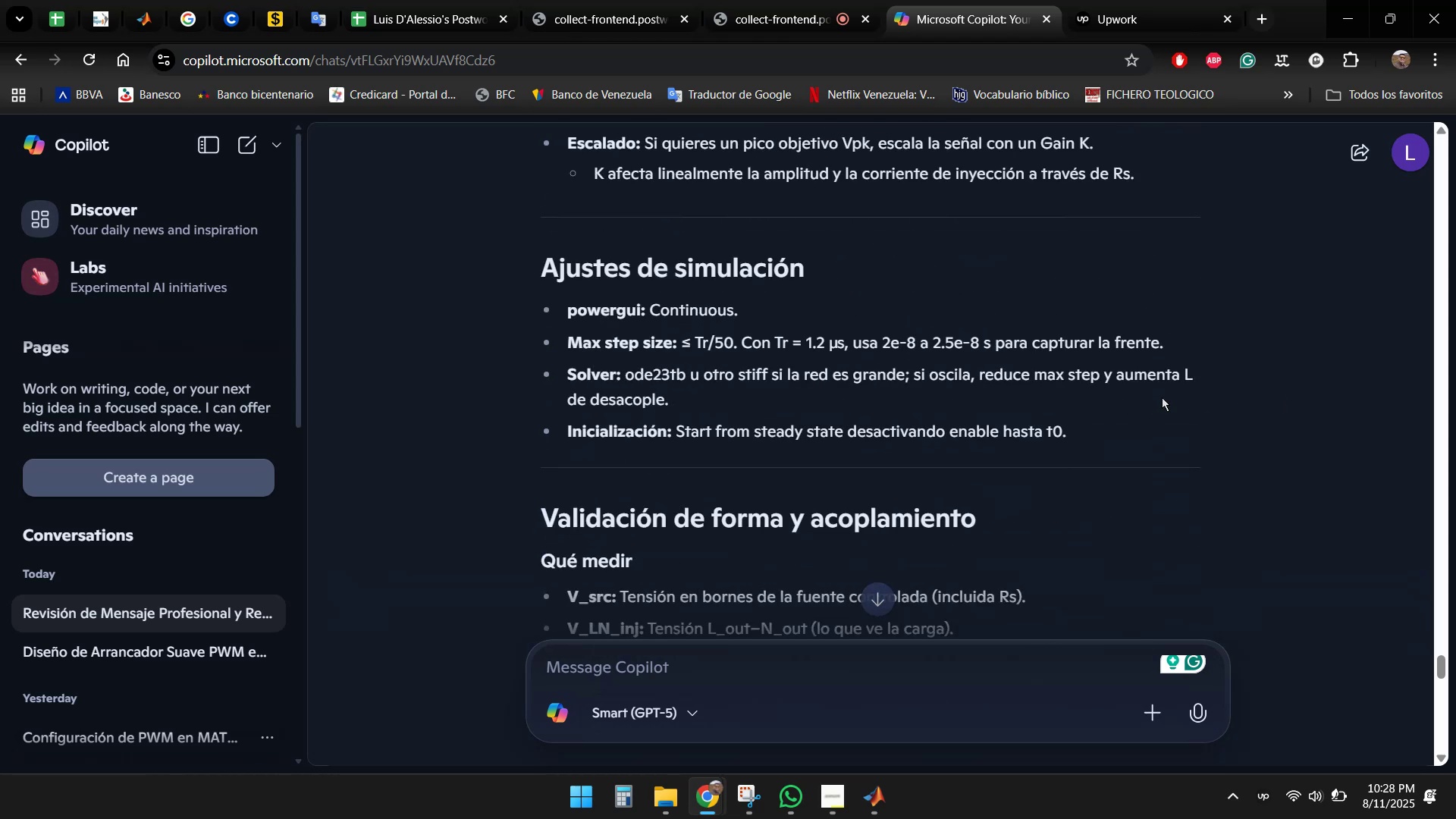 
scroll: coordinate [1260, 398], scroll_direction: down, amount: 18.0
 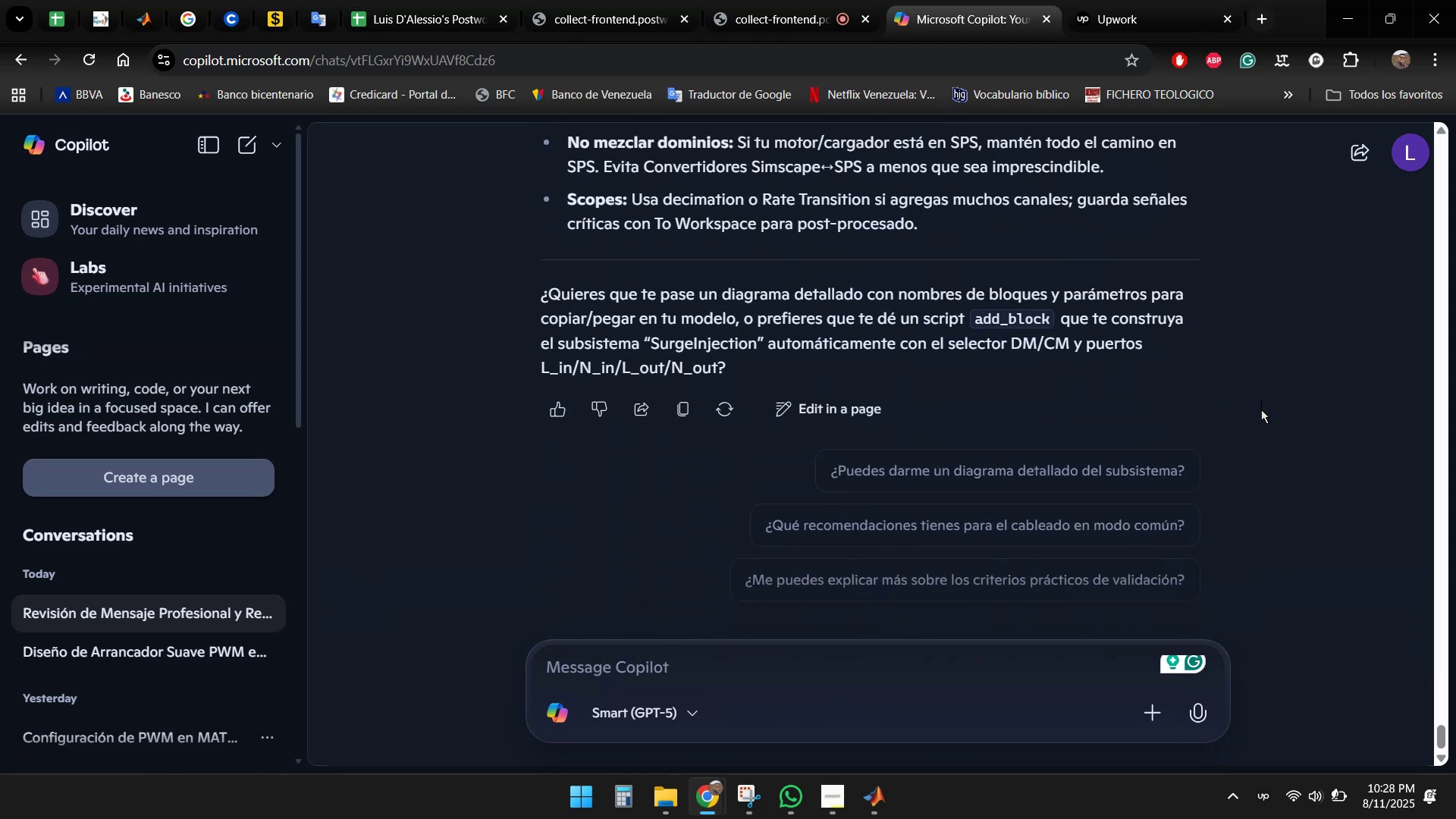 
scroll: coordinate [1203, 410], scroll_direction: up, amount: 36.0
 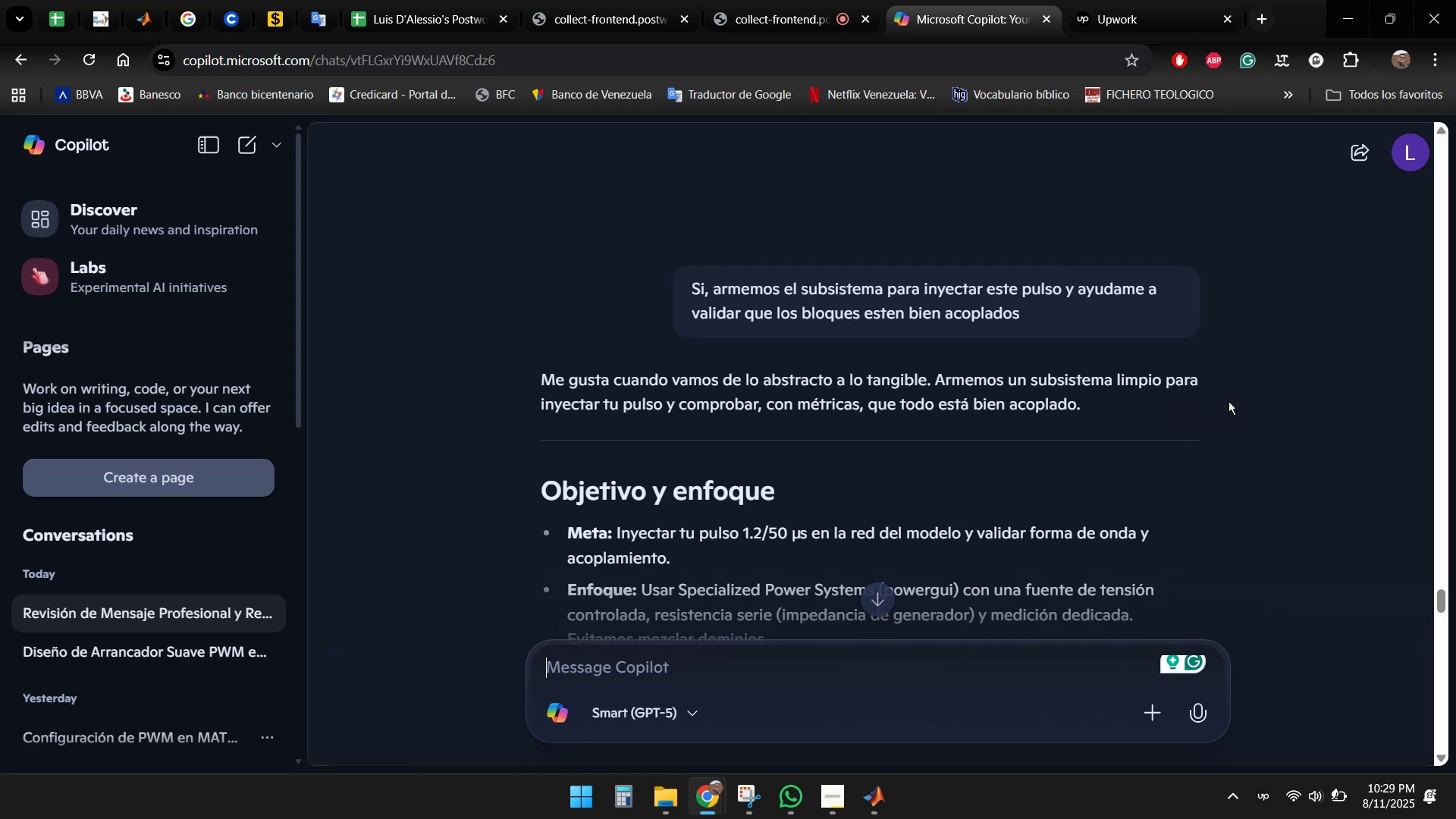 
wait(9.6)
 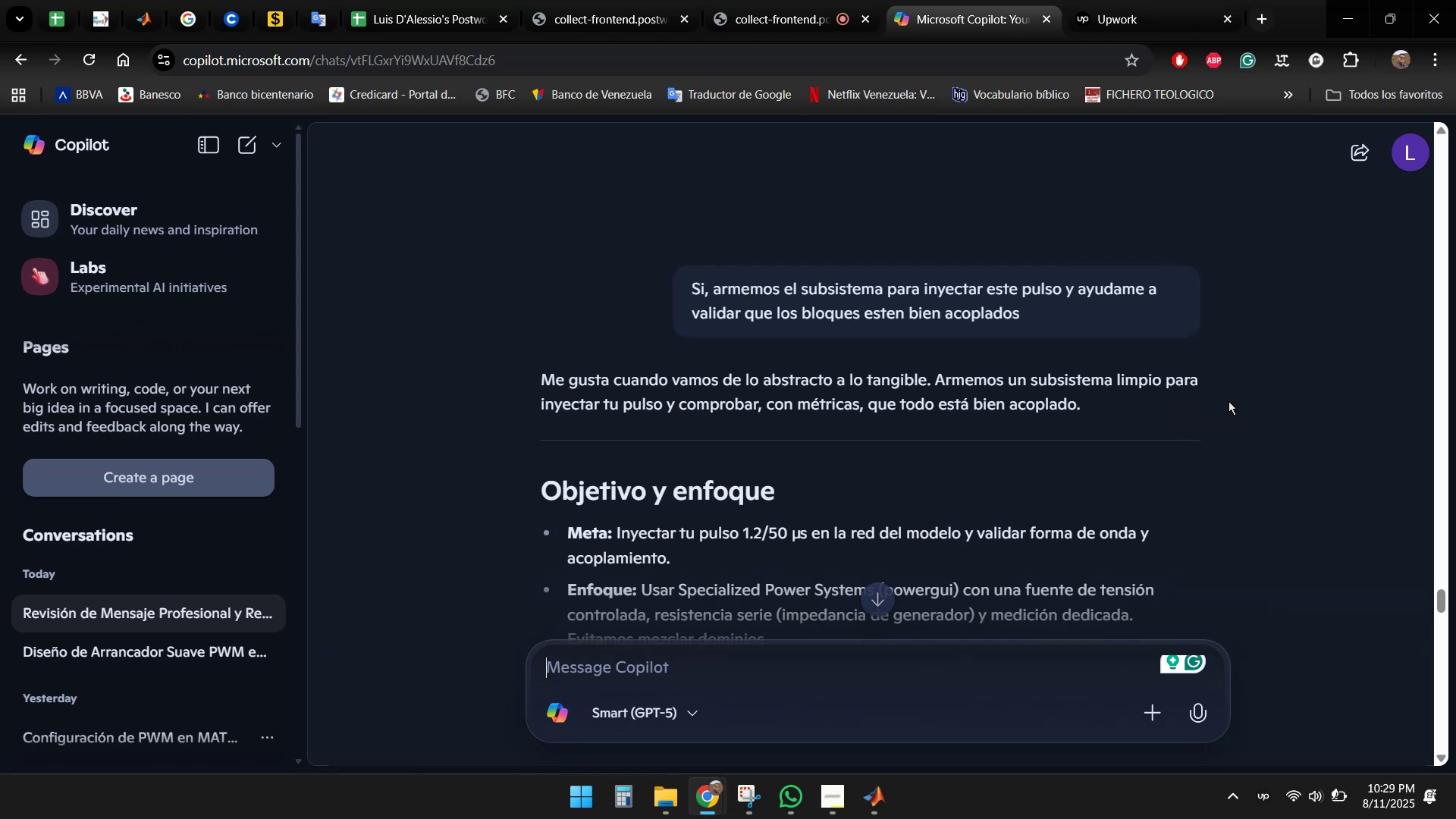 
scroll: coordinate [812, 304], scroll_direction: down, amount: 4.0
 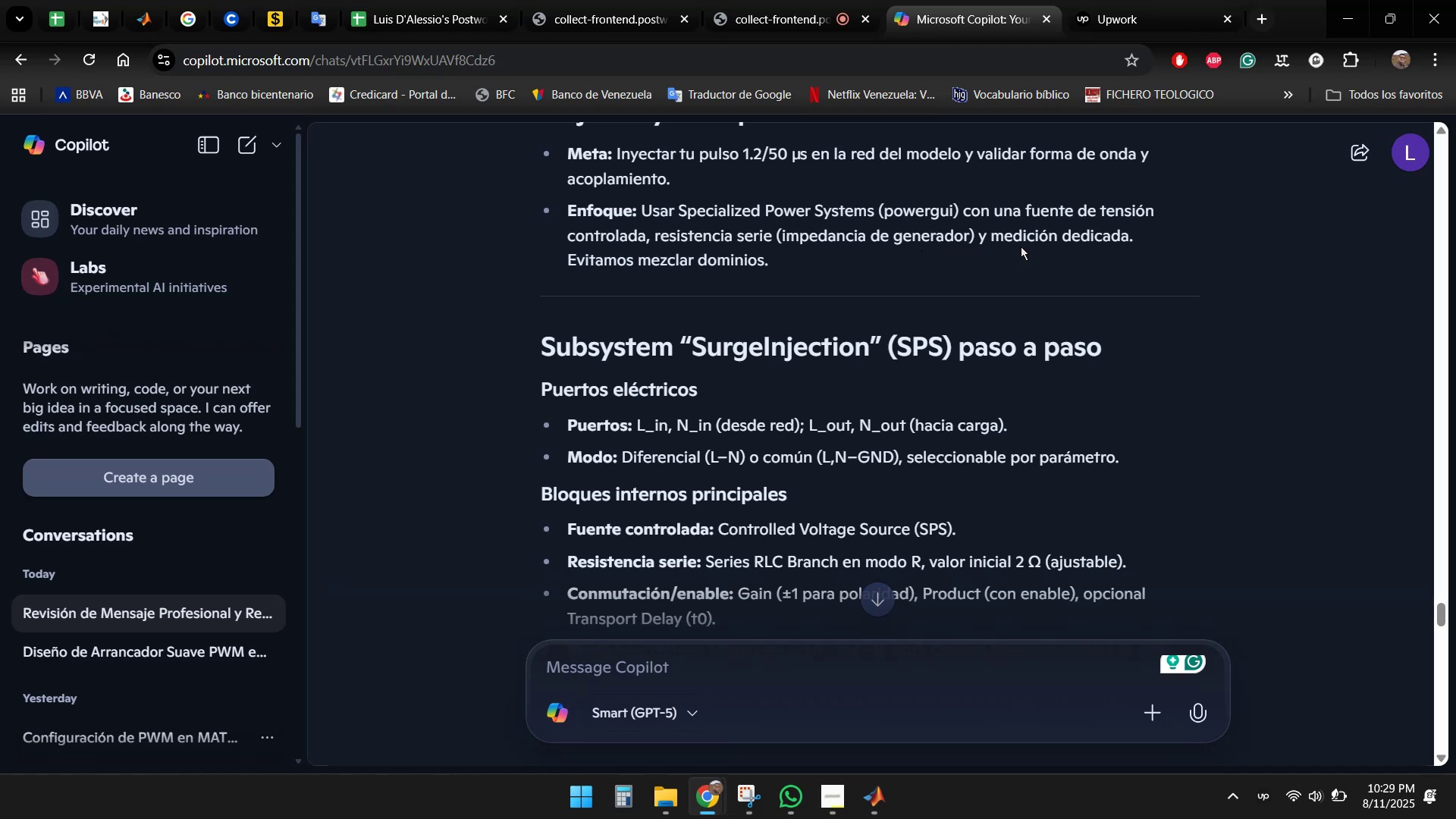 
wait(16.0)
 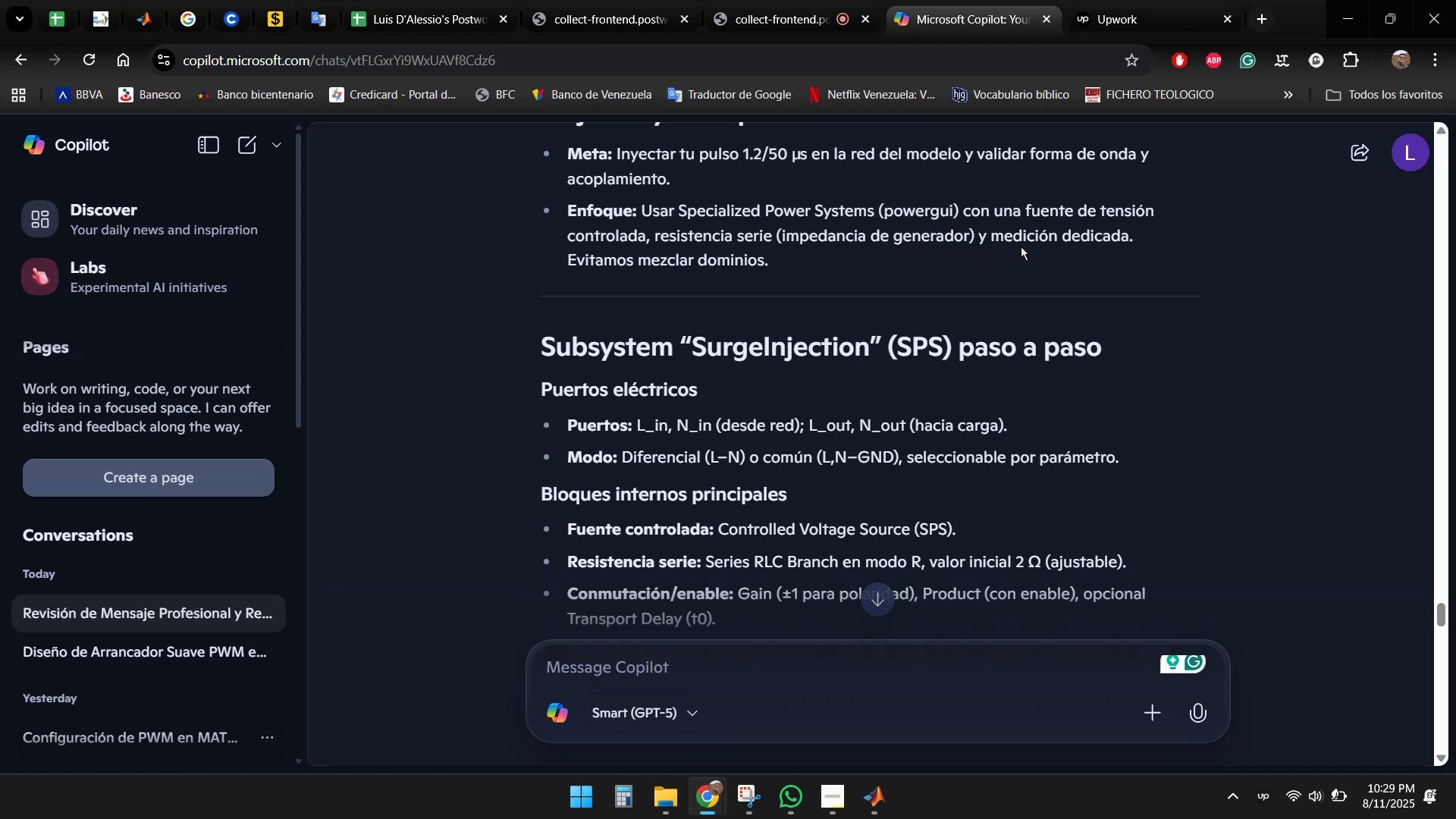 
scroll: coordinate [767, 271], scroll_direction: down, amount: 3.0
 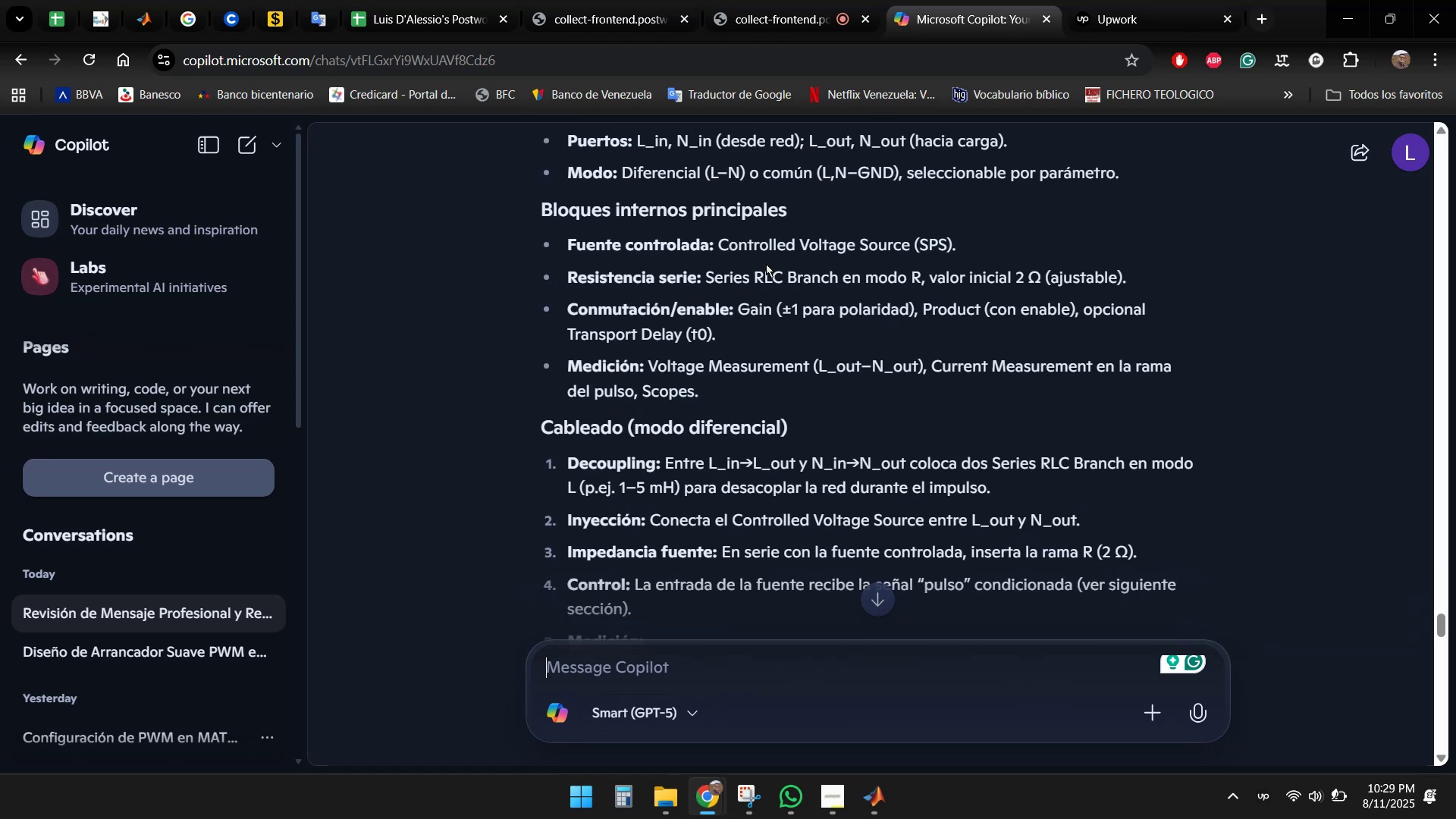 
scroll: coordinate [766, 264], scroll_direction: up, amount: 1.0
 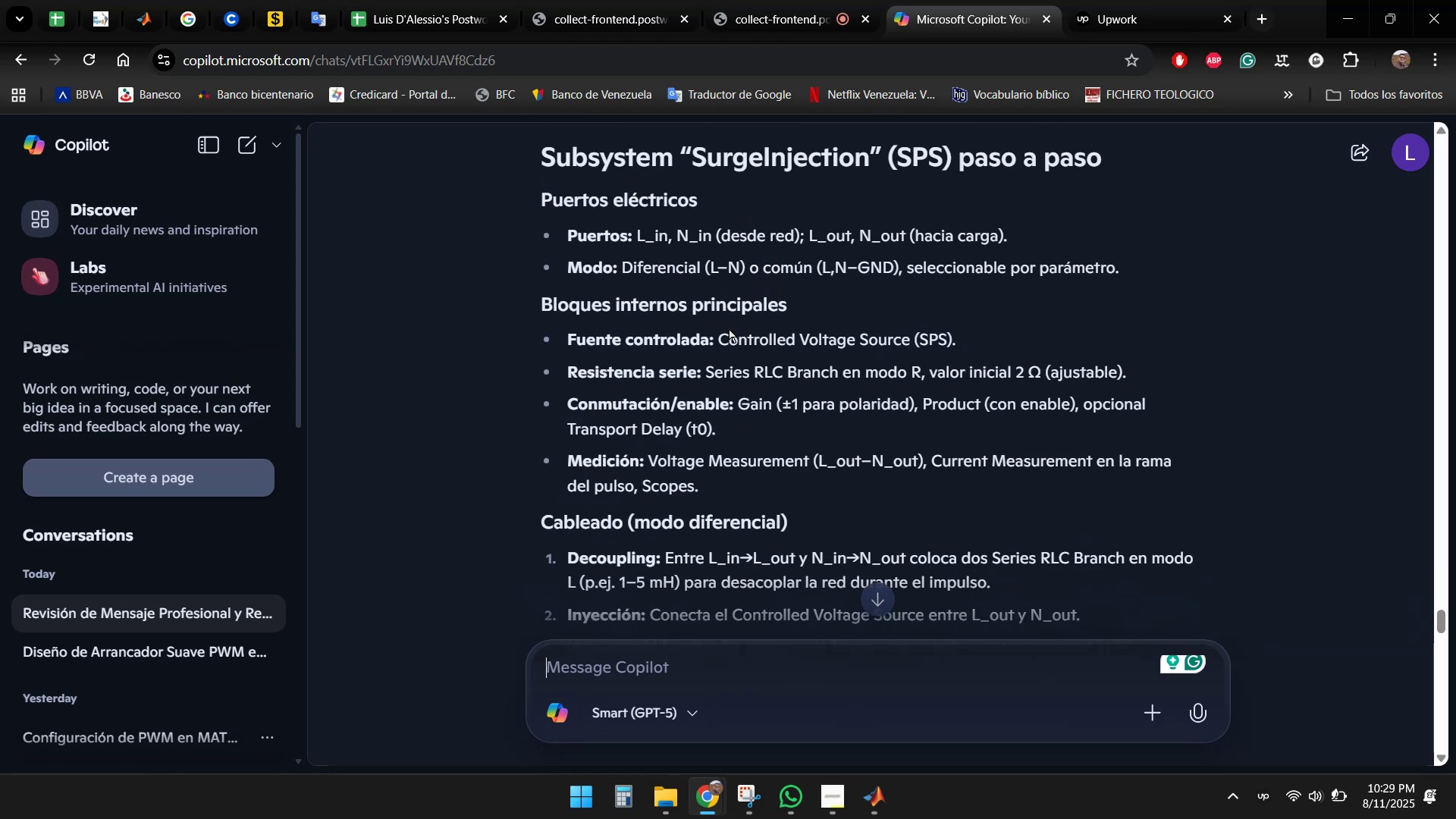 
wait(5.31)
 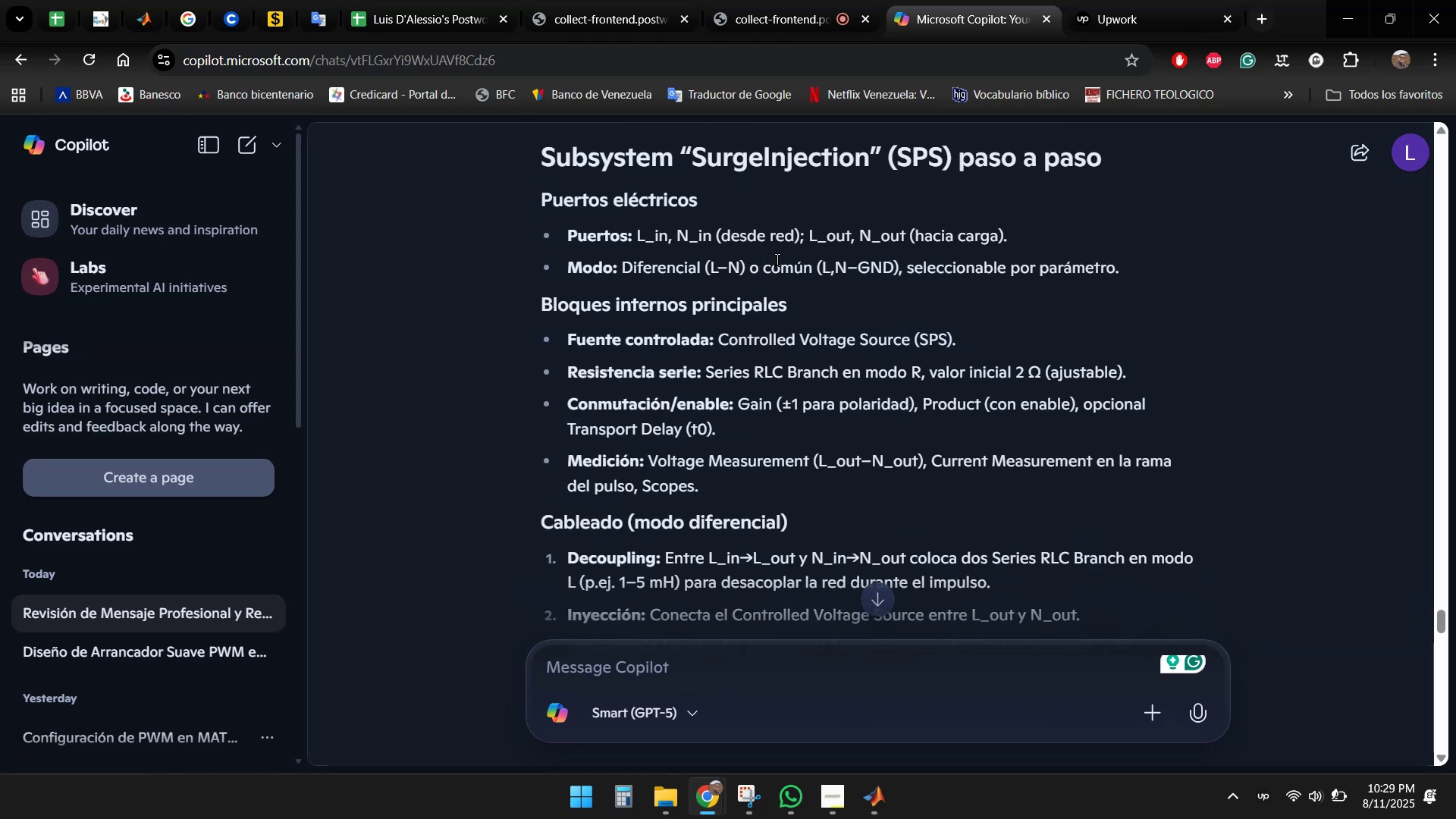 
left_click([884, 802])
 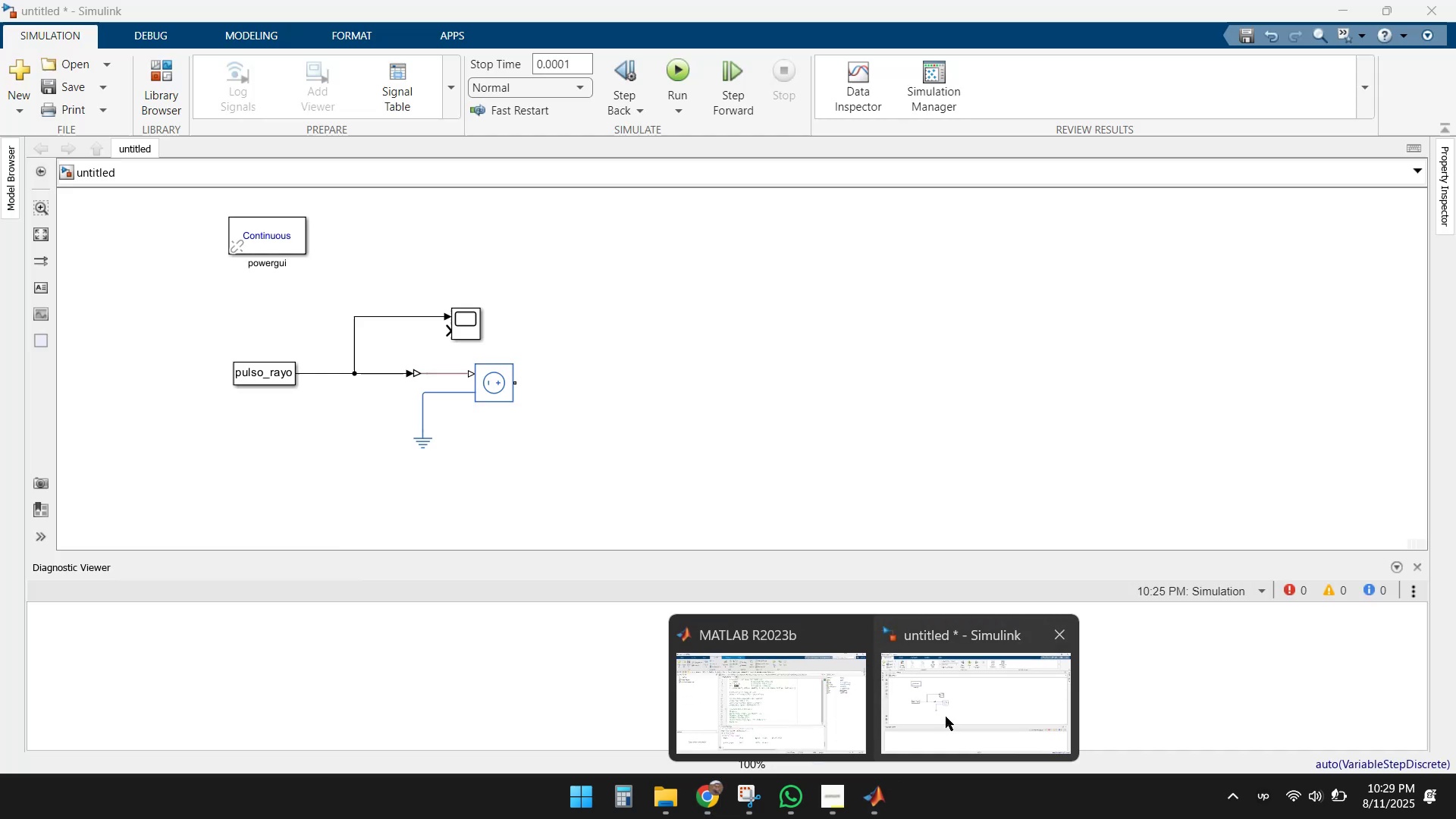 
left_click([946, 716])
 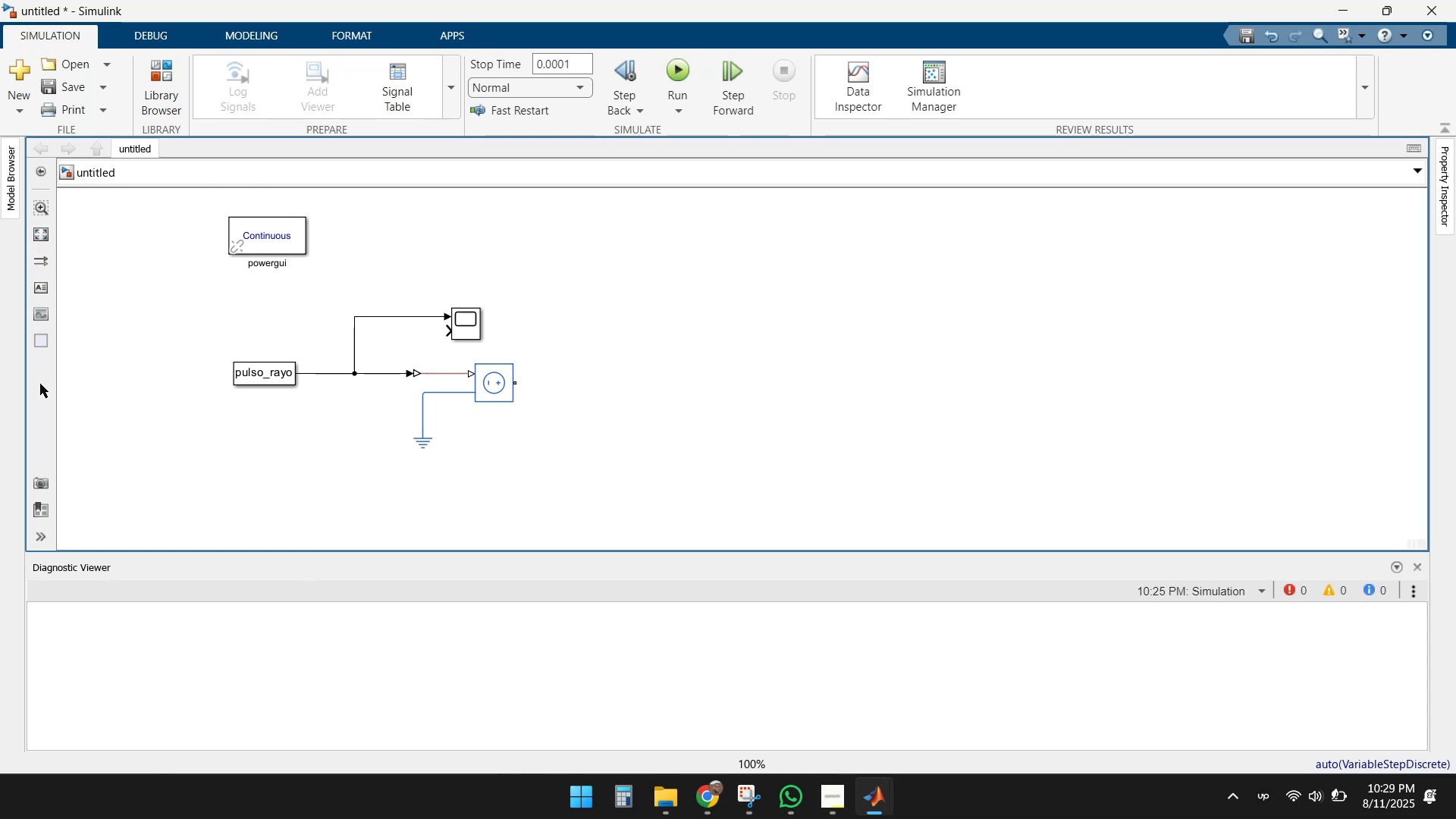 
wait(7.42)
 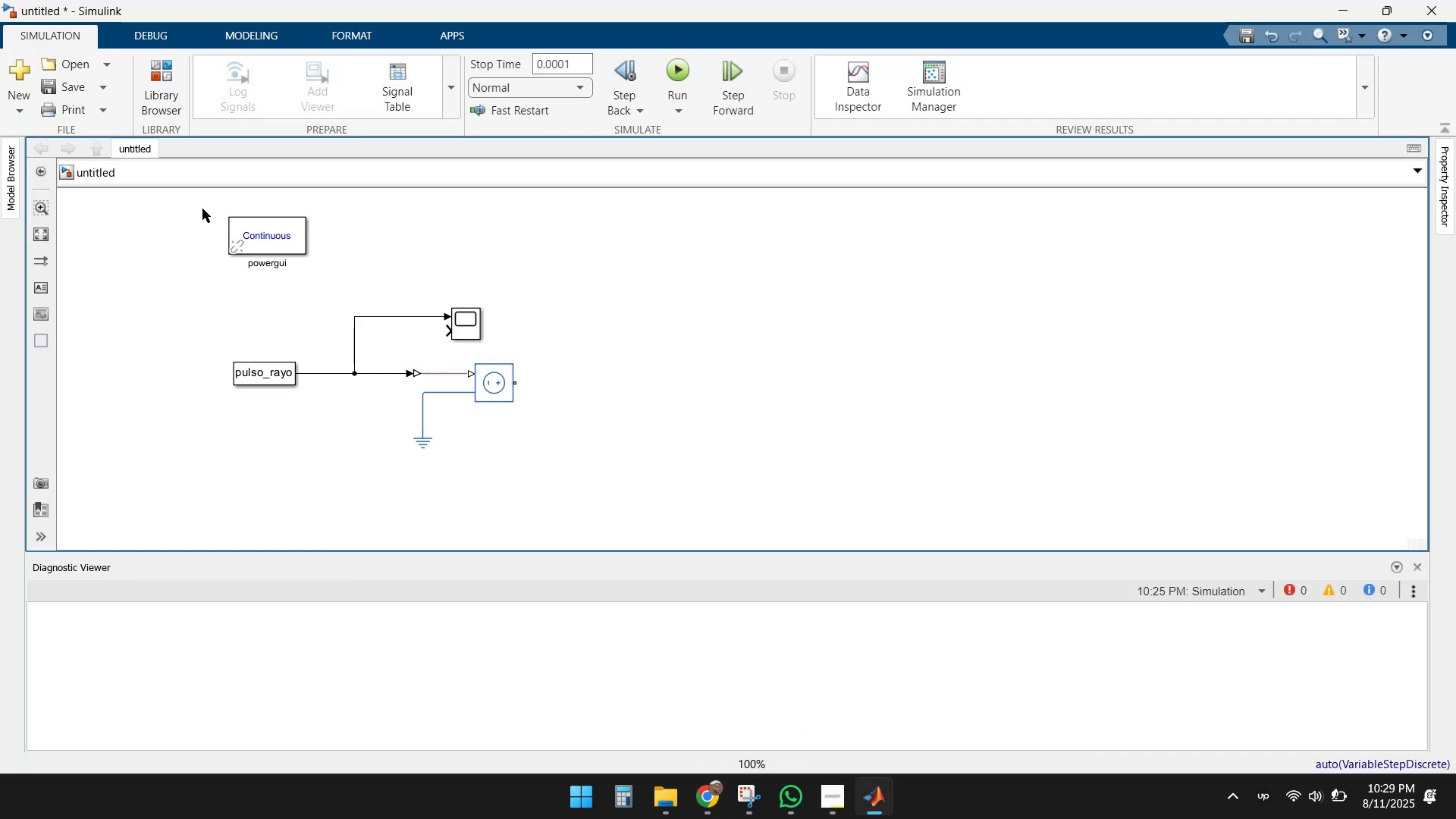 
left_click([45, 538])
 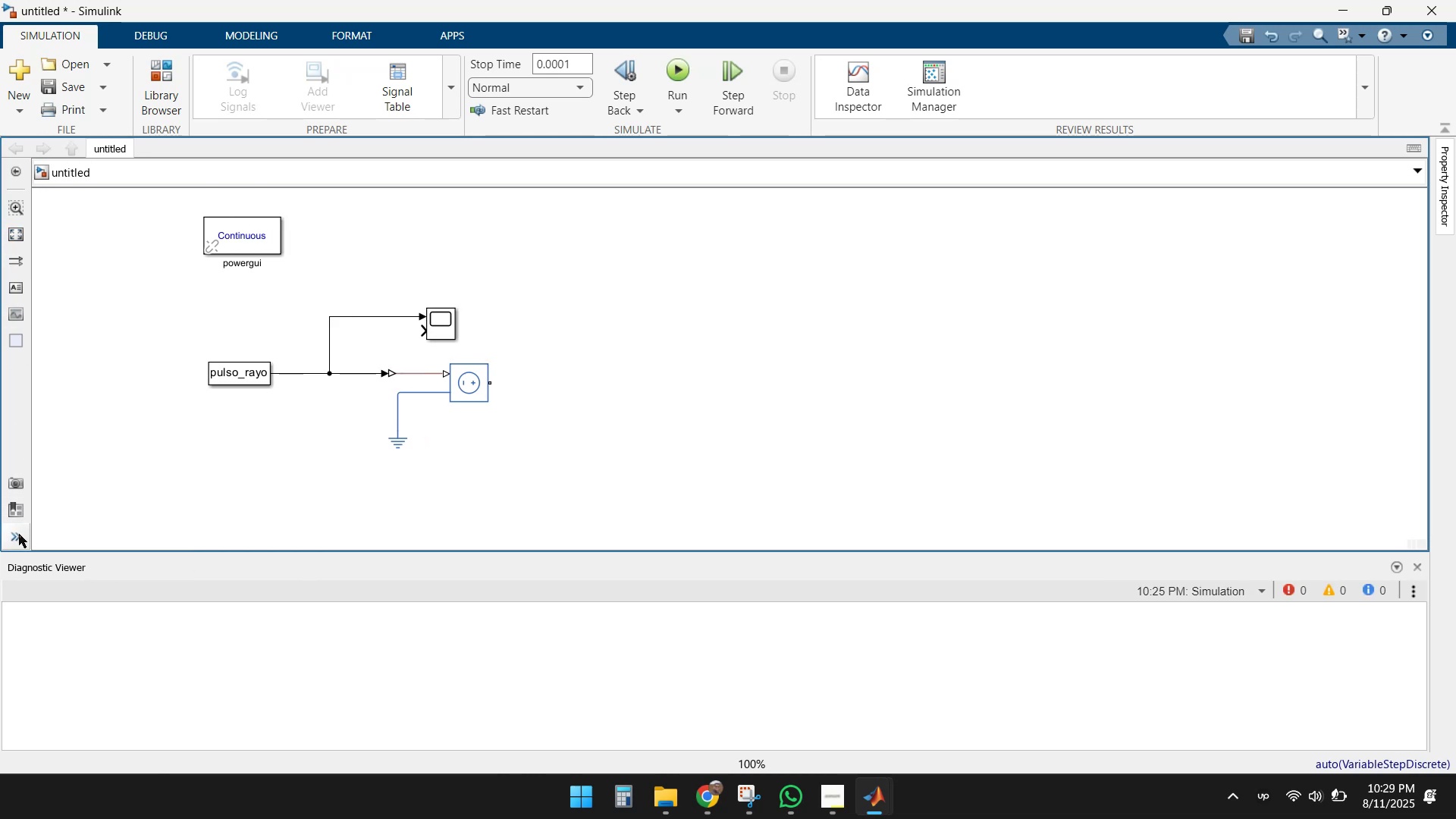 
left_click([19, 534])
 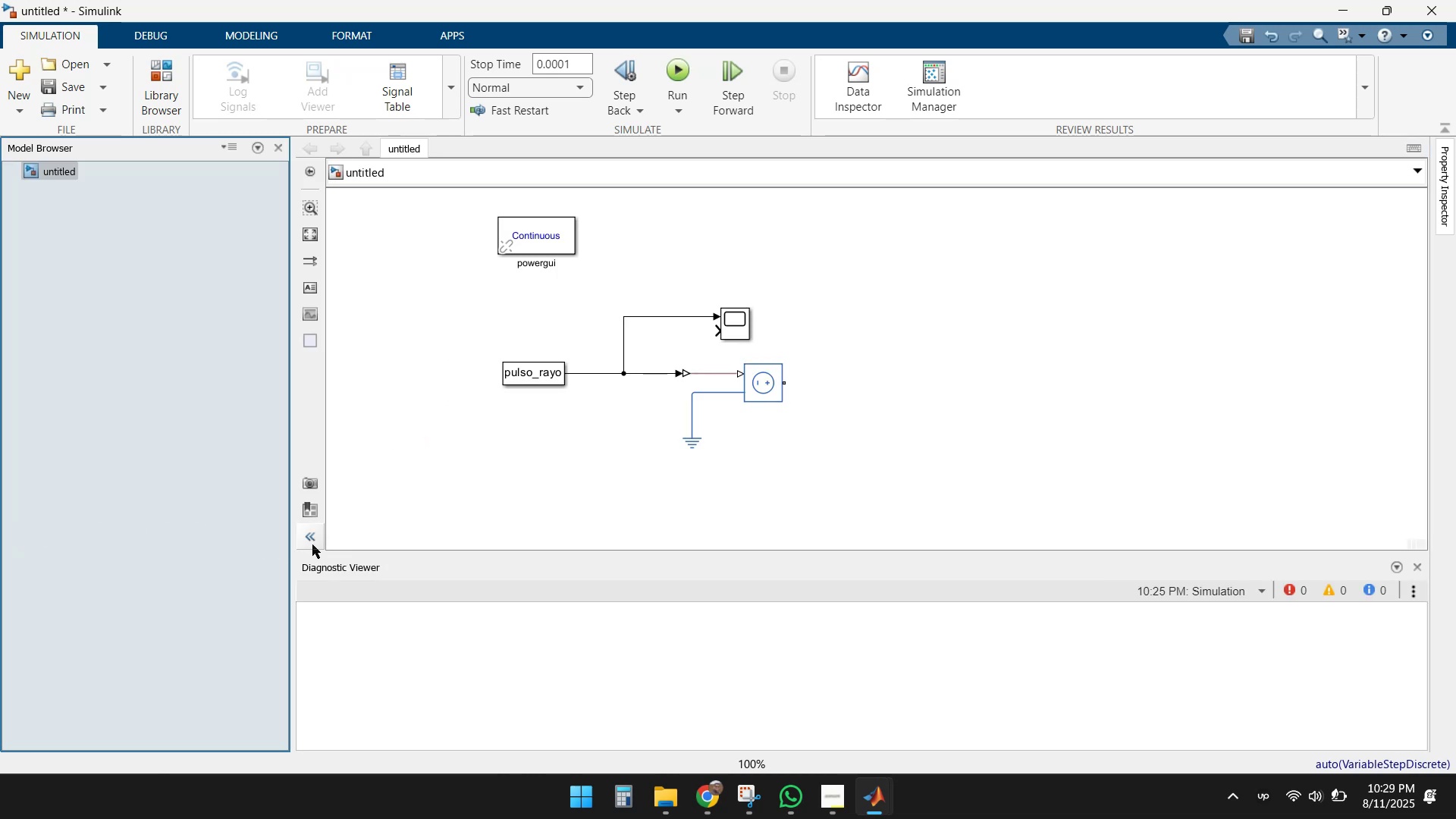 
left_click([308, 532])
 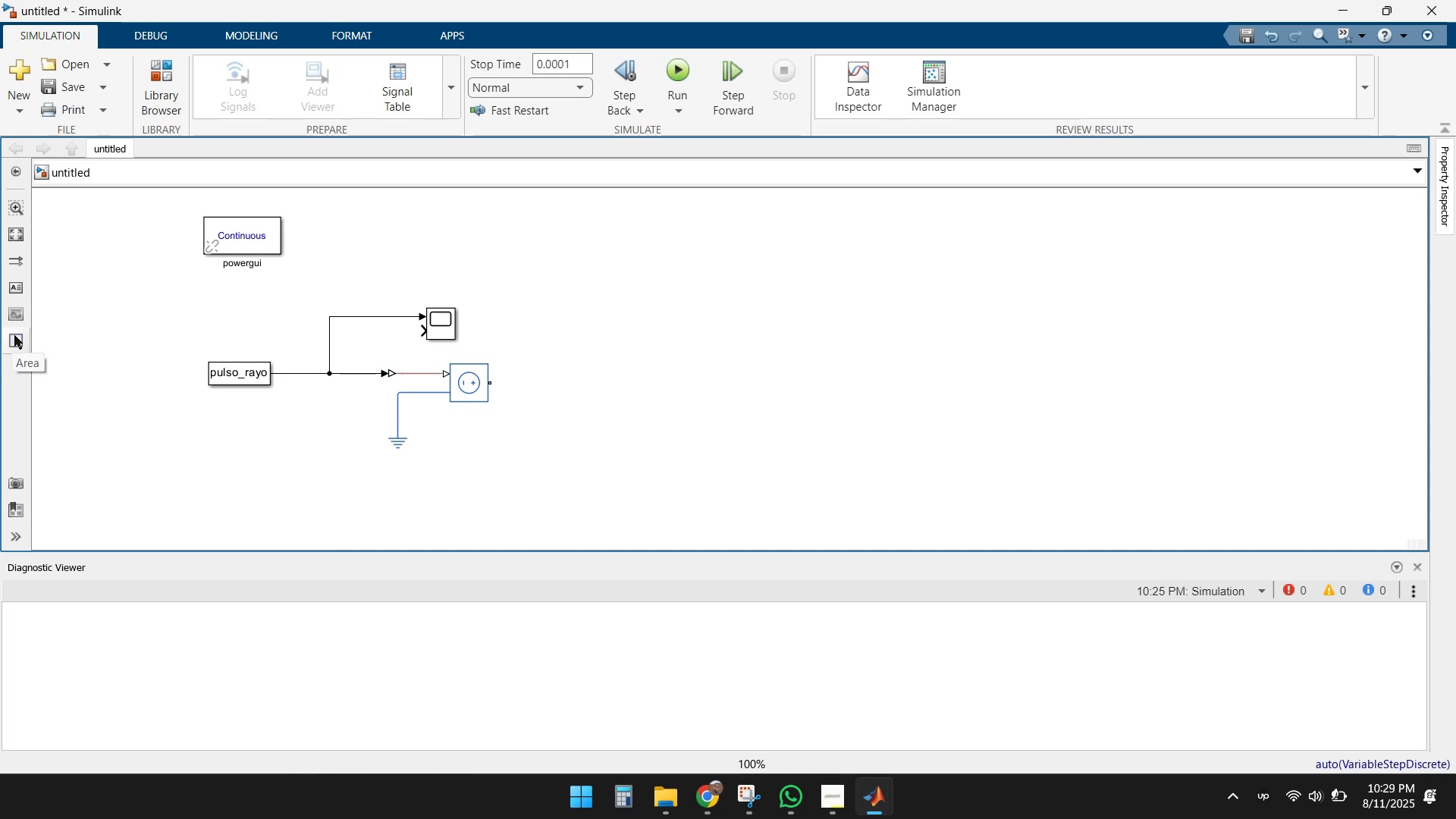 
wait(5.26)
 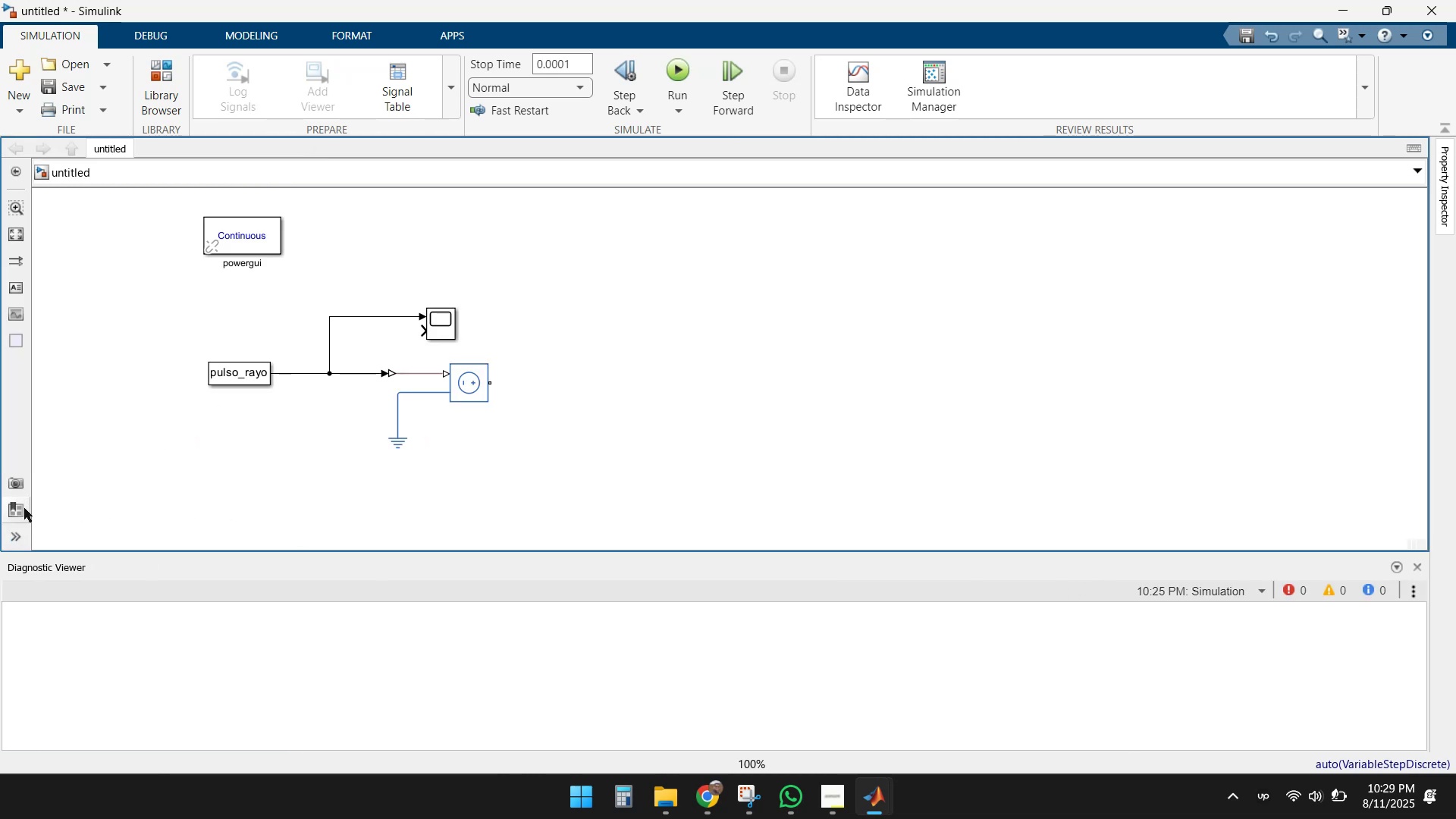 
left_click([18, 336])
 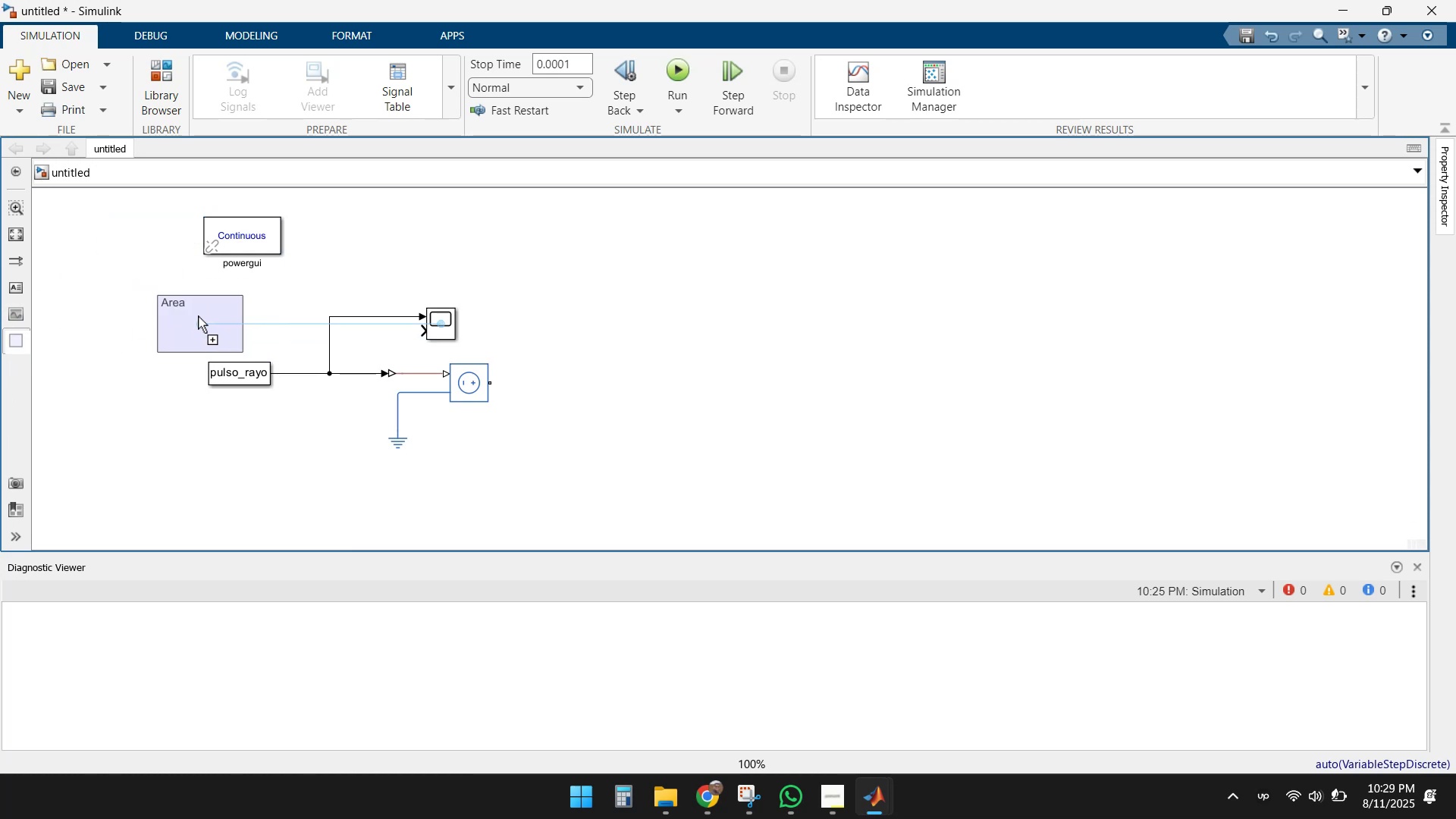 
left_click([164, 304])
 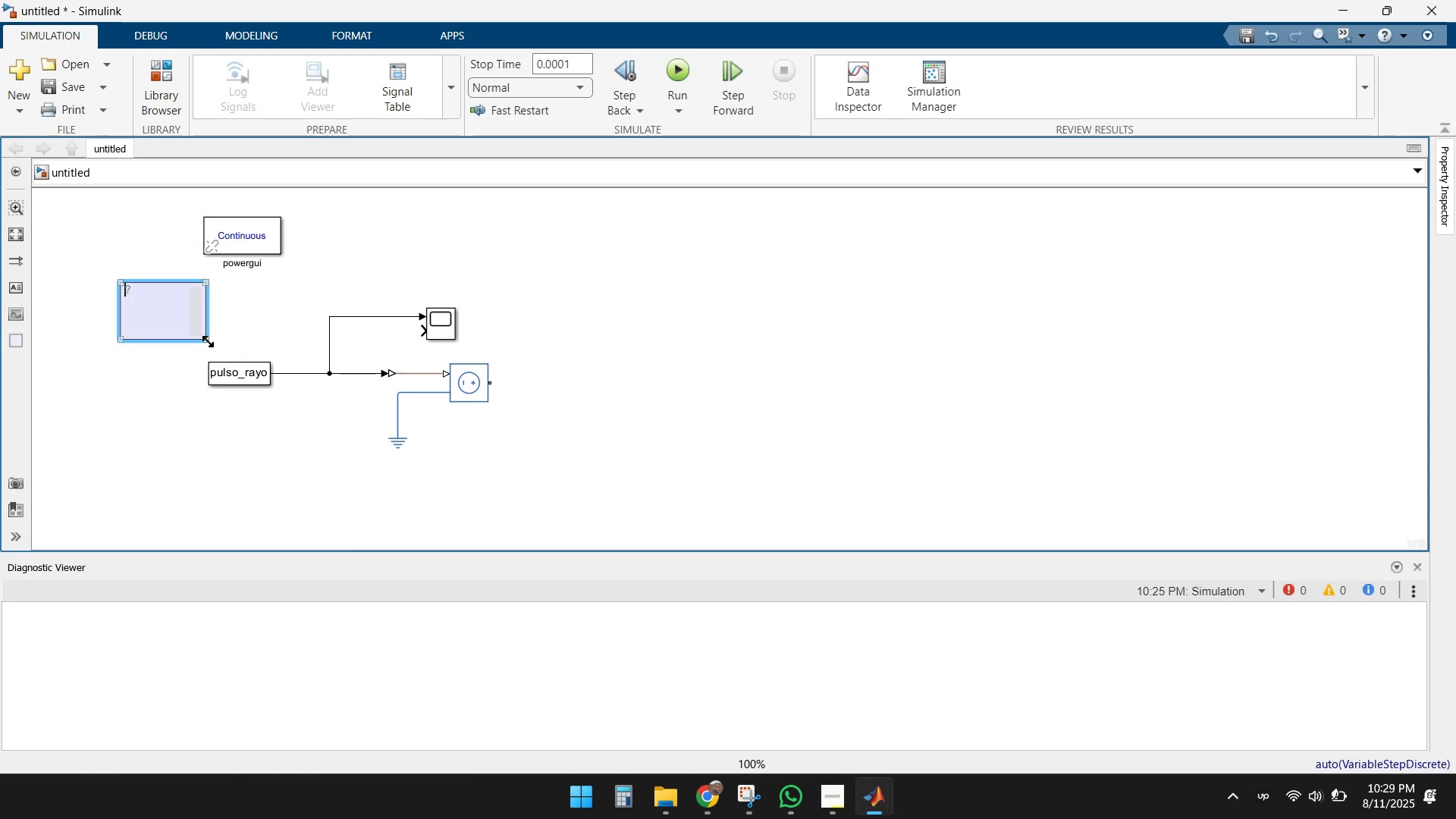 
left_click_drag(start_coordinate=[208, 341], to_coordinate=[504, 469])
 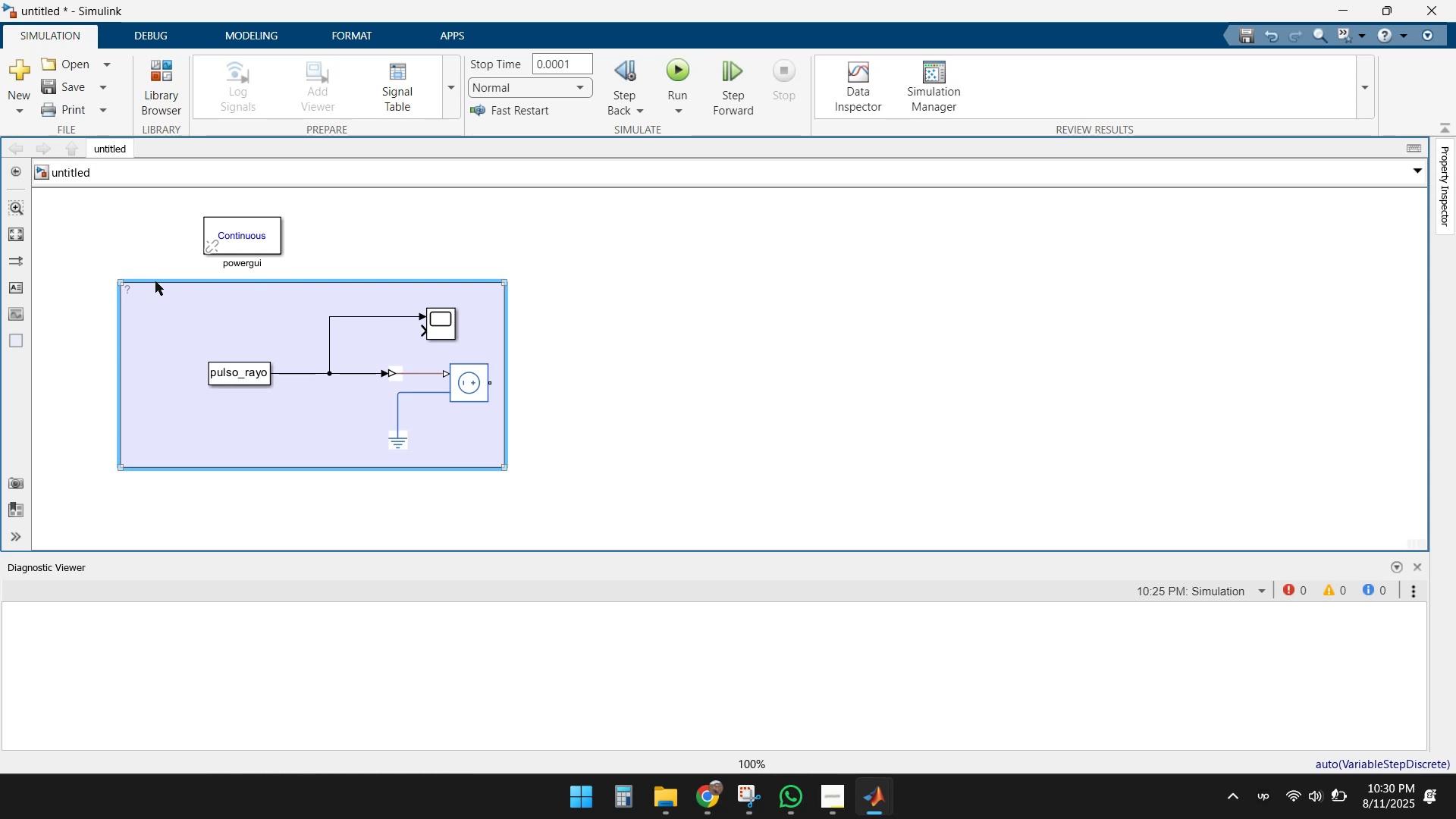 
left_click_drag(start_coordinate=[162, 315], to_coordinate=[165, 231])
 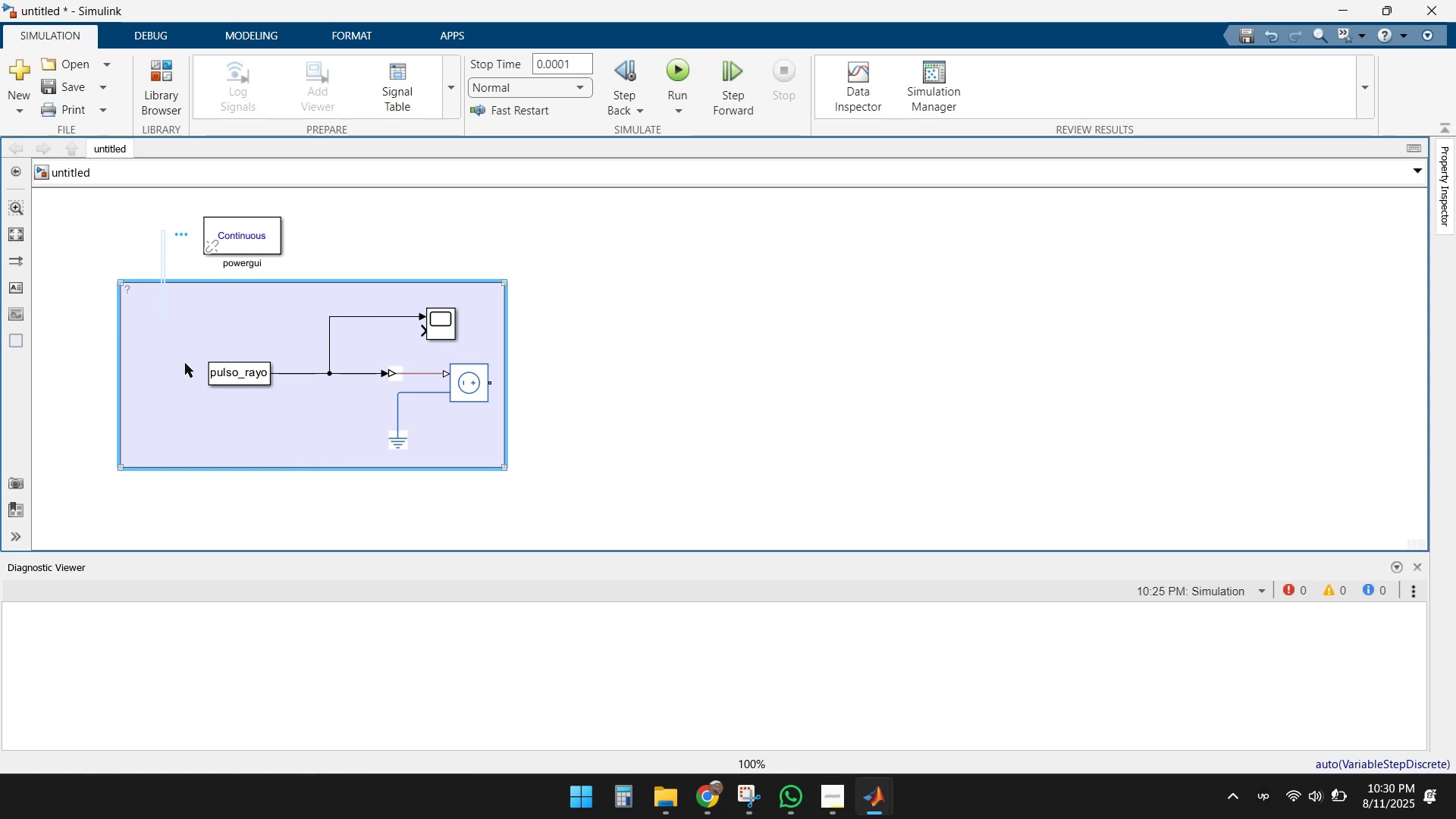 
left_click_drag(start_coordinate=[186, 369], to_coordinate=[165, 319])
 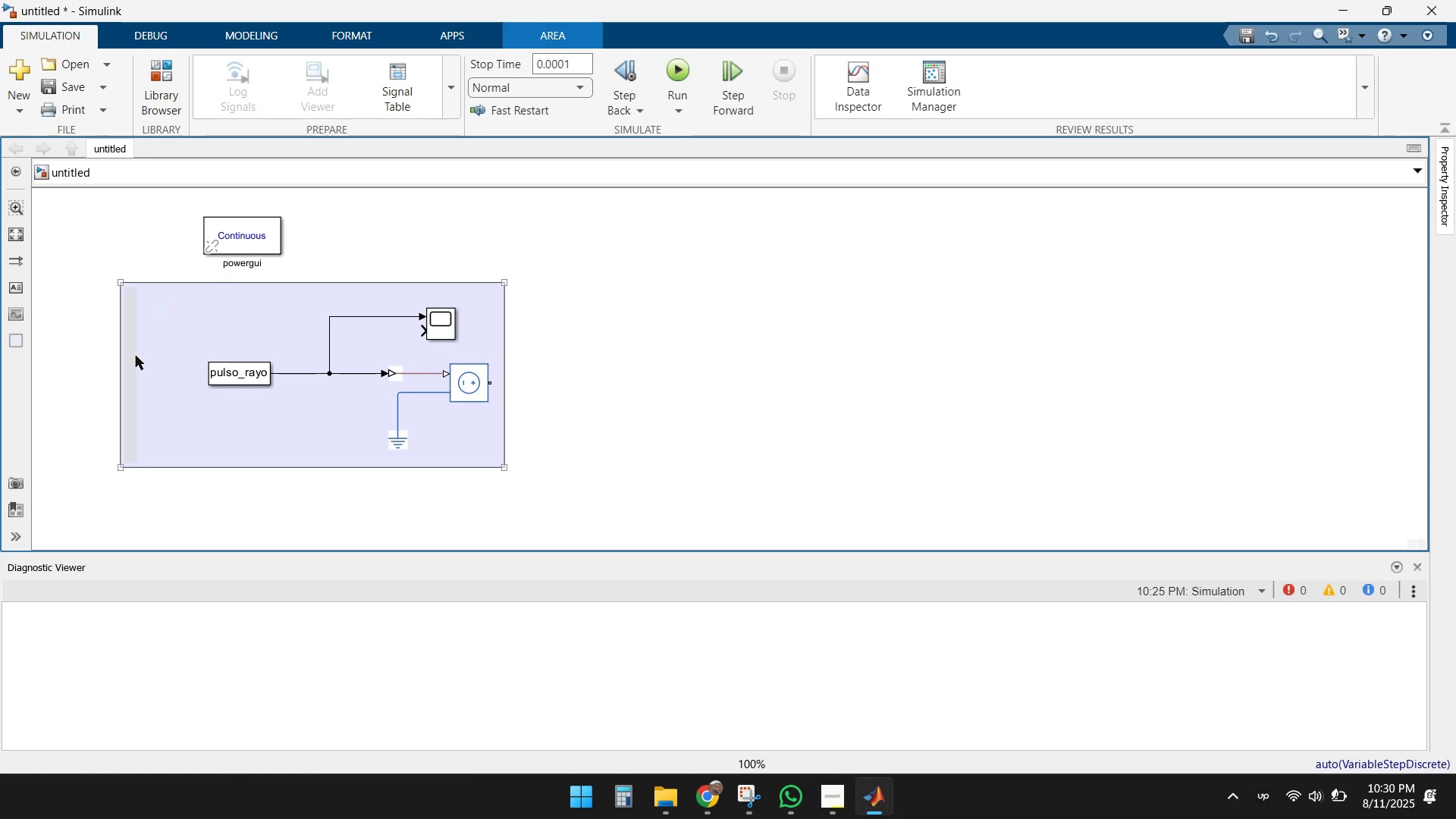 
left_click_drag(start_coordinate=[136, 356], to_coordinate=[151, 280])
 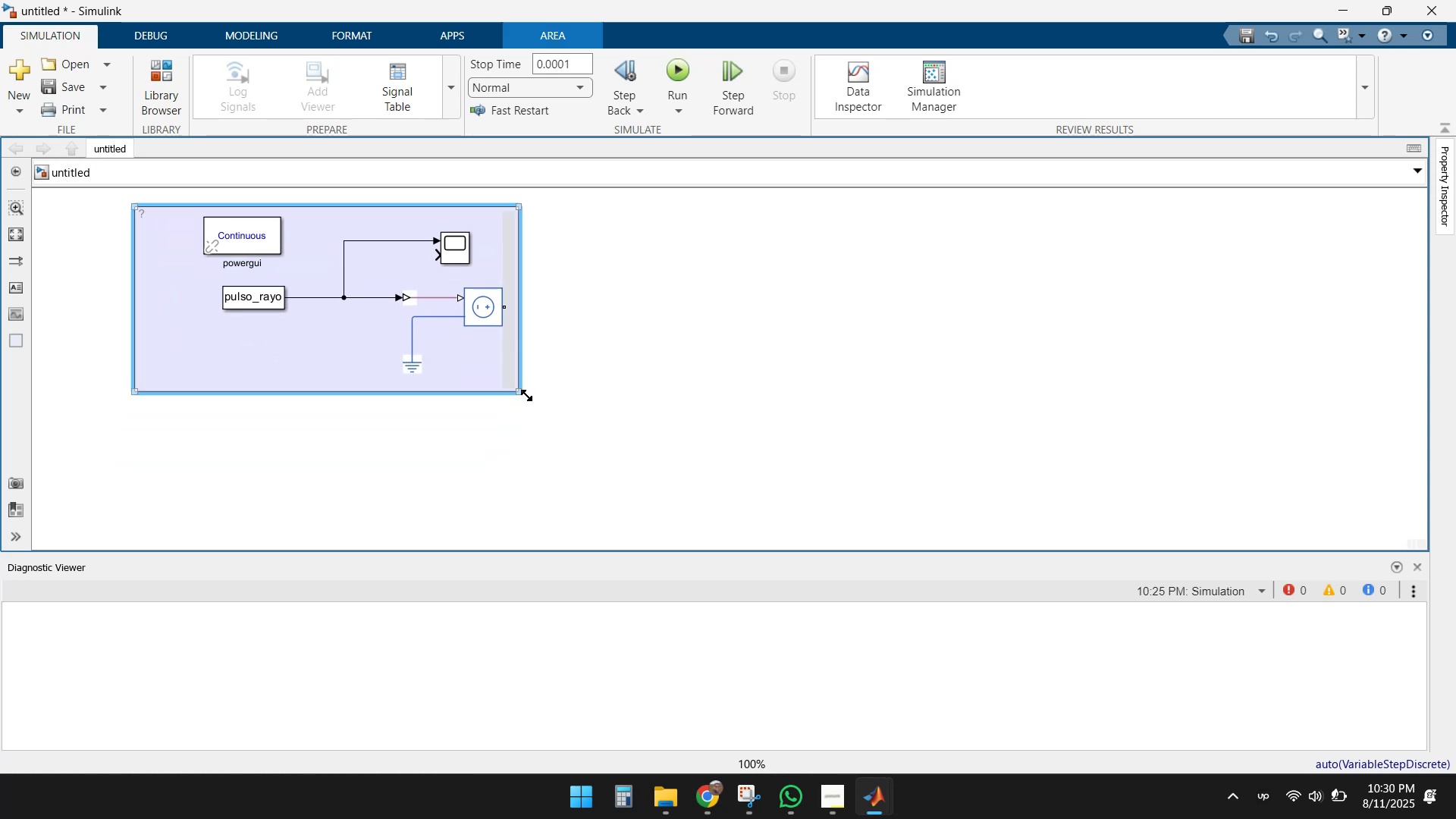 
left_click_drag(start_coordinate=[520, 395], to_coordinate=[646, 531])
 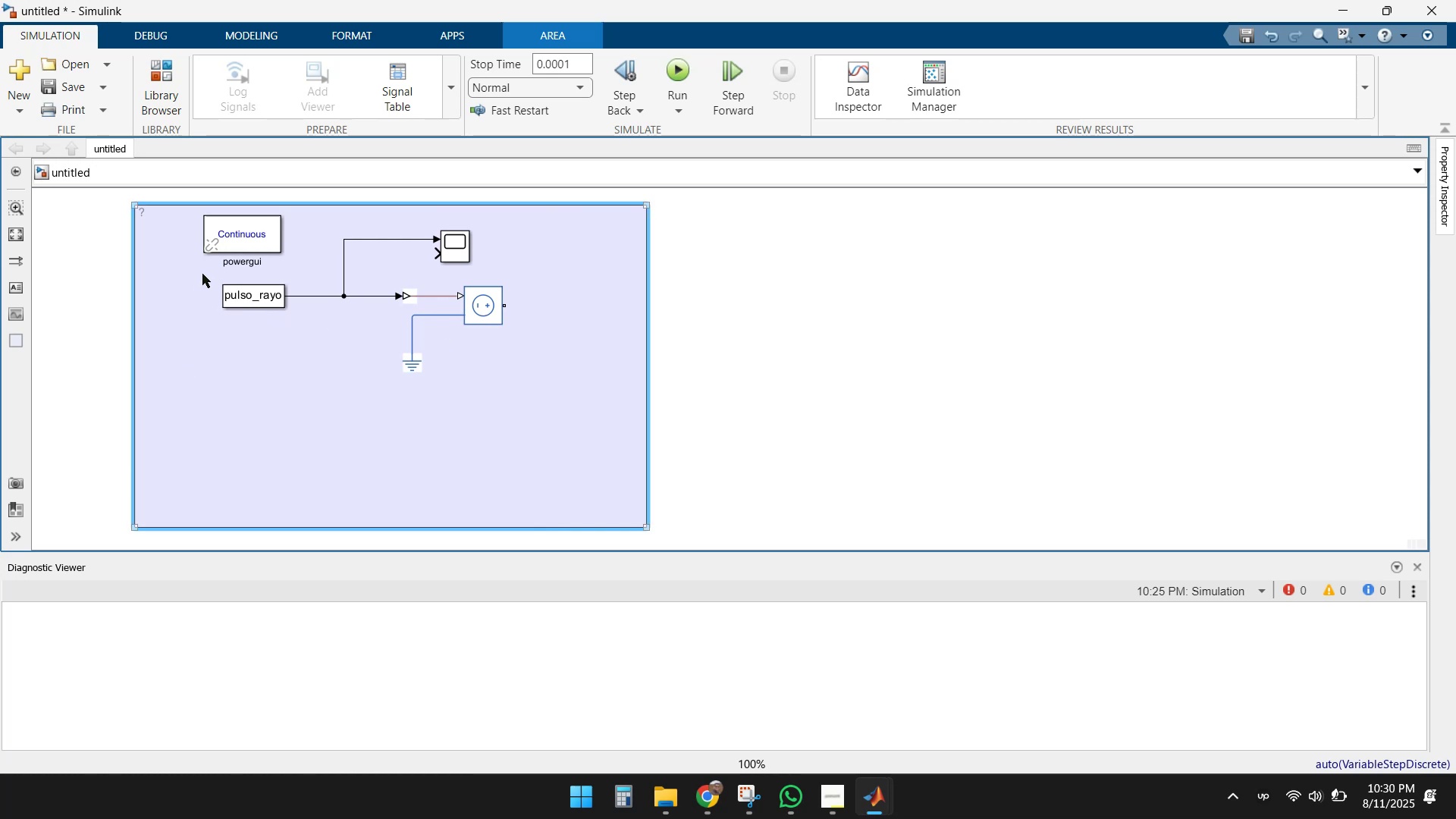 
left_click_drag(start_coordinate=[238, 241], to_coordinate=[259, 231])
 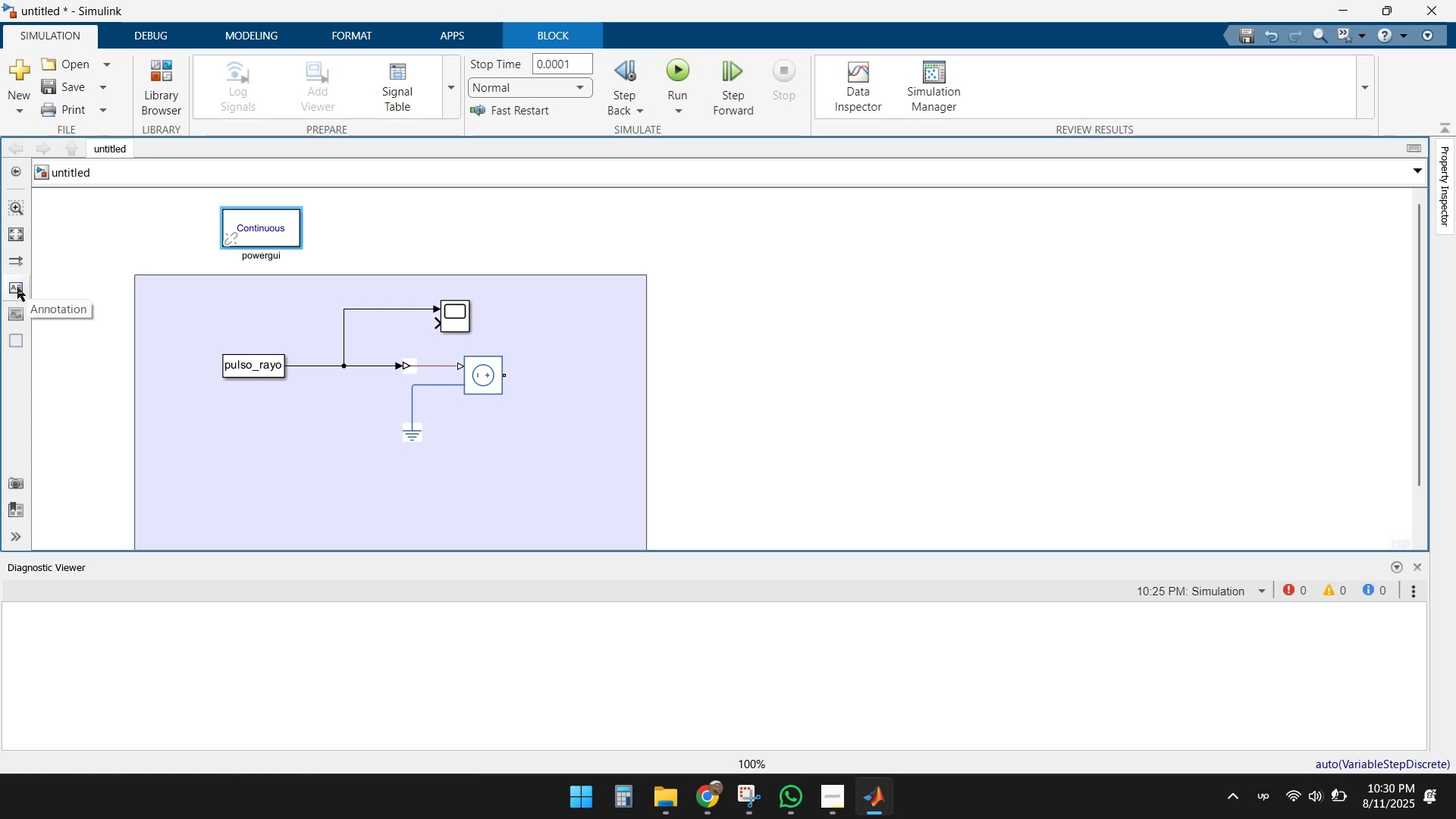 
wait(6.63)
 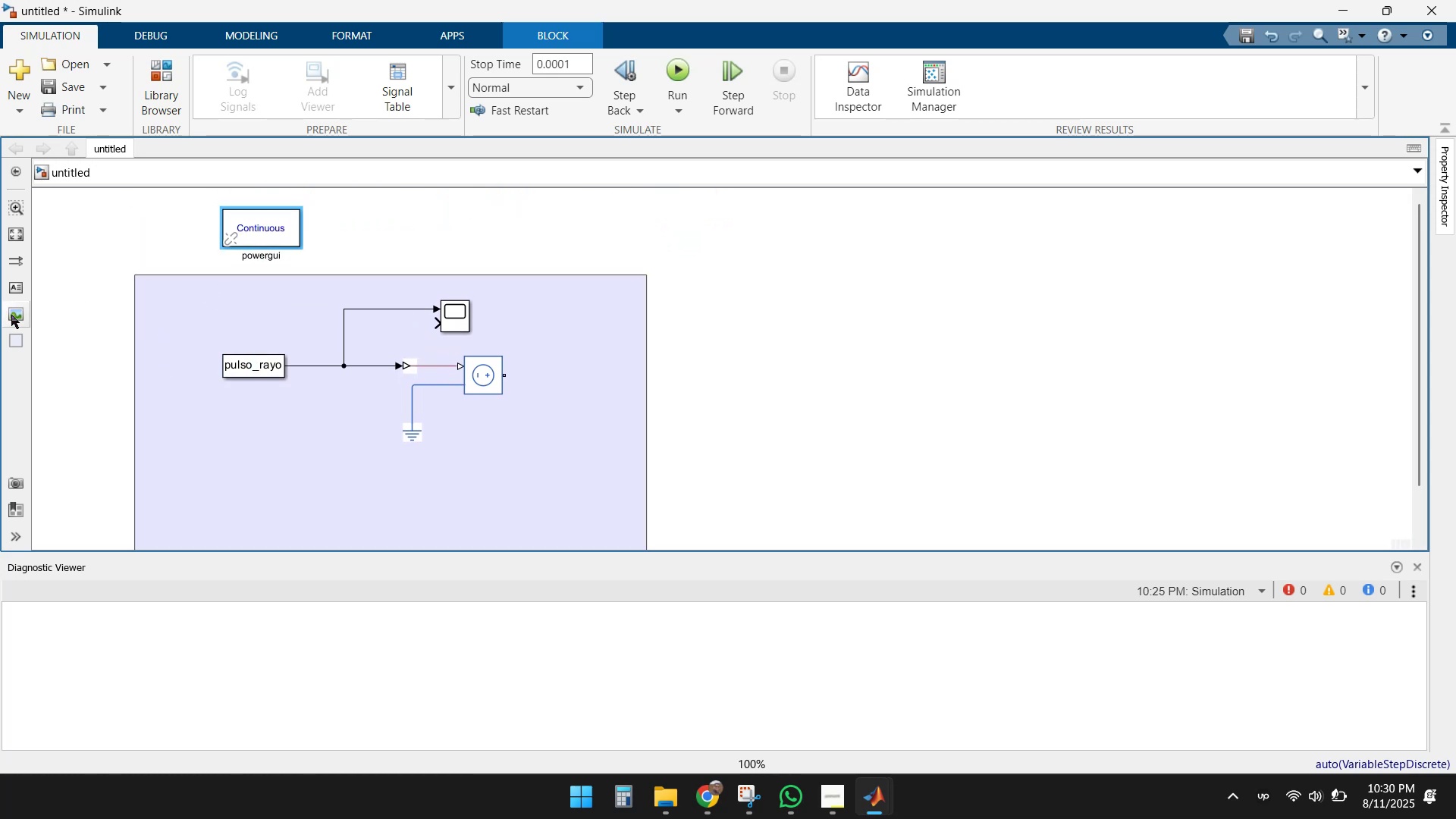 
mouse_move([15, 252])
 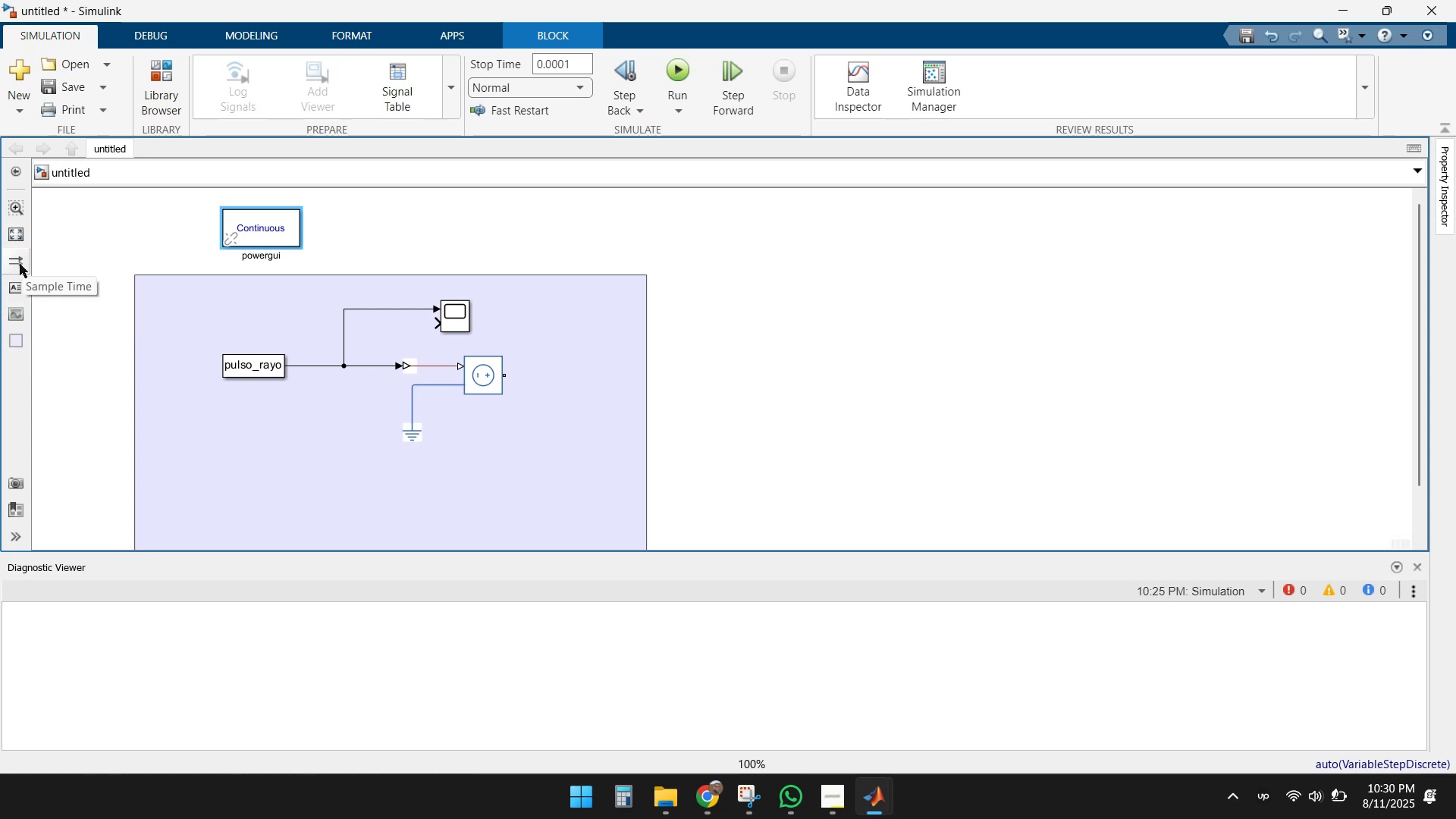 
left_click([20, 264])
 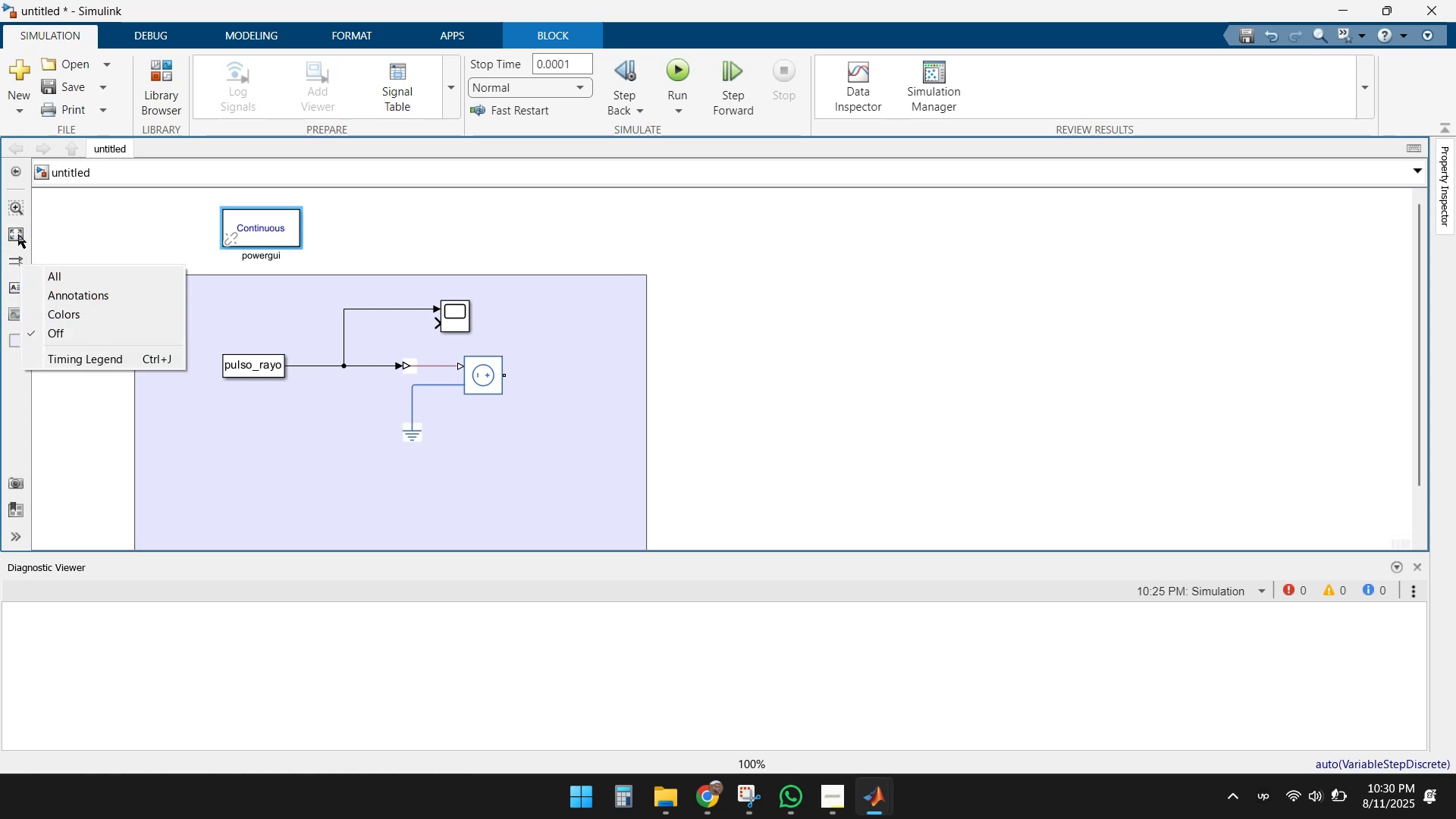 
left_click([103, 236])
 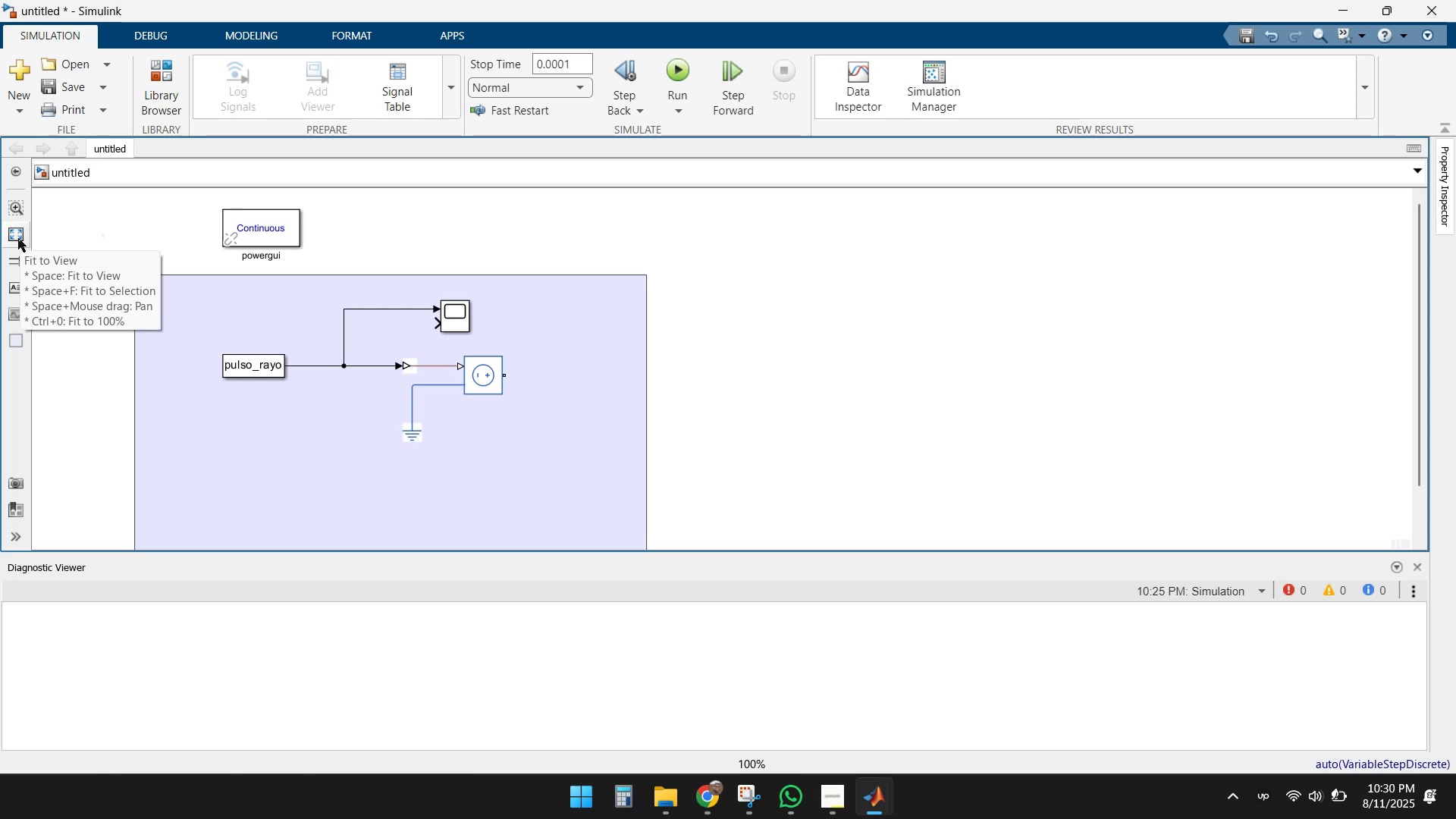 
left_click([18, 238])
 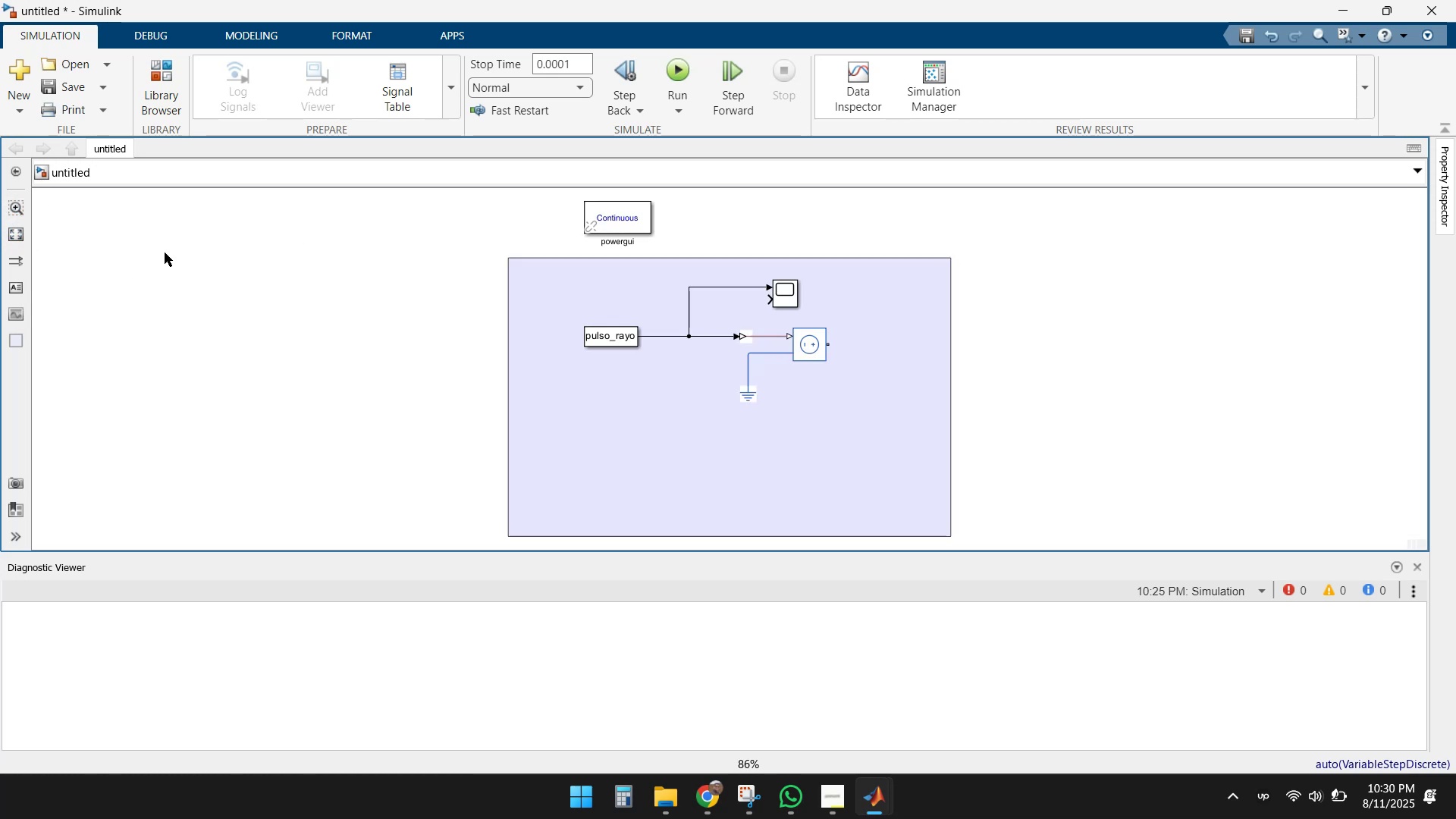 
left_click([202, 284])
 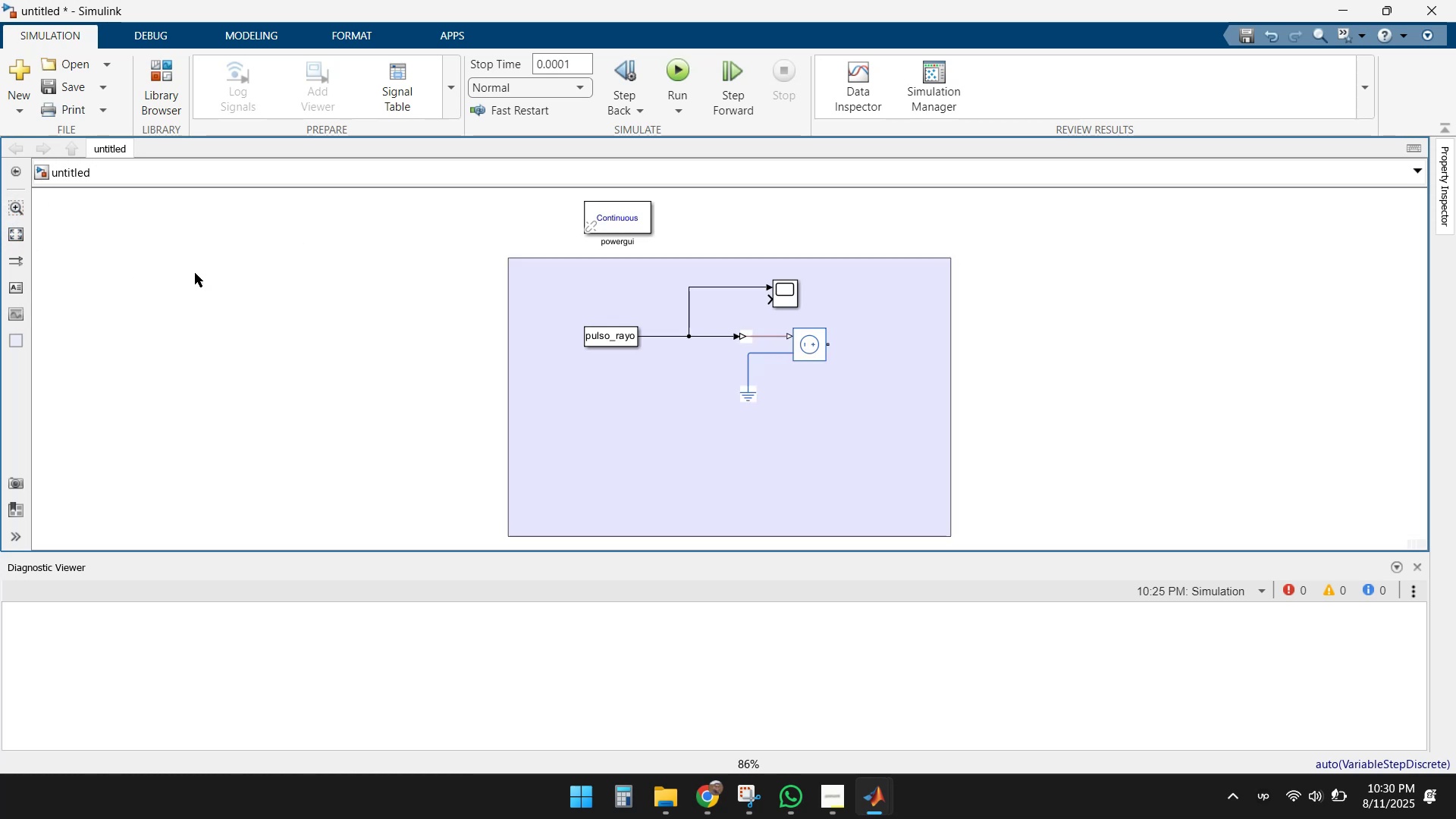 
right_click([193, 268])
 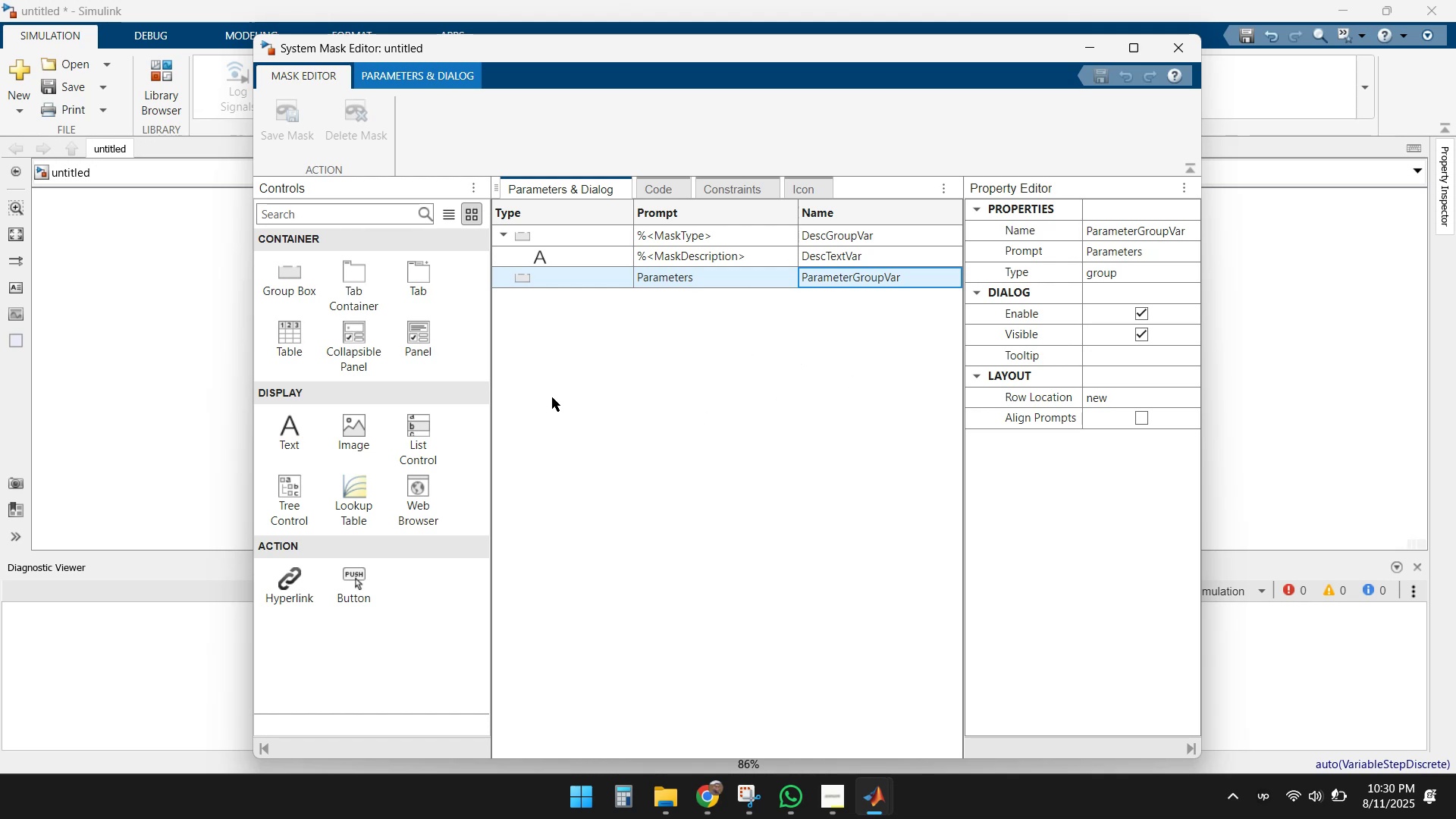 
wait(23.52)
 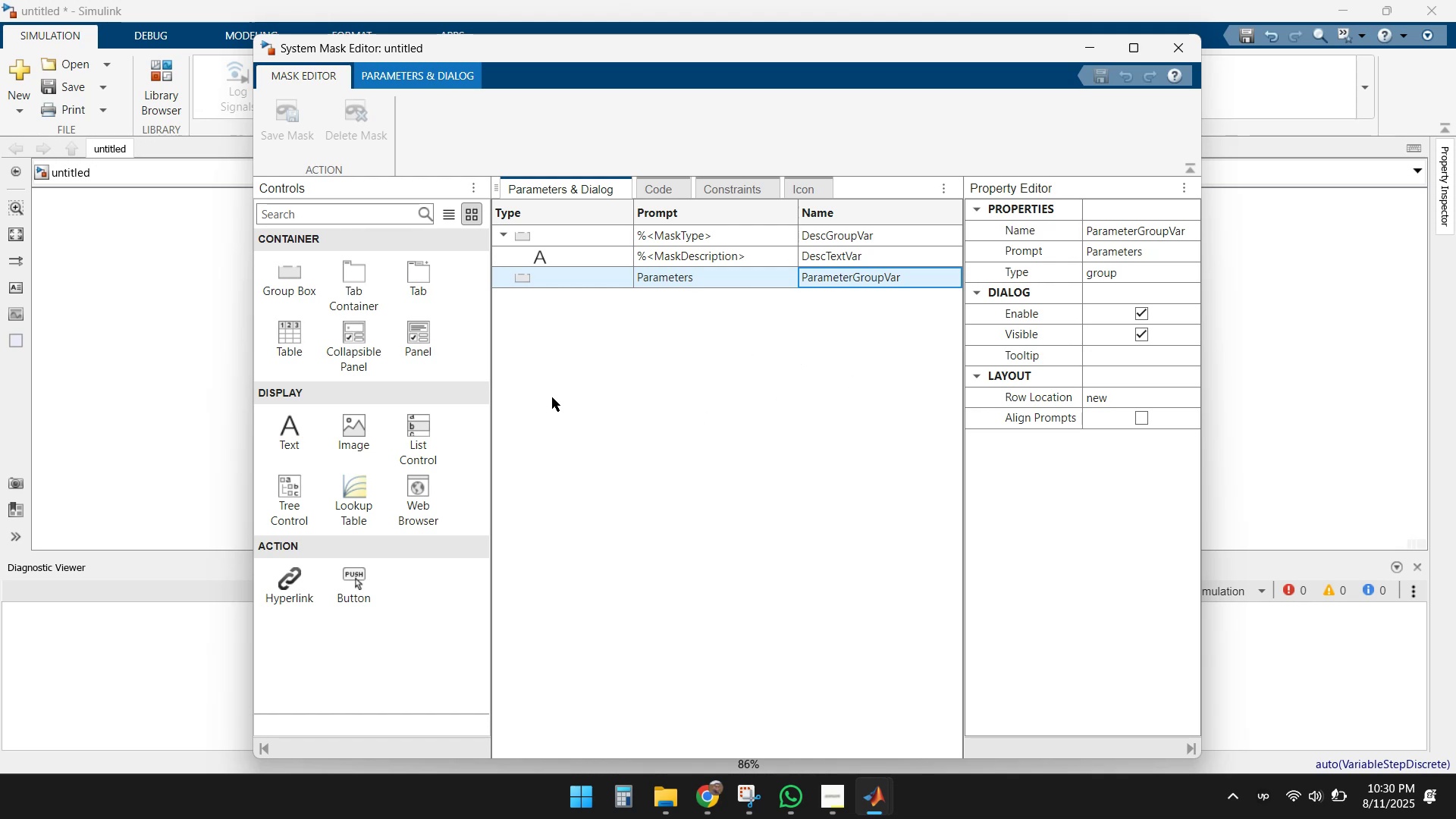 
scroll: coordinate [768, 404], scroll_direction: down, amount: 1.0
 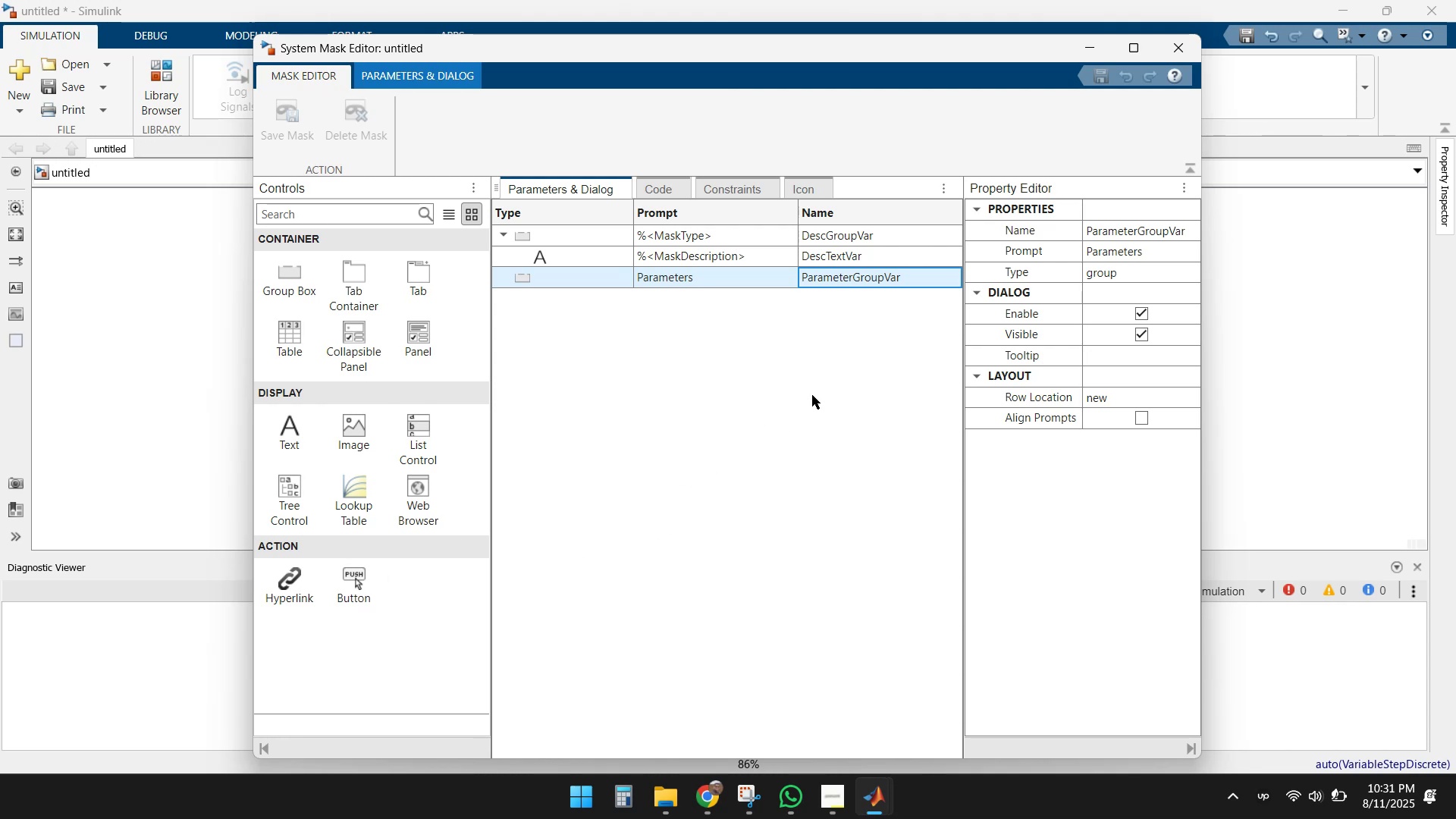 
left_click([1182, 45])
 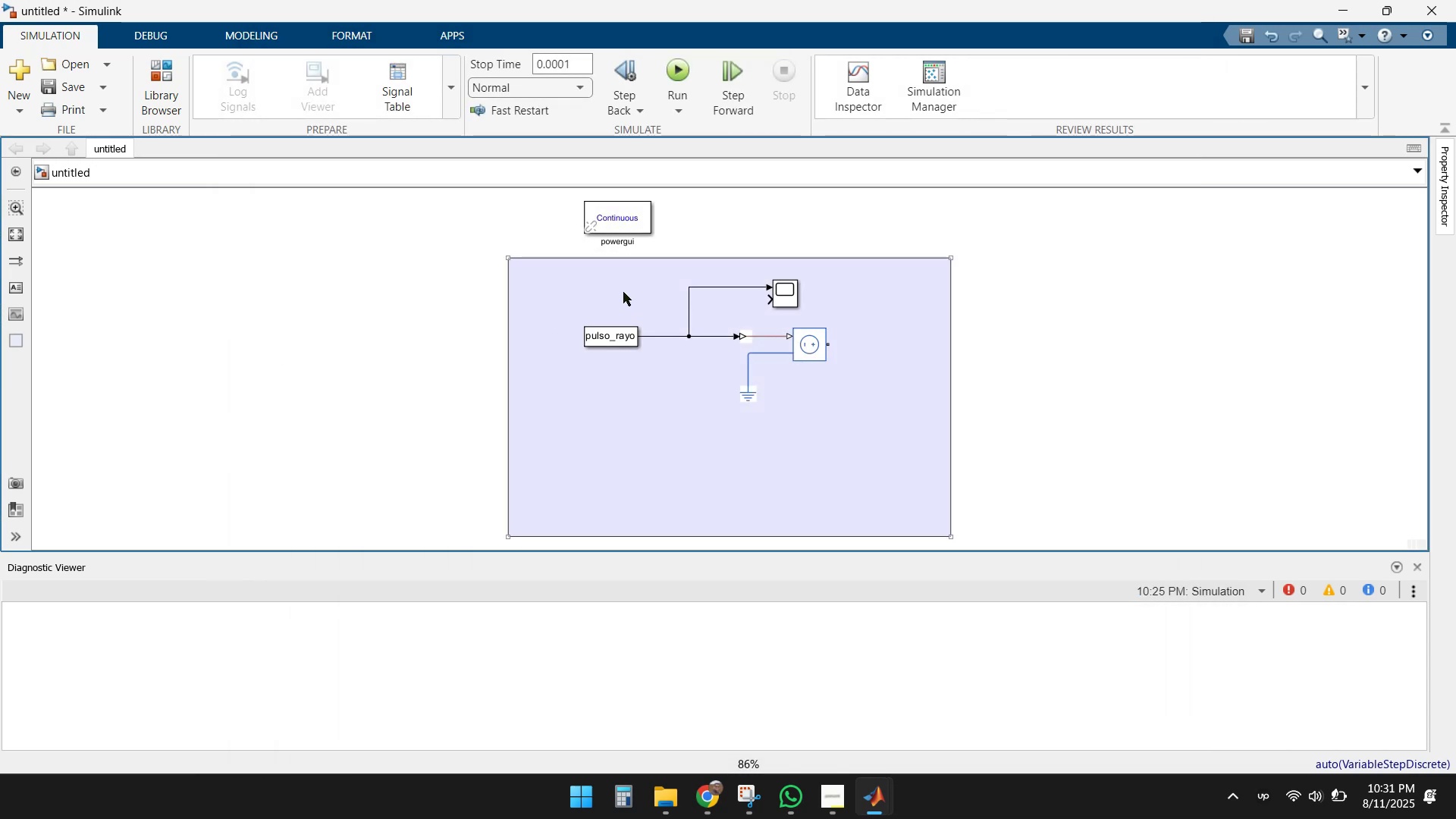 
left_click([579, 300])
 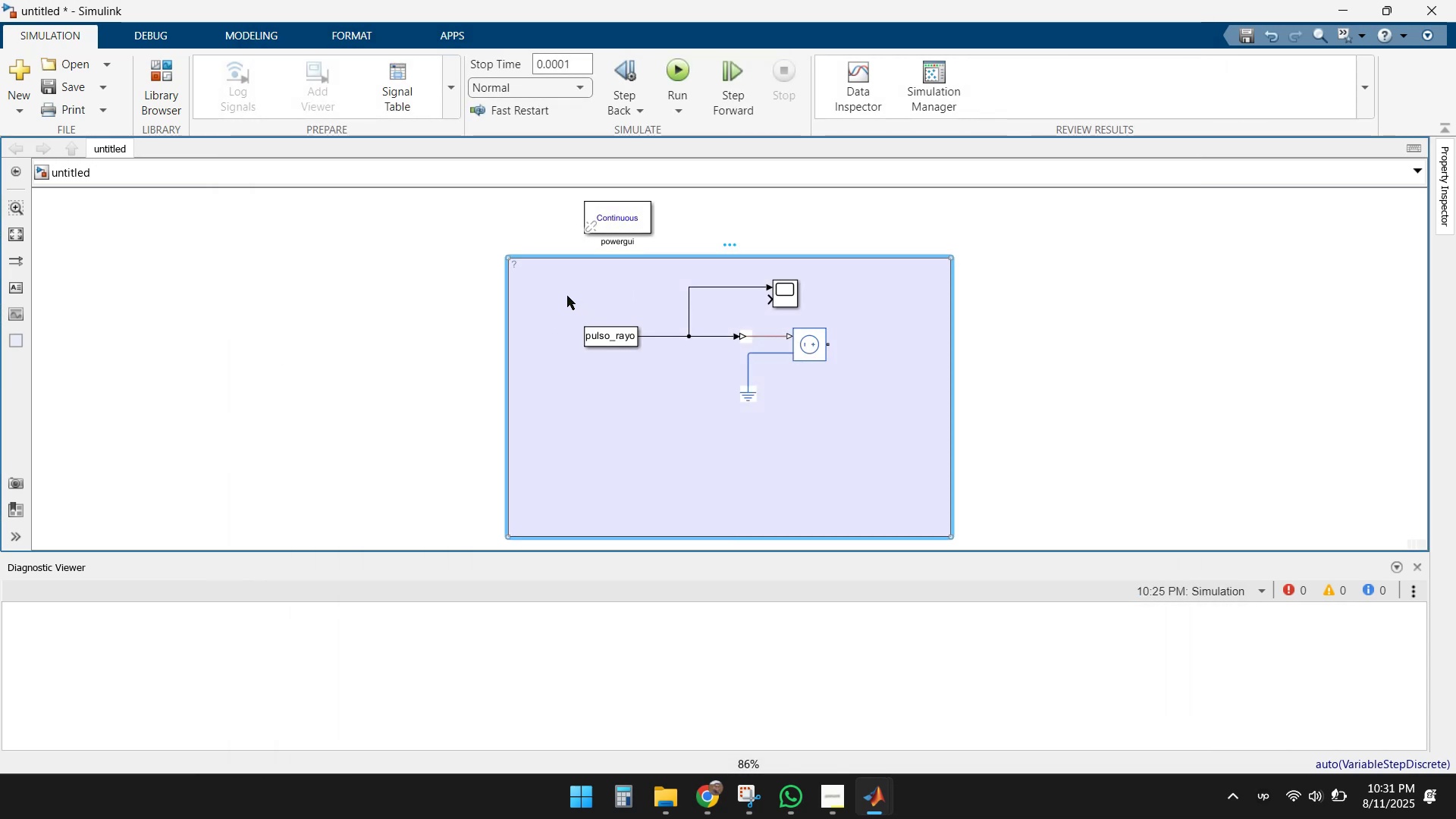 
key(Delete)
 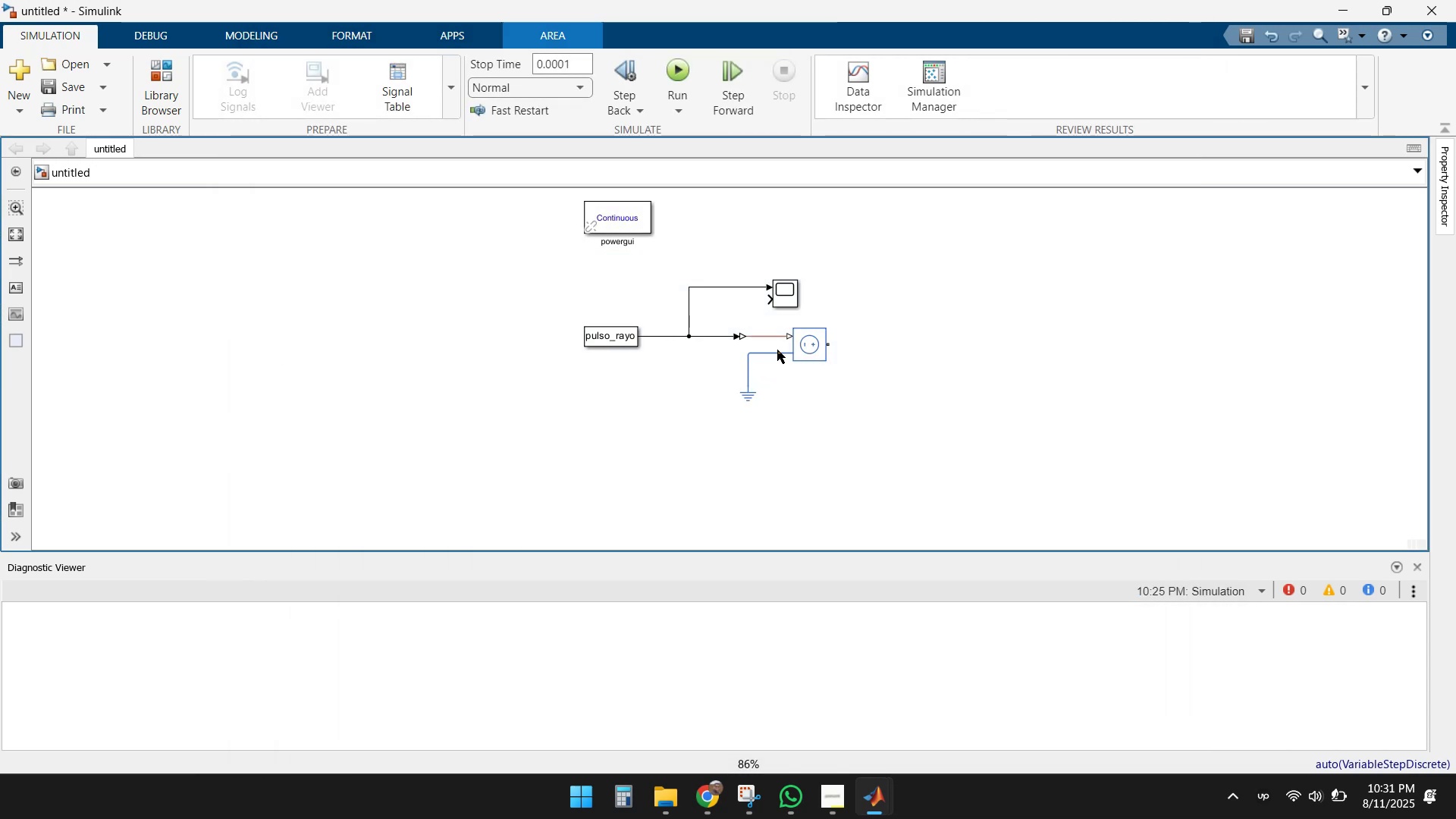 
left_click_drag(start_coordinate=[808, 344], to_coordinate=[786, 343])
 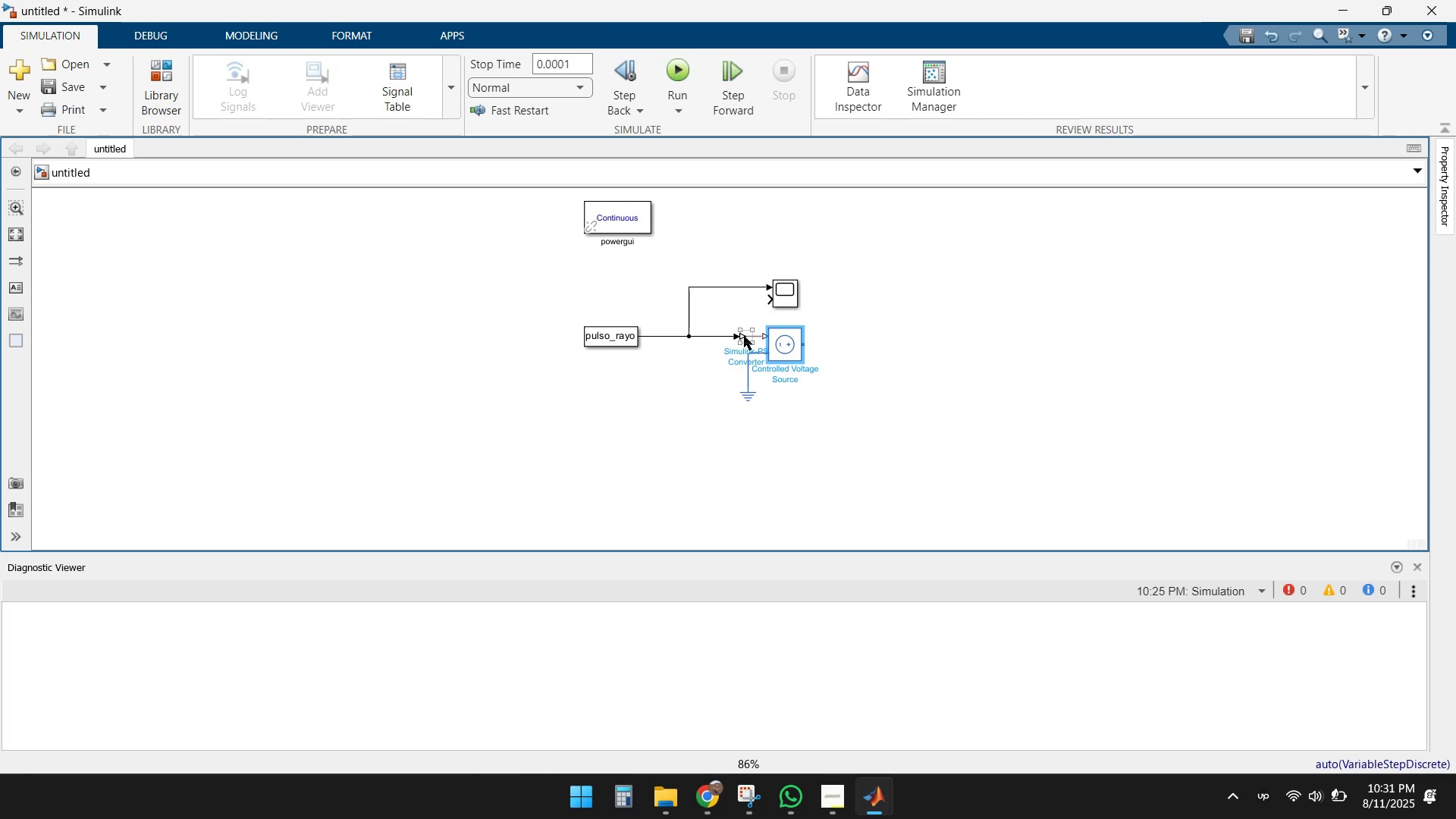 
left_click_drag(start_coordinate=[742, 336], to_coordinate=[718, 337])
 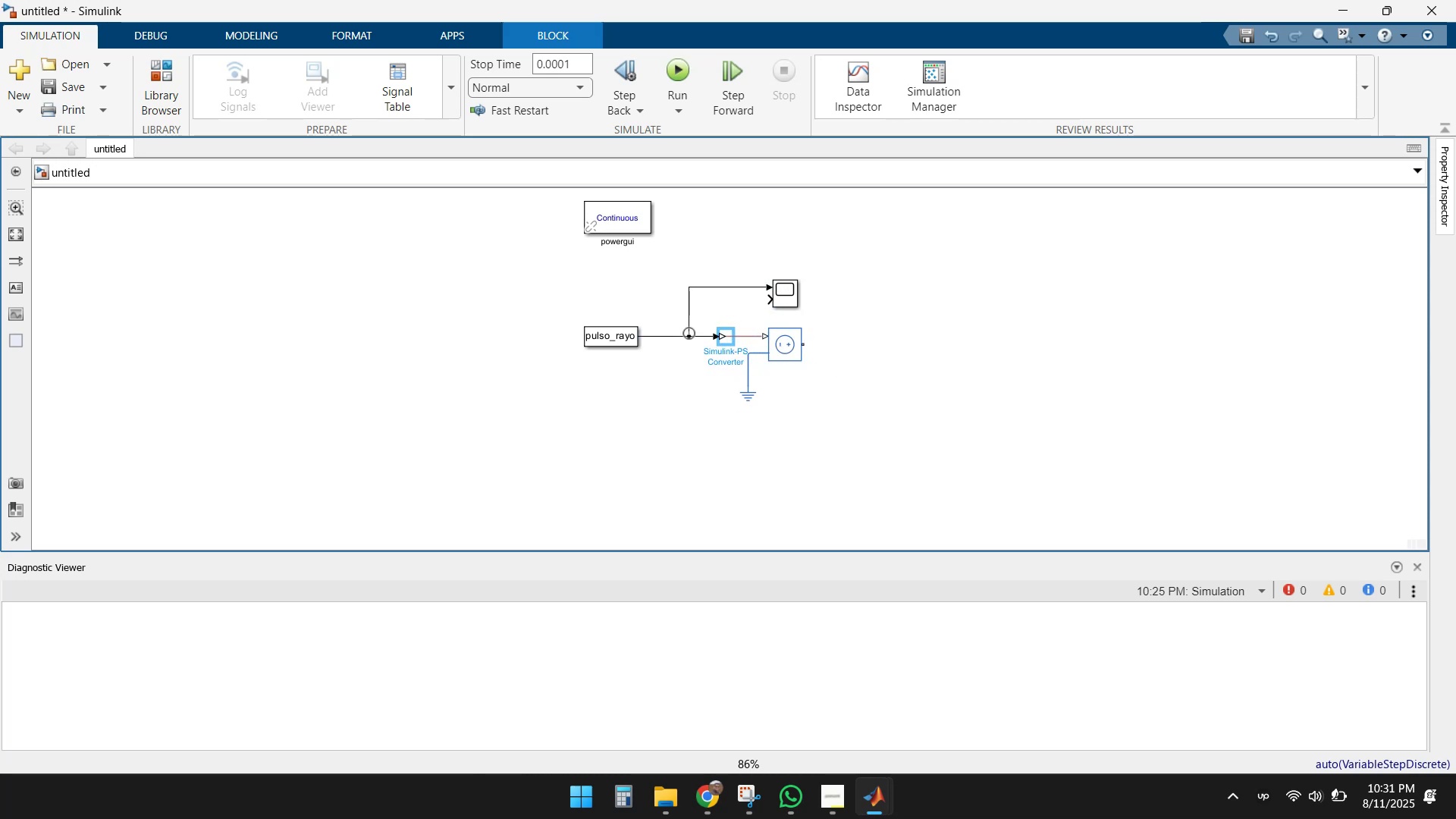 
left_click_drag(start_coordinate=[689, 334], to_coordinate=[657, 334])
 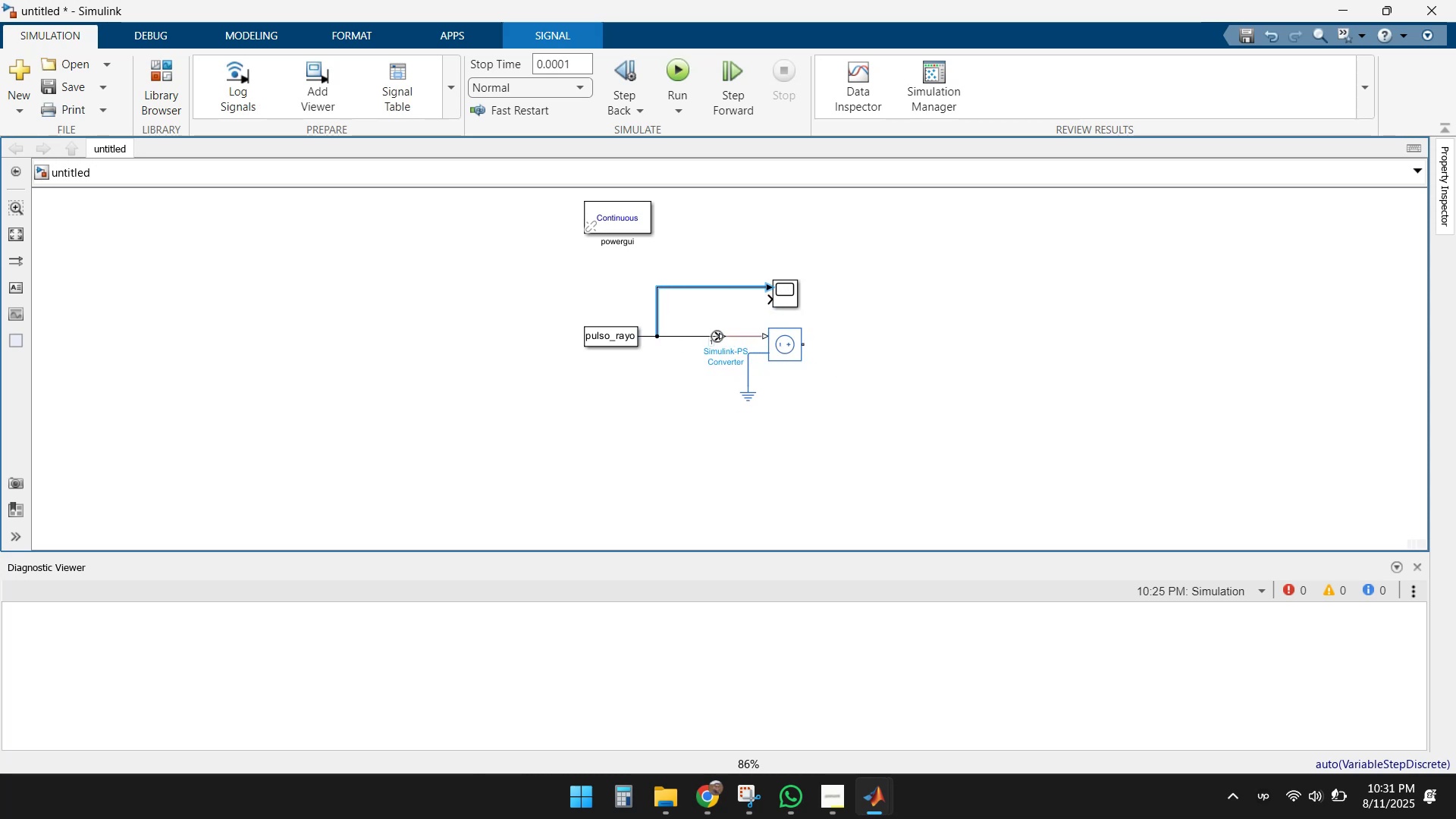 
left_click_drag(start_coordinate=[717, 336], to_coordinate=[692, 337])
 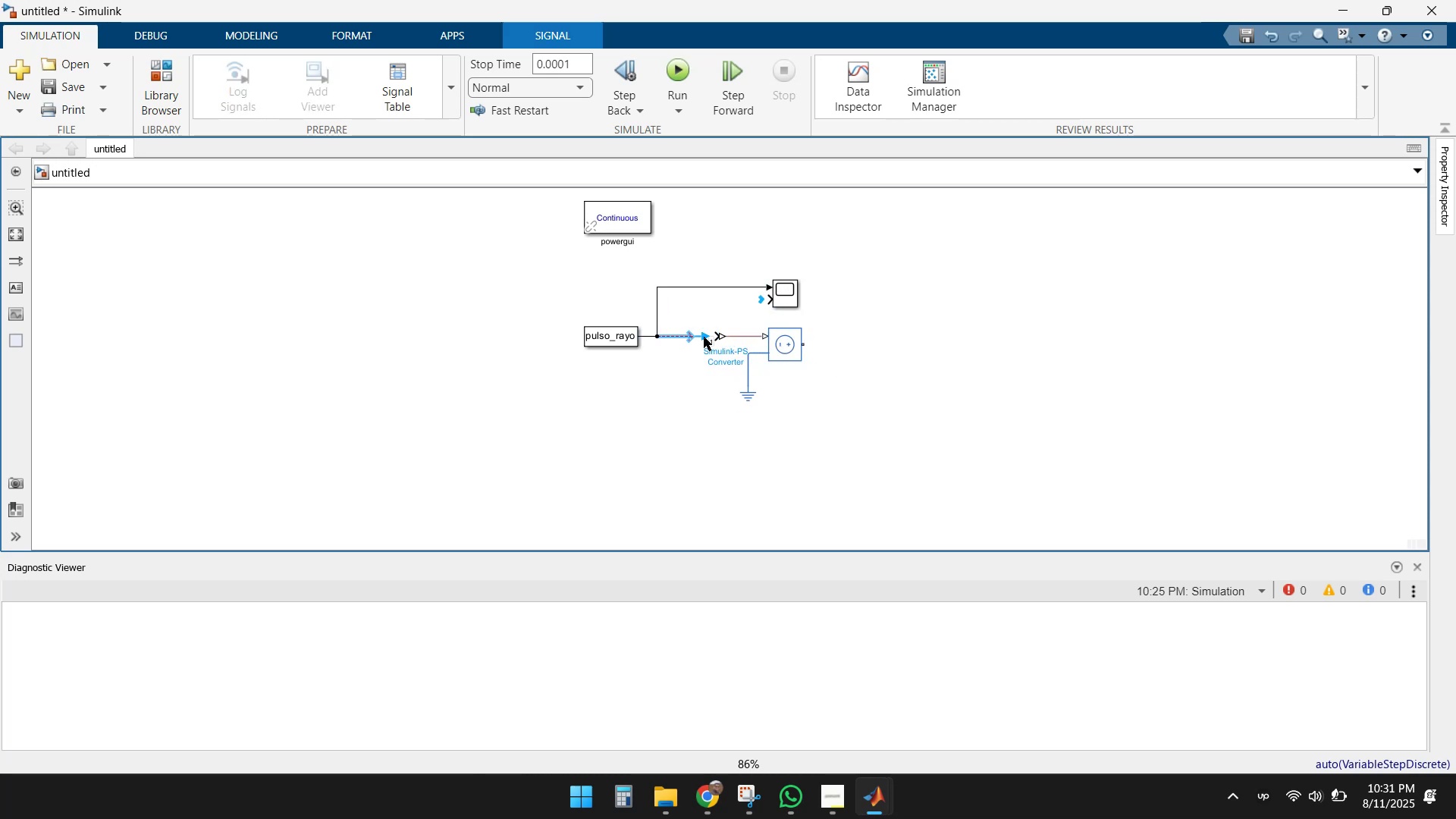 
left_click([704, 337])
 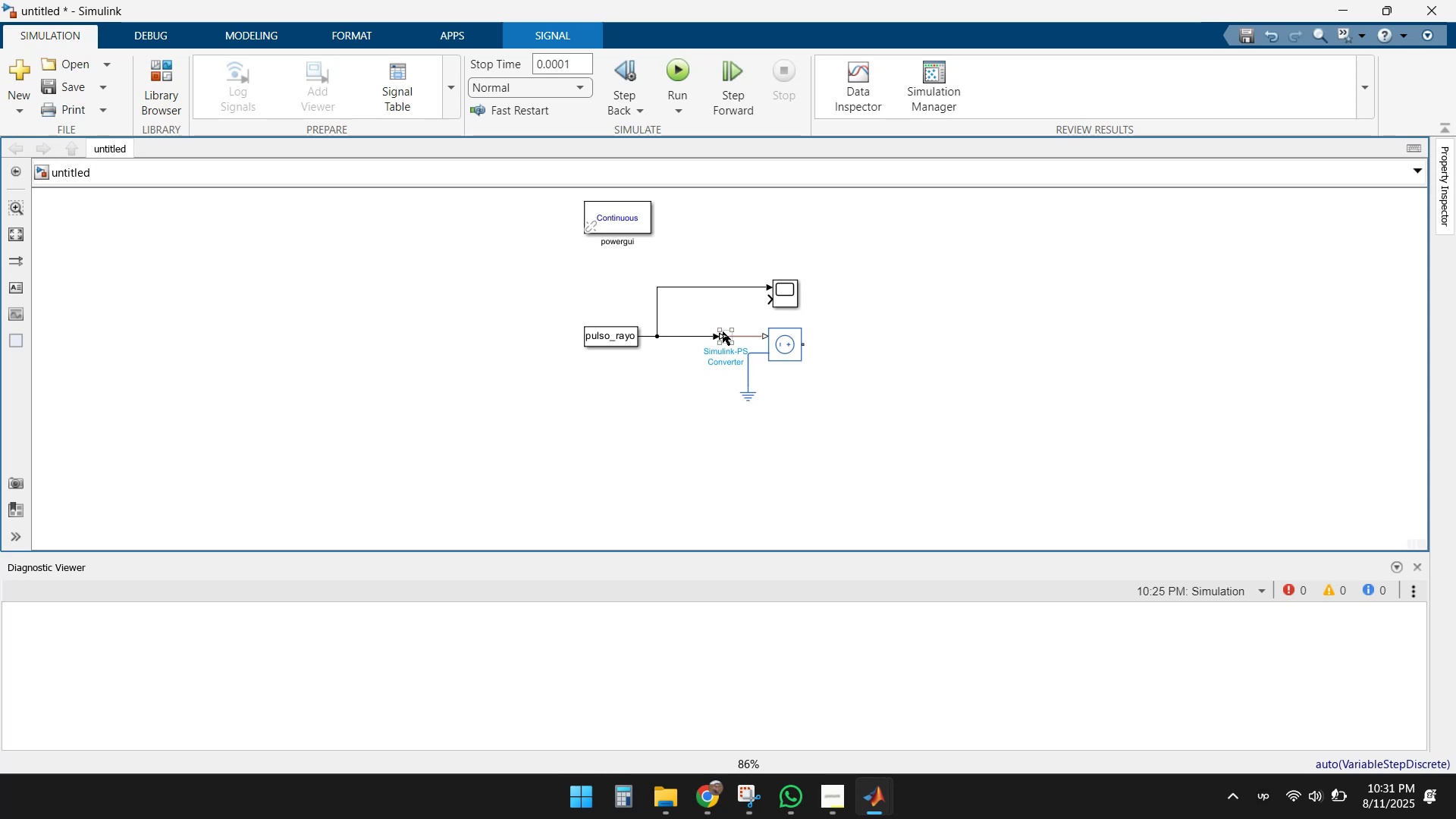 
left_click_drag(start_coordinate=[723, 331], to_coordinate=[689, 334])
 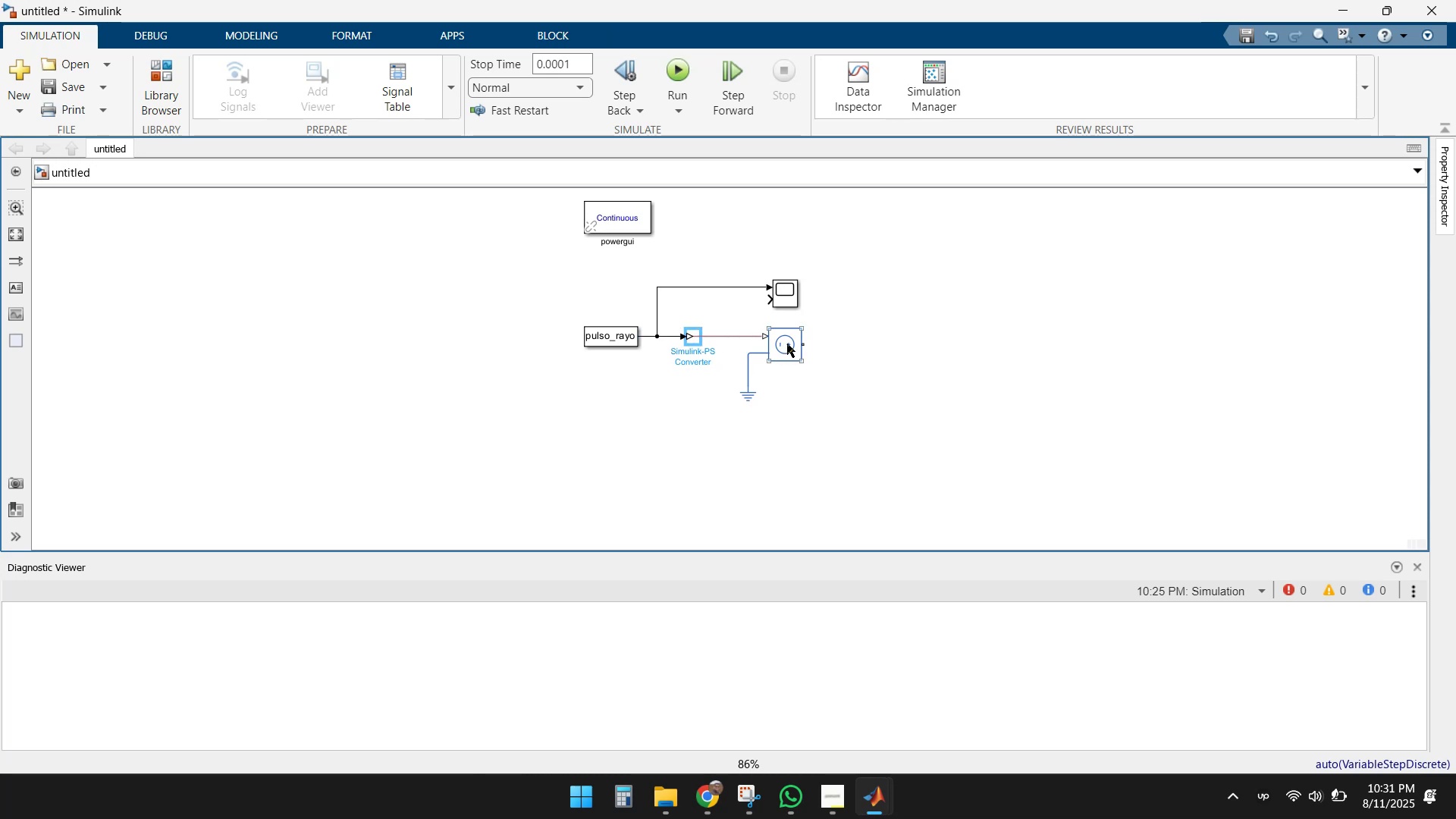 
left_click_drag(start_coordinate=[787, 344], to_coordinate=[766, 344])
 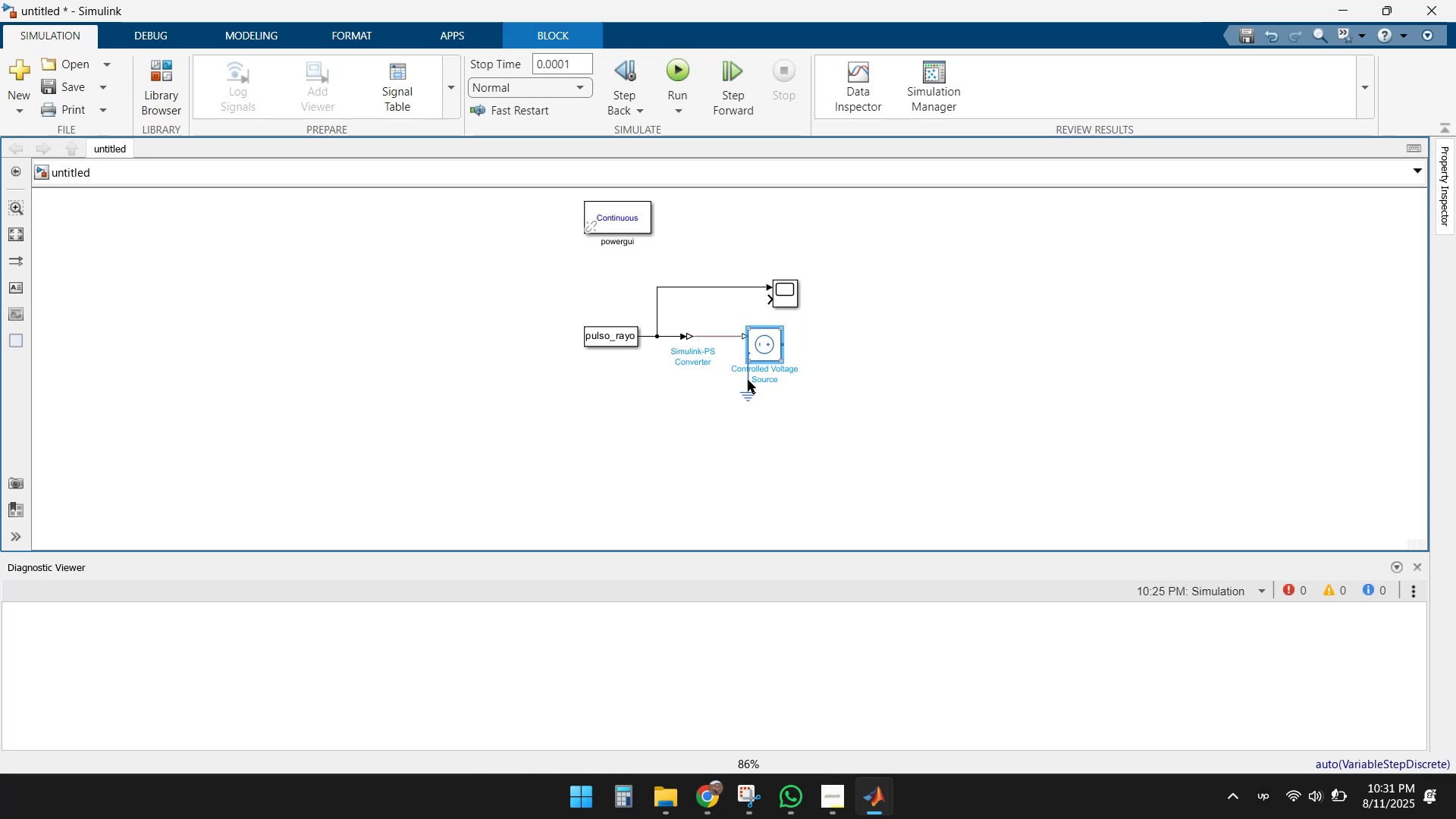 
left_click_drag(start_coordinate=[748, 380], to_coordinate=[733, 381])
 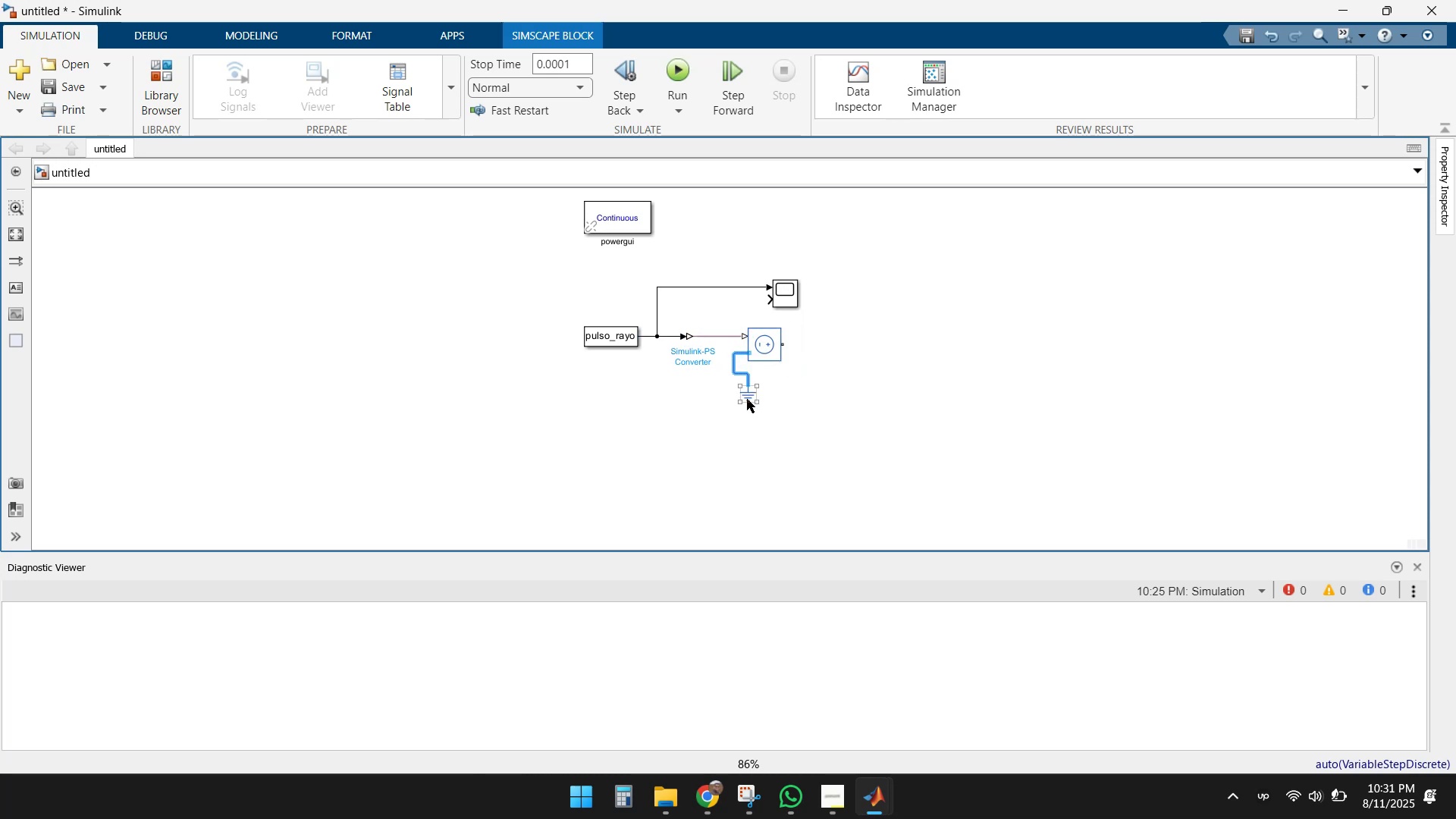 
left_click_drag(start_coordinate=[747, 399], to_coordinate=[730, 397])
 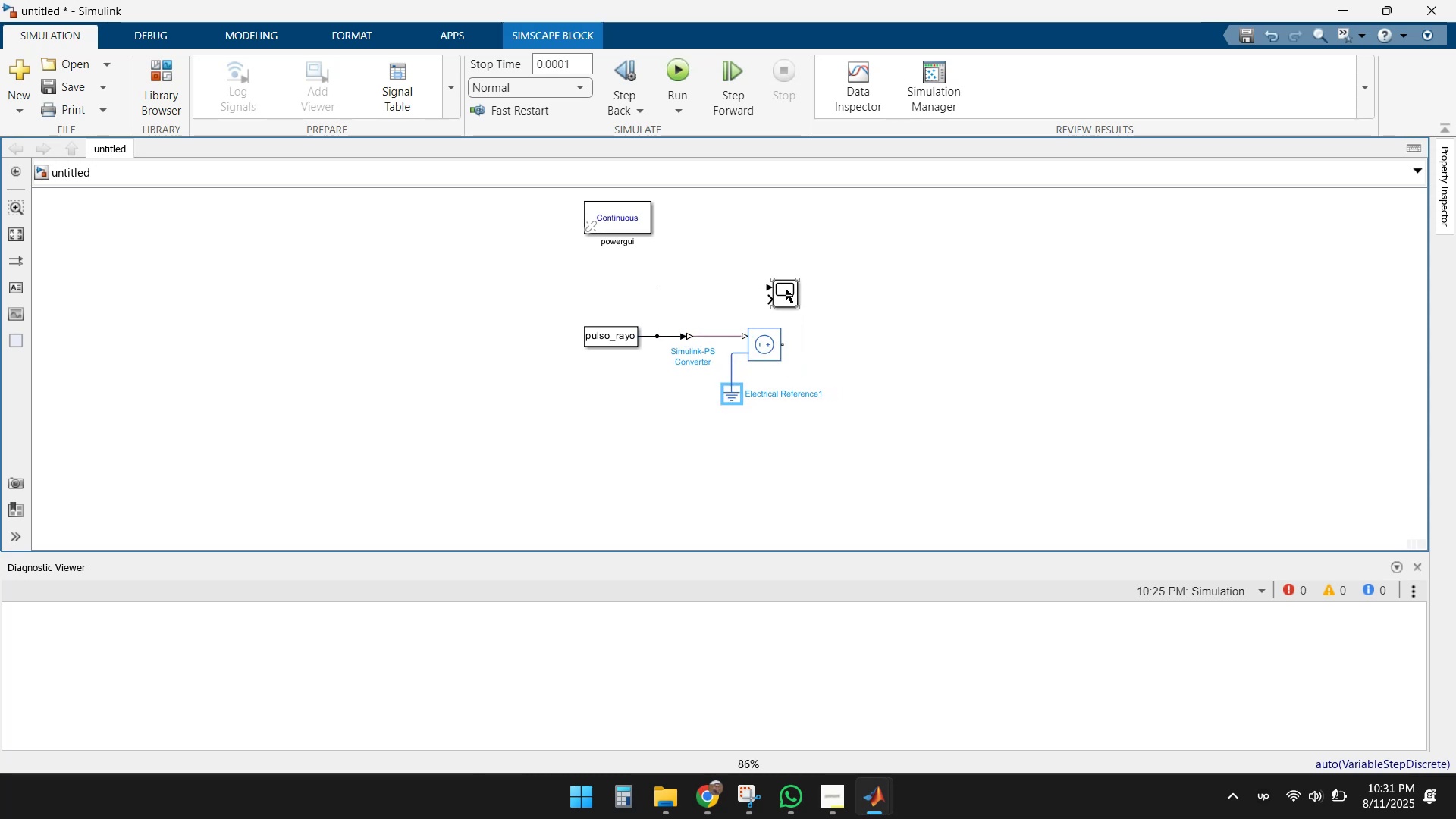 
left_click_drag(start_coordinate=[785, 289], to_coordinate=[710, 290])
 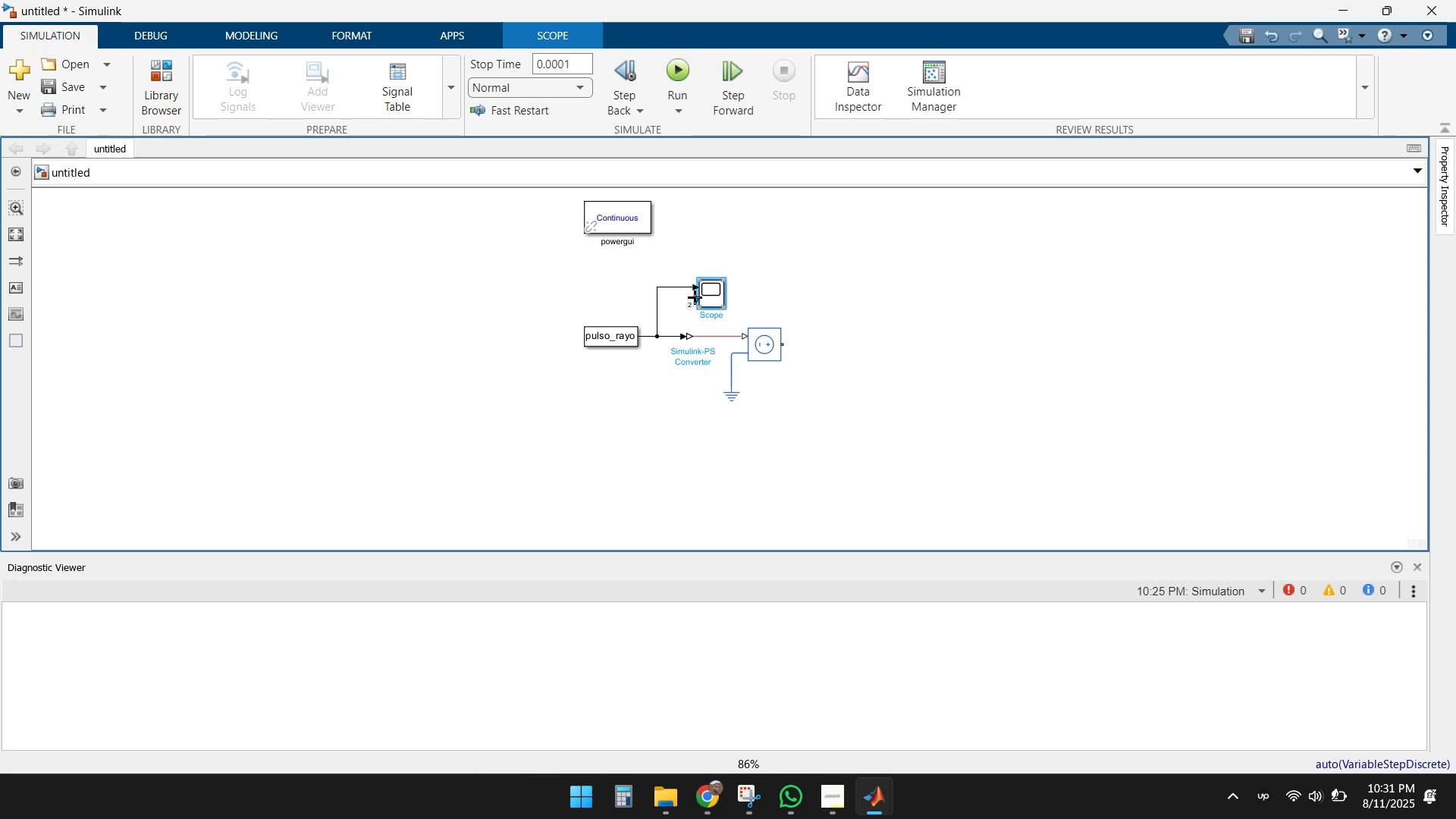 
left_click([695, 297])
 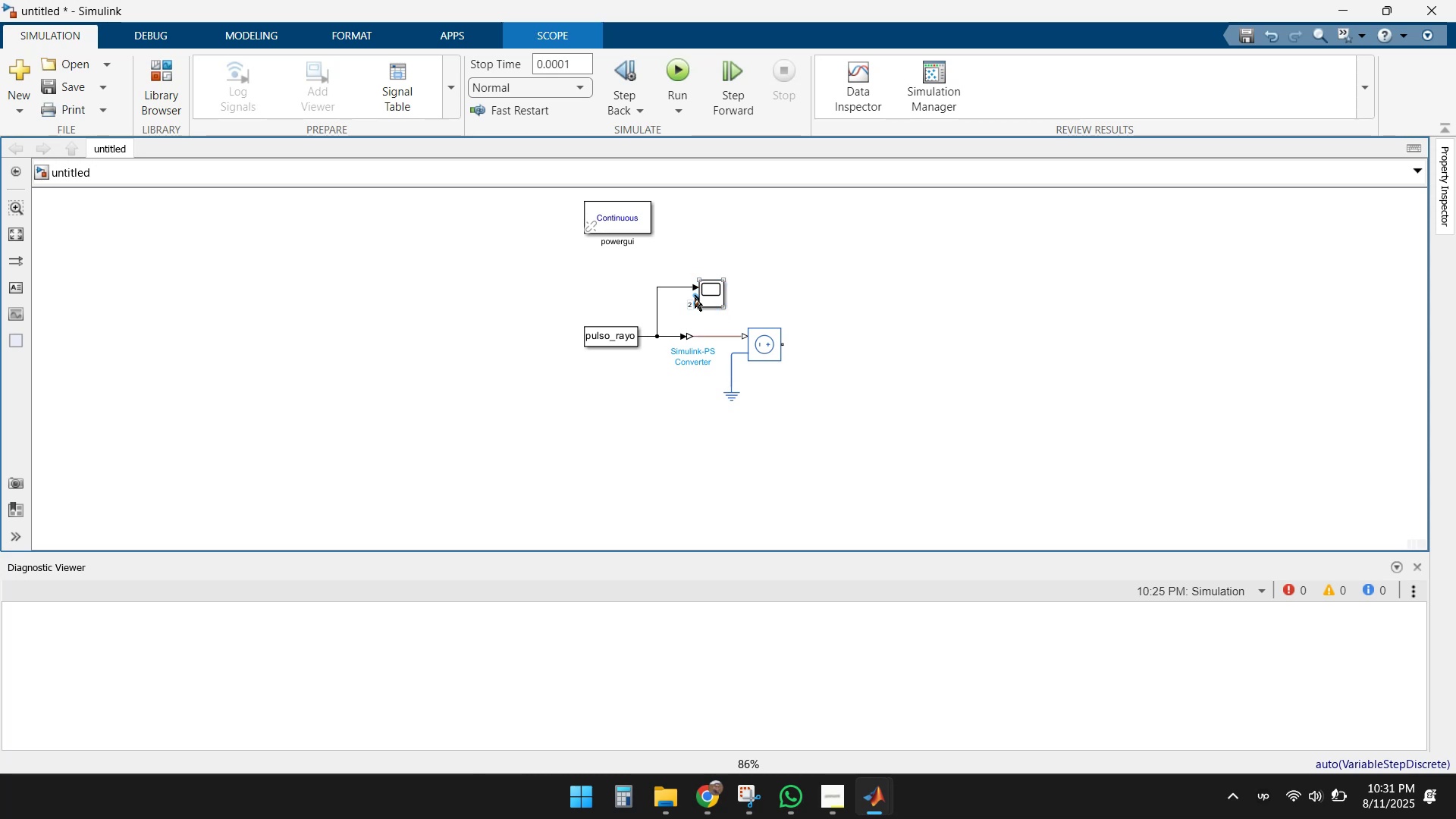 
key(Delete)
 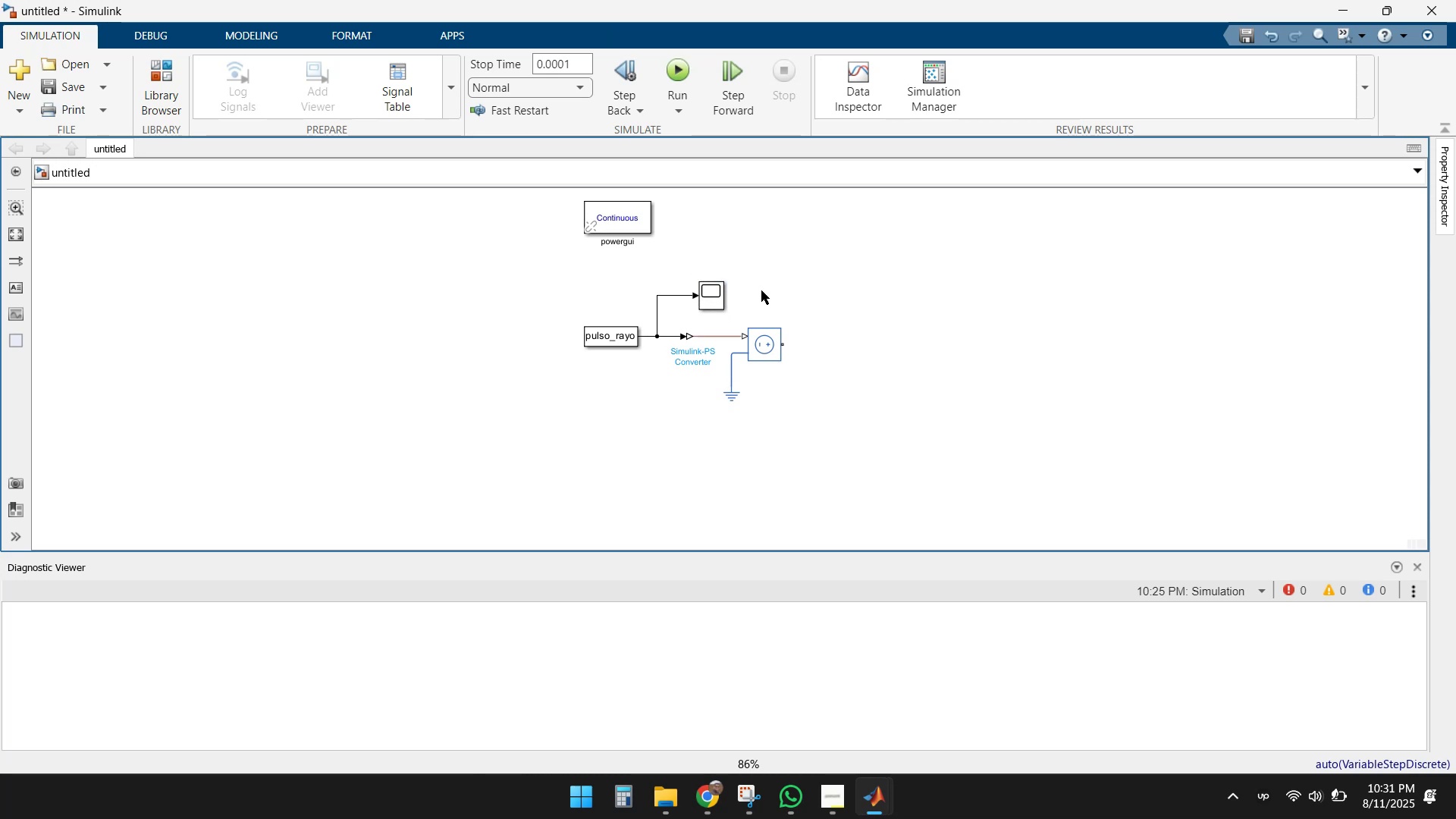 
left_click([770, 290])
 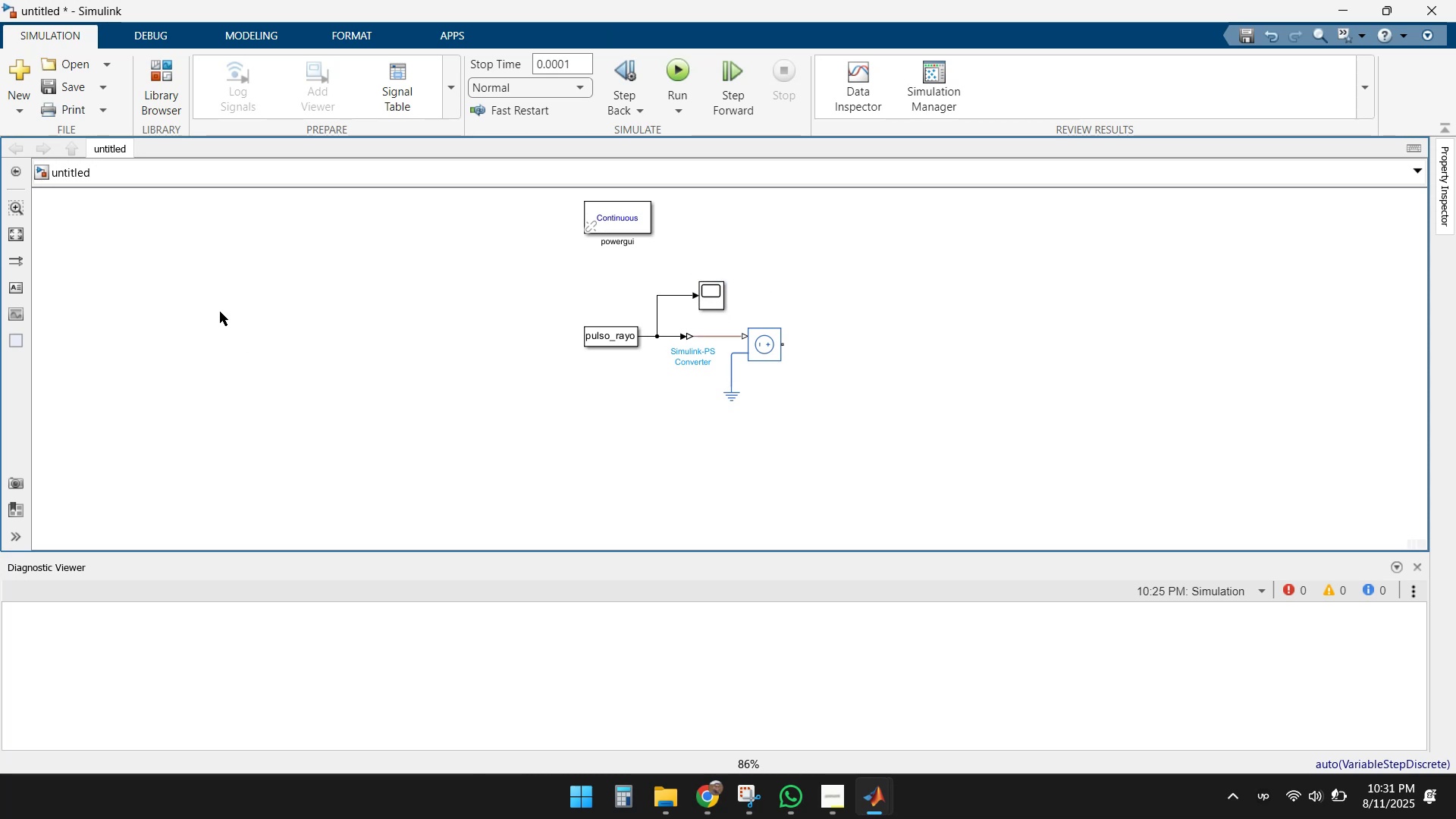 
left_click([210, 292])
 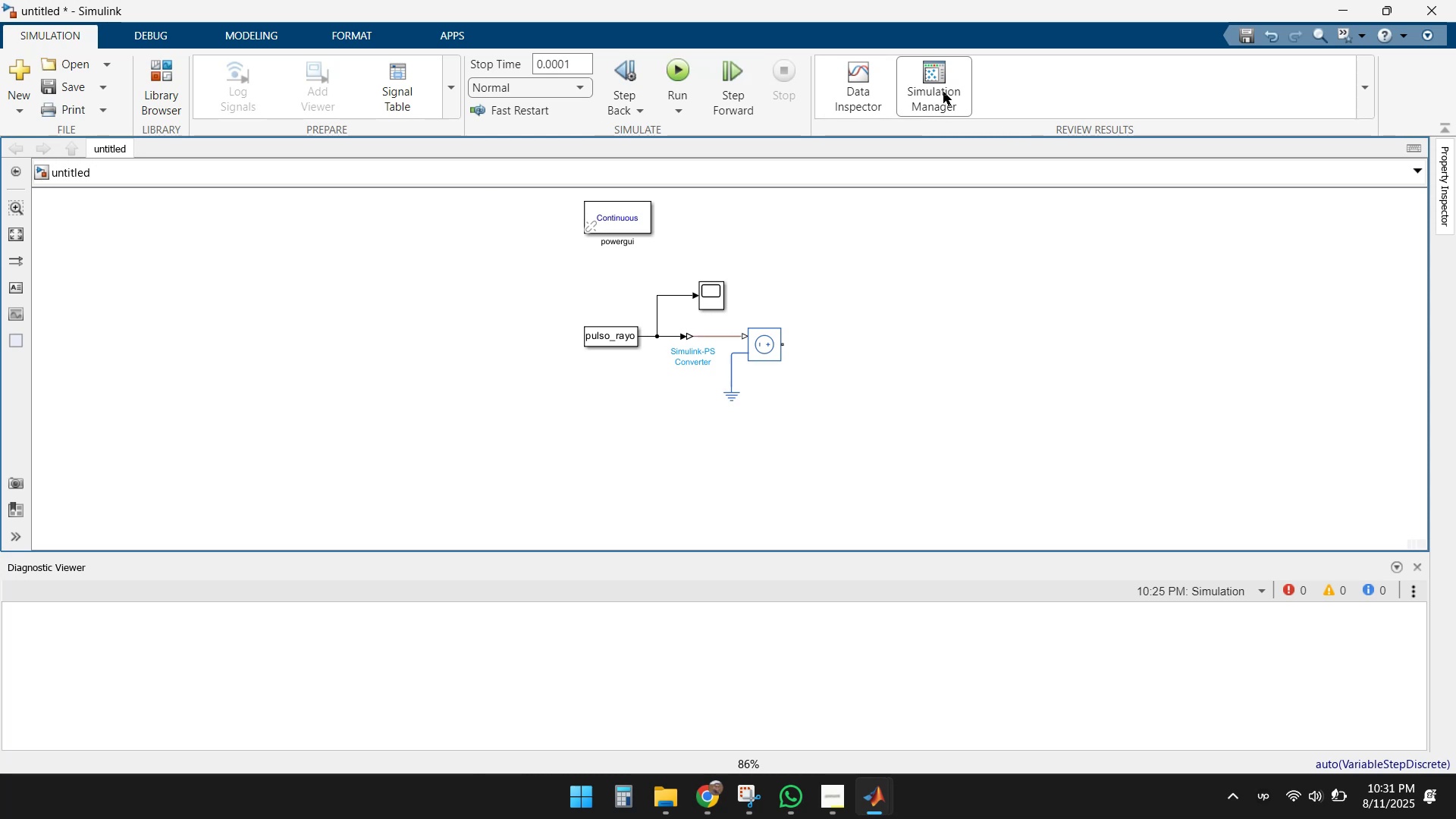 
wait(5.85)
 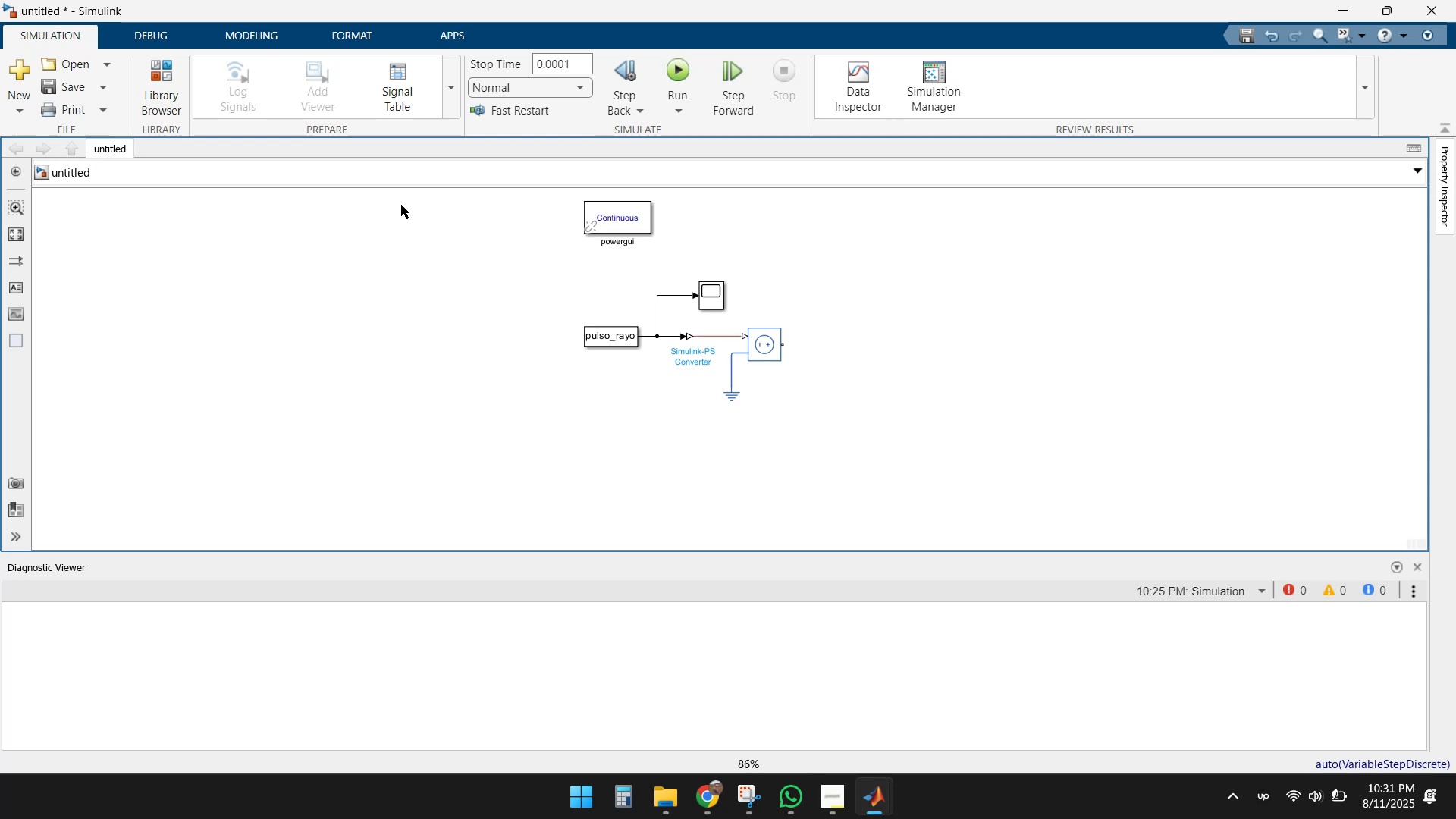 
left_click([929, 84])
 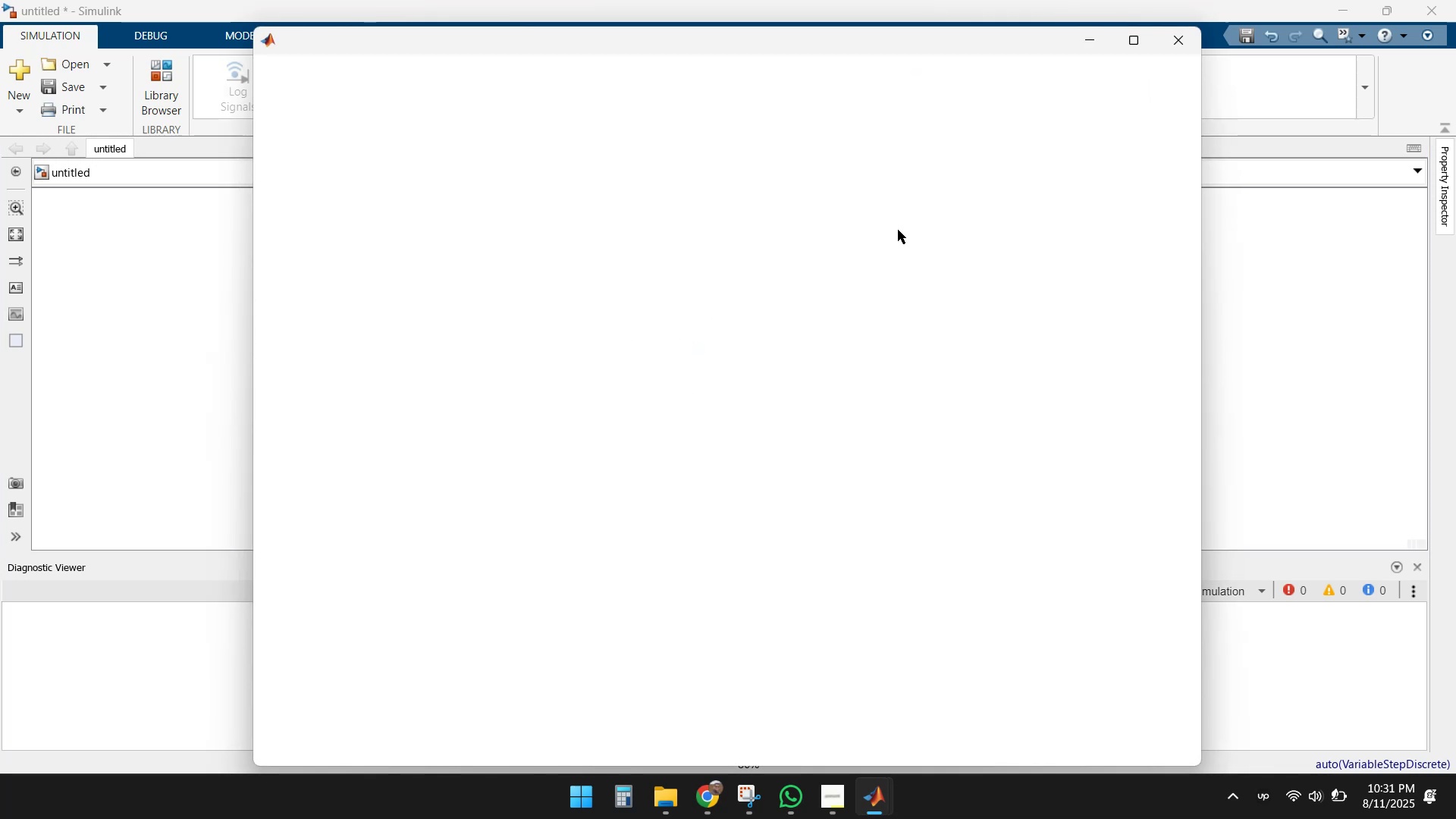 
wait(8.62)
 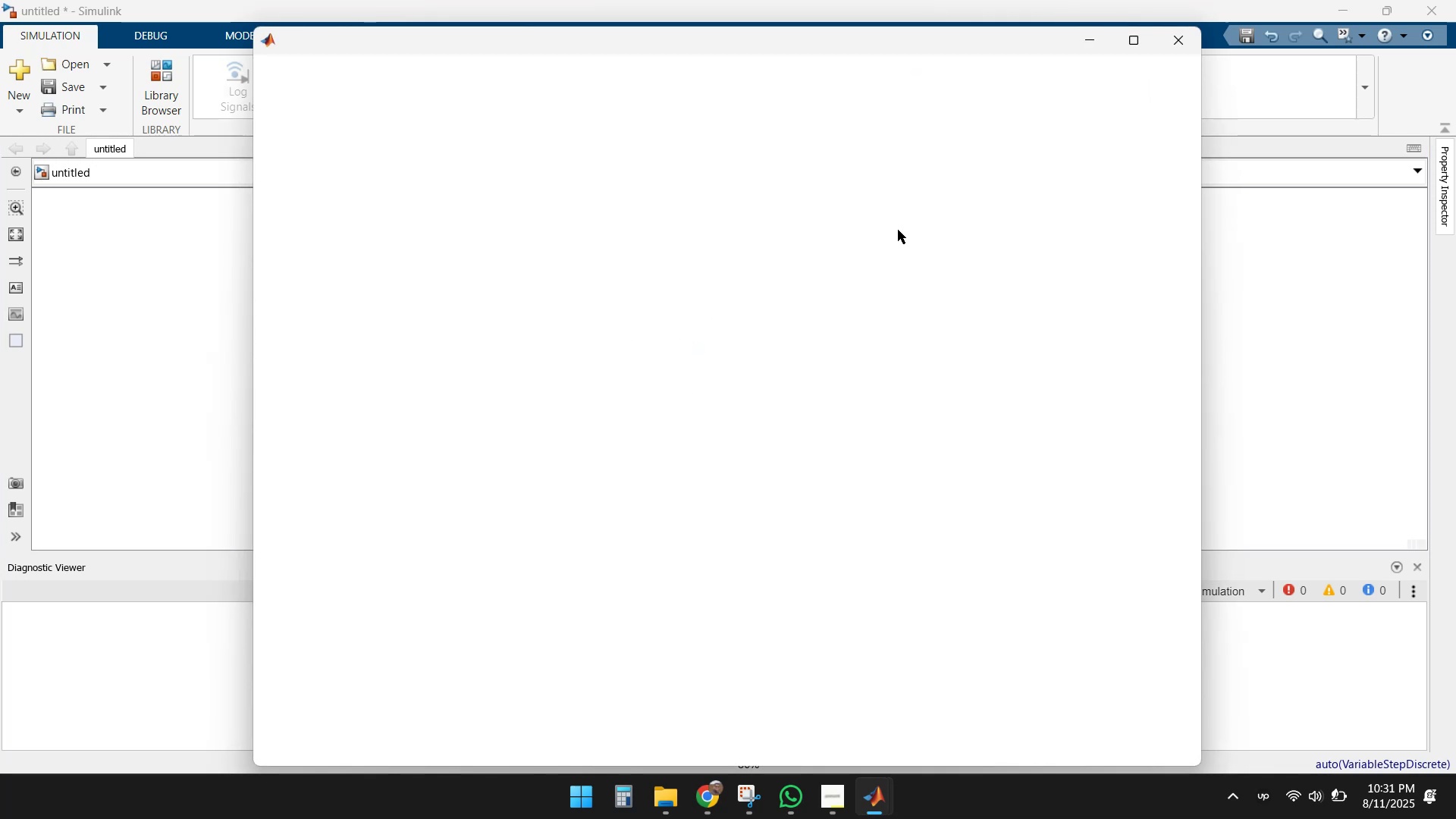 
left_click([1181, 46])
 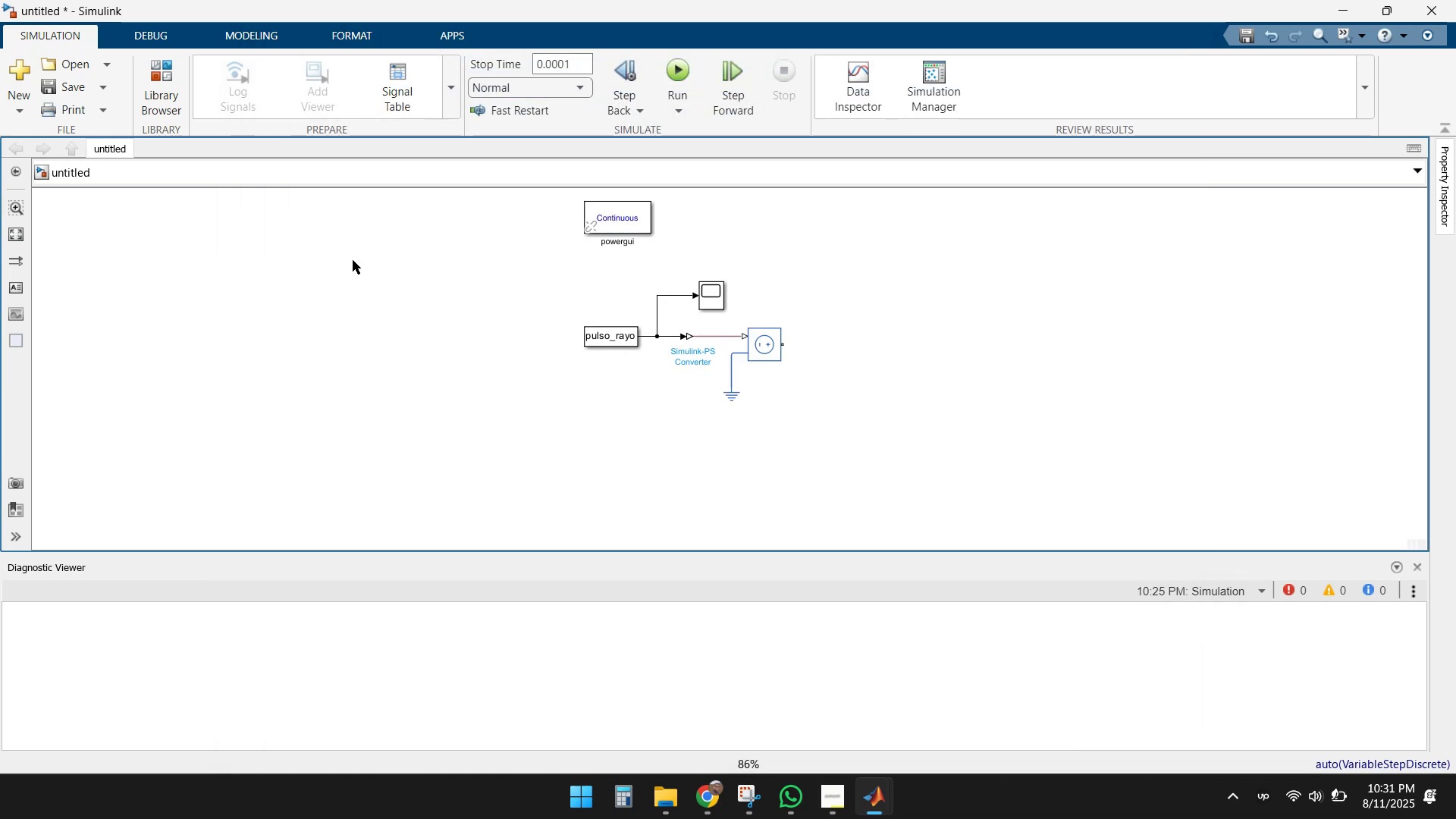 
left_click([353, 260])
 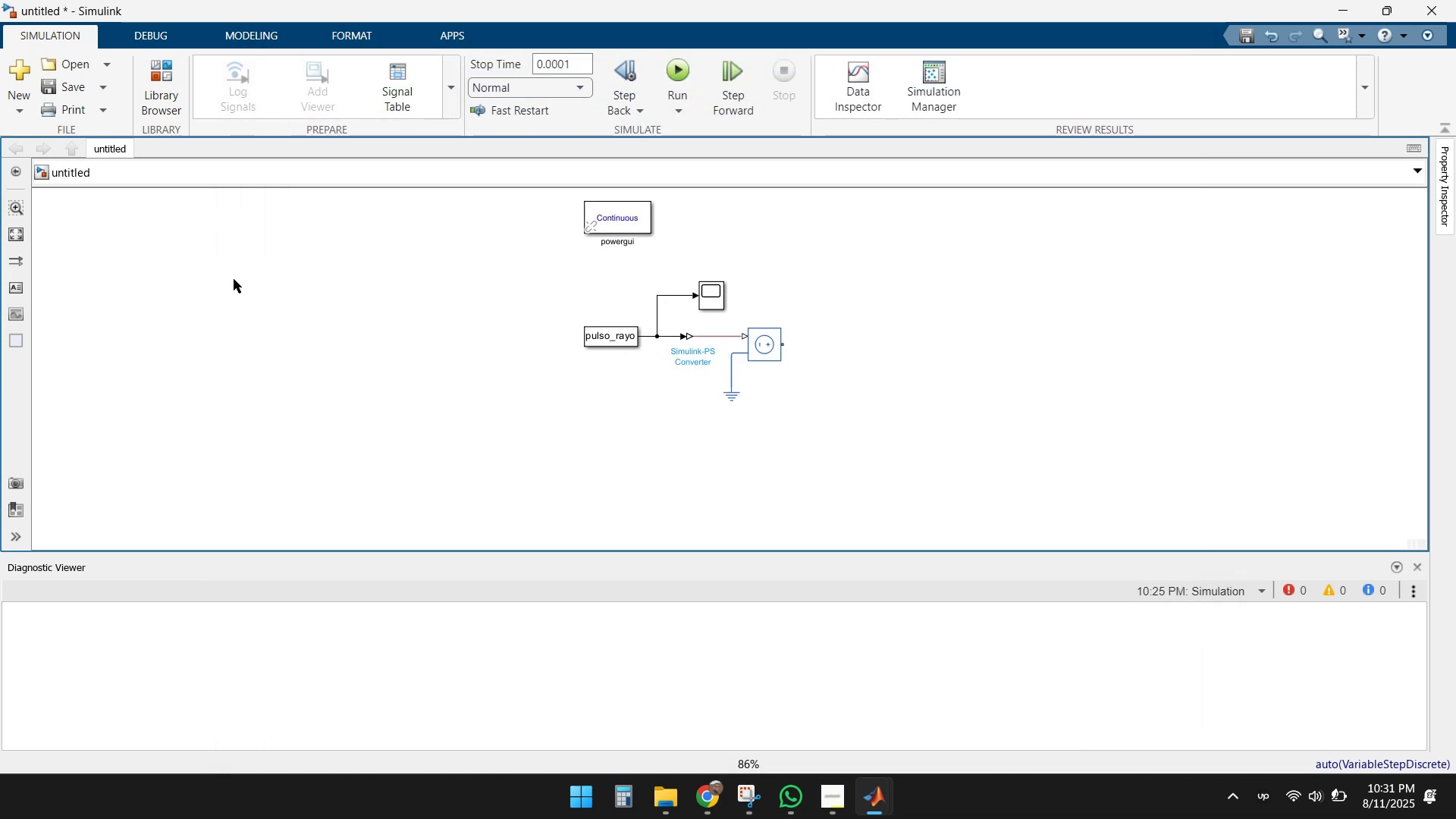 
right_click([234, 279])
 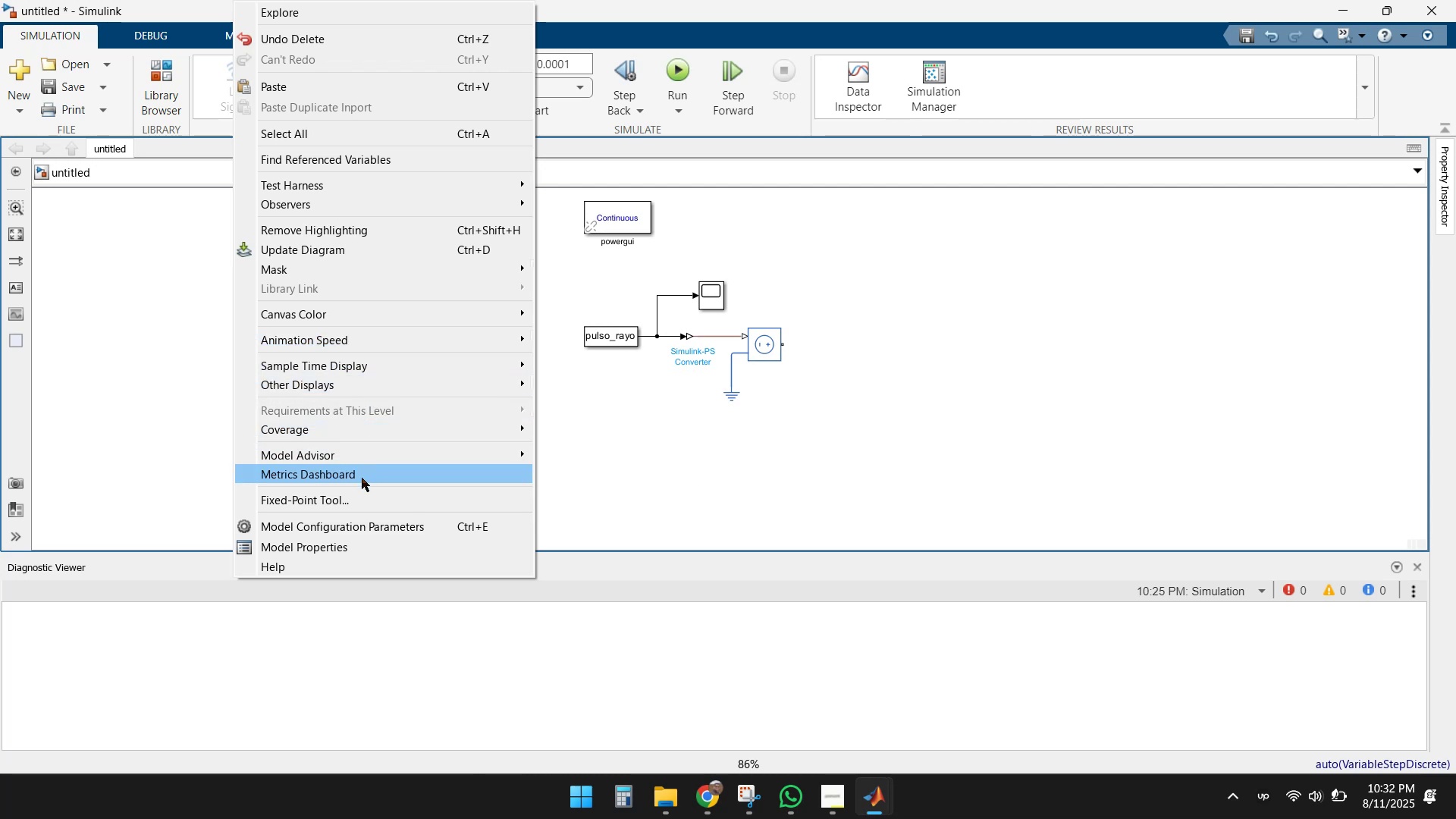 
wait(12.8)
 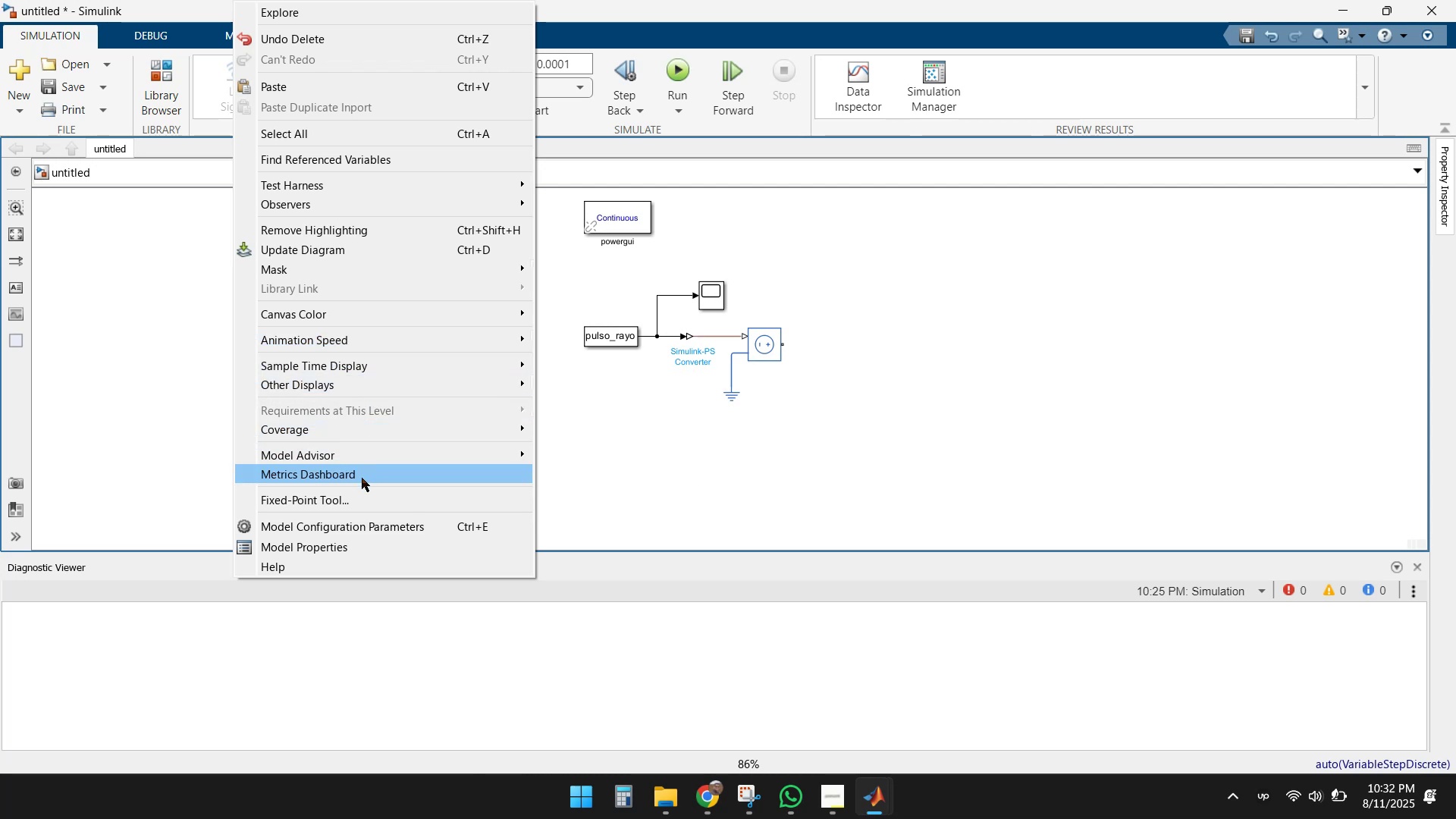 
left_click([359, 526])
 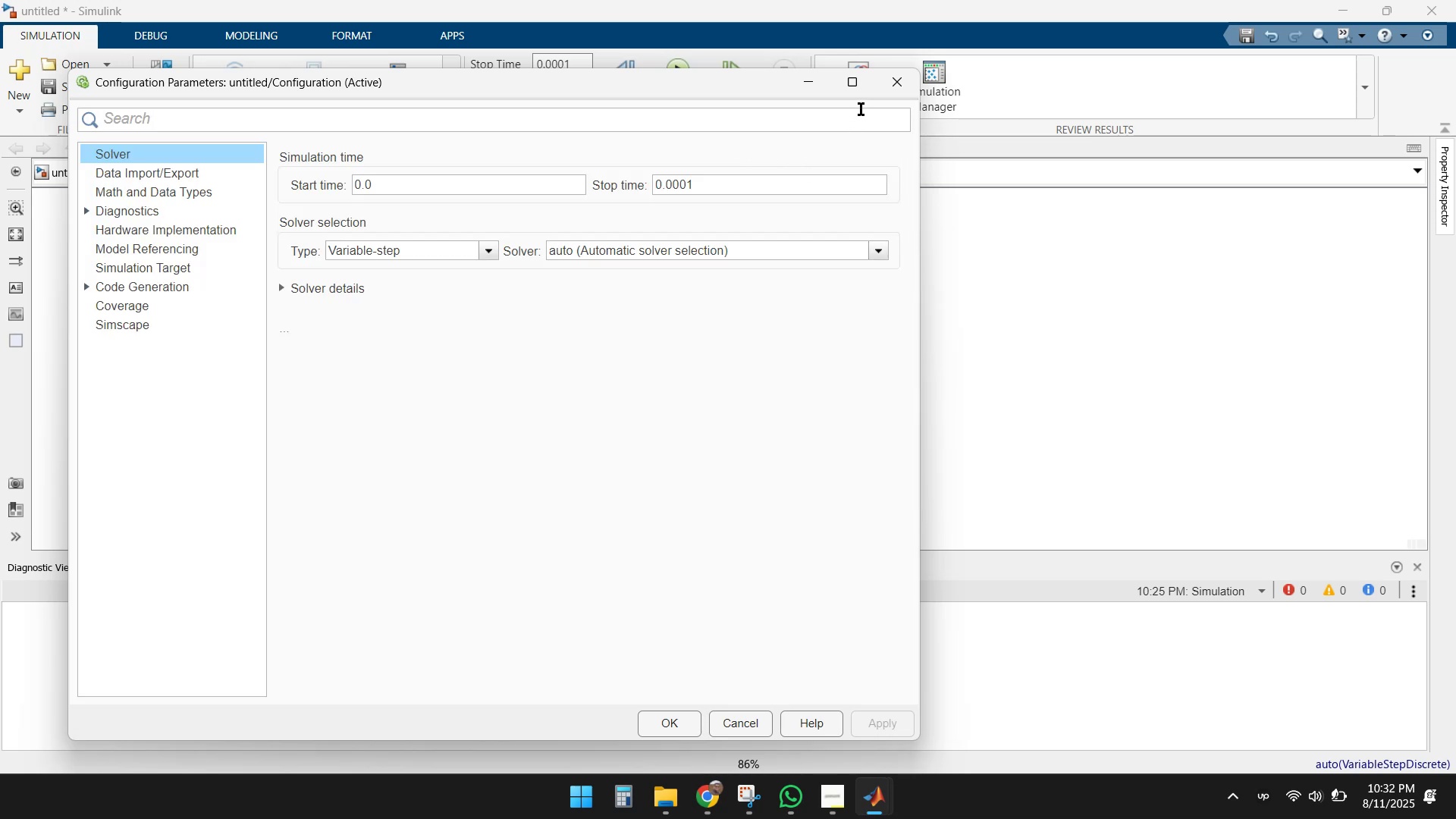 
left_click([888, 86])
 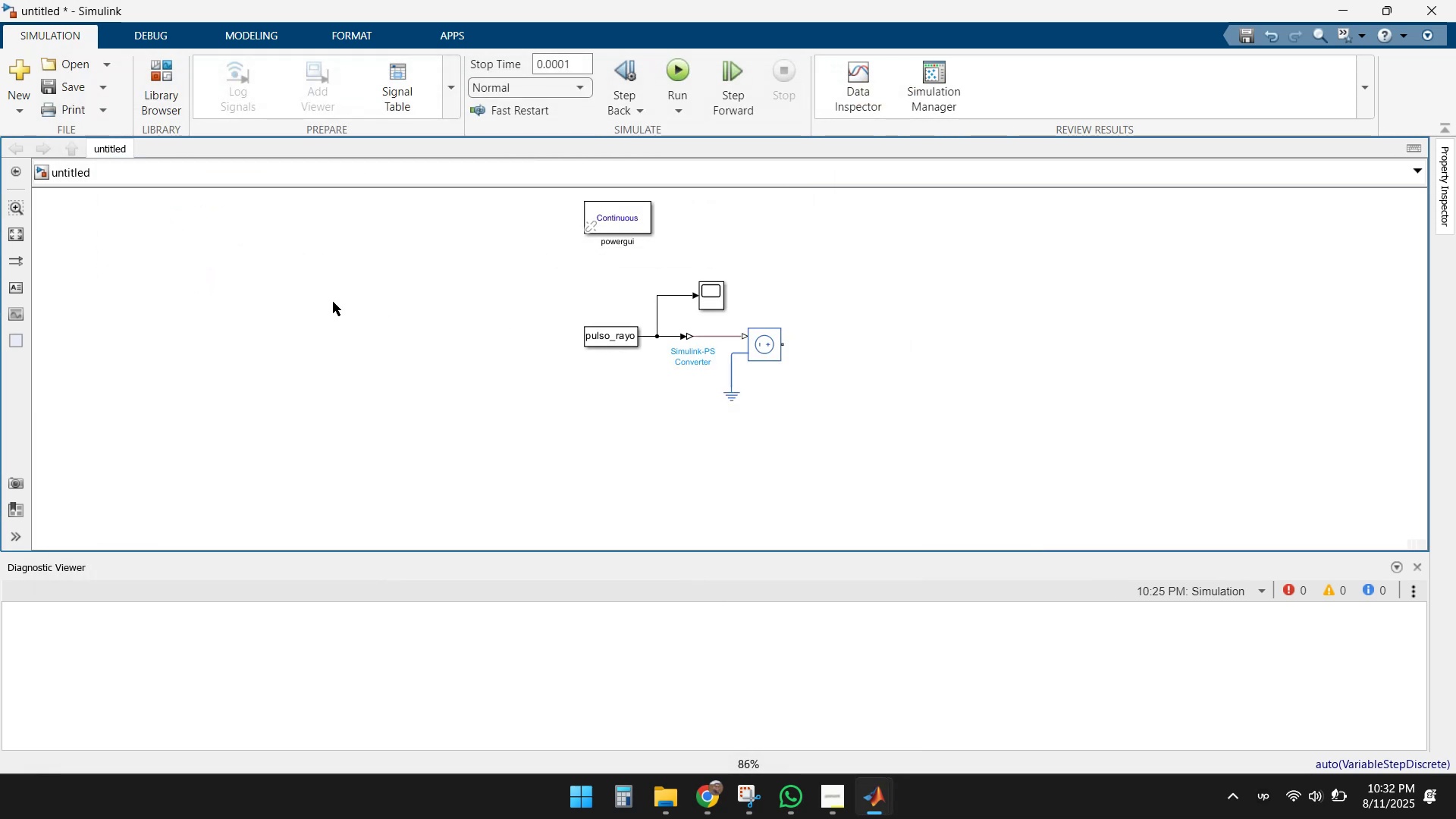 
right_click([333, 302])
 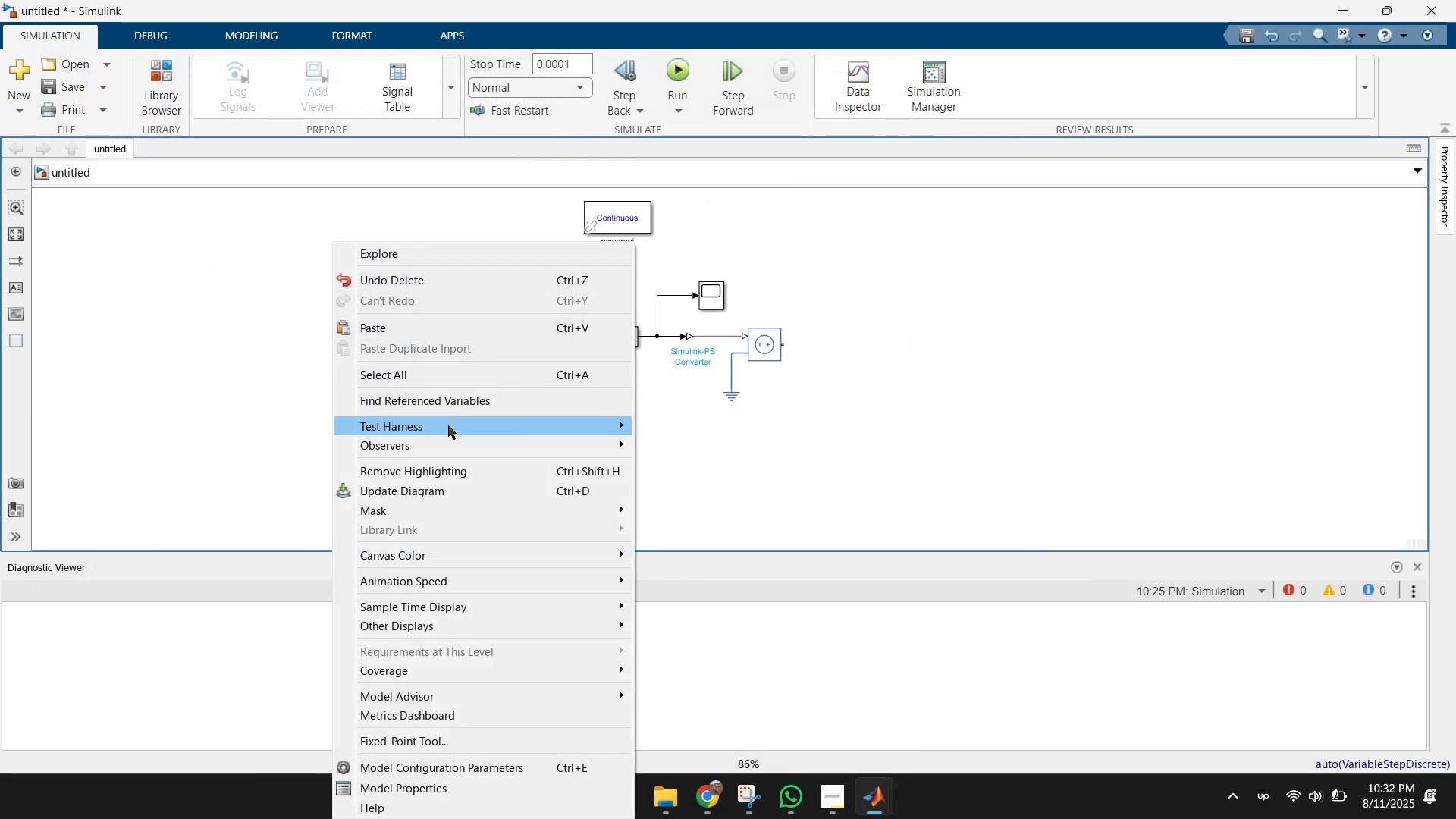 
wait(7.07)
 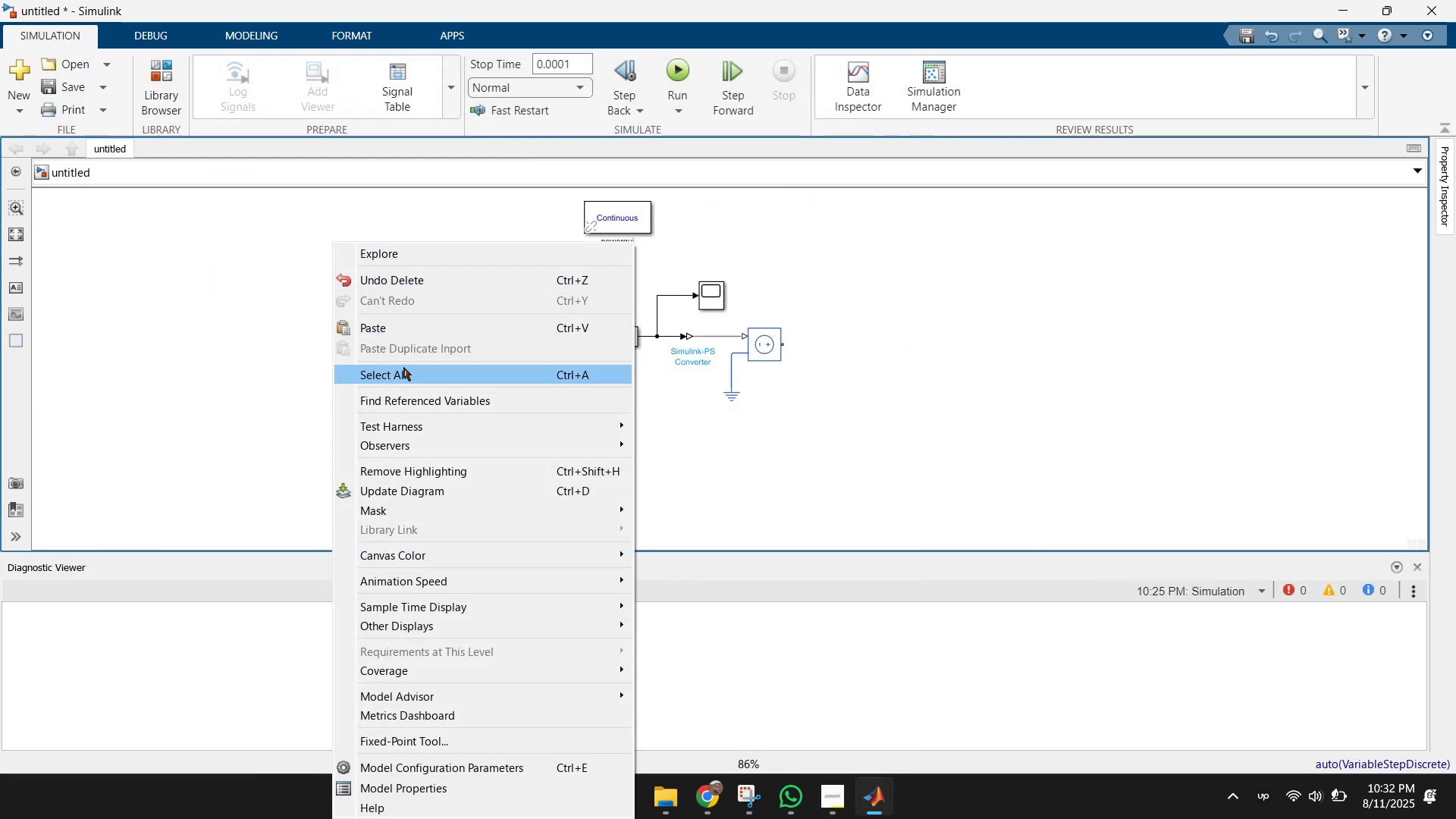 
mouse_move([522, 457])
 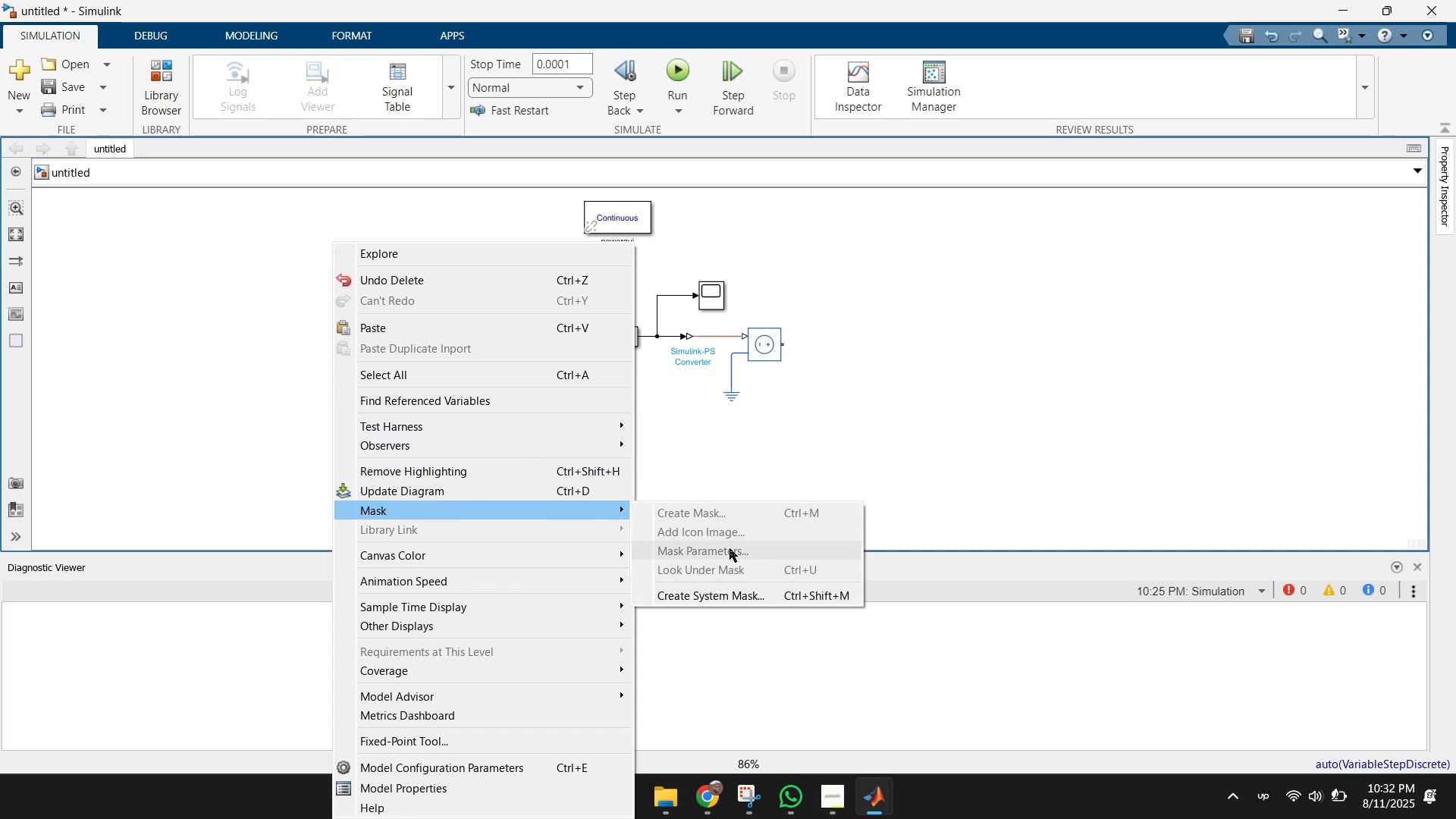 
wait(6.38)
 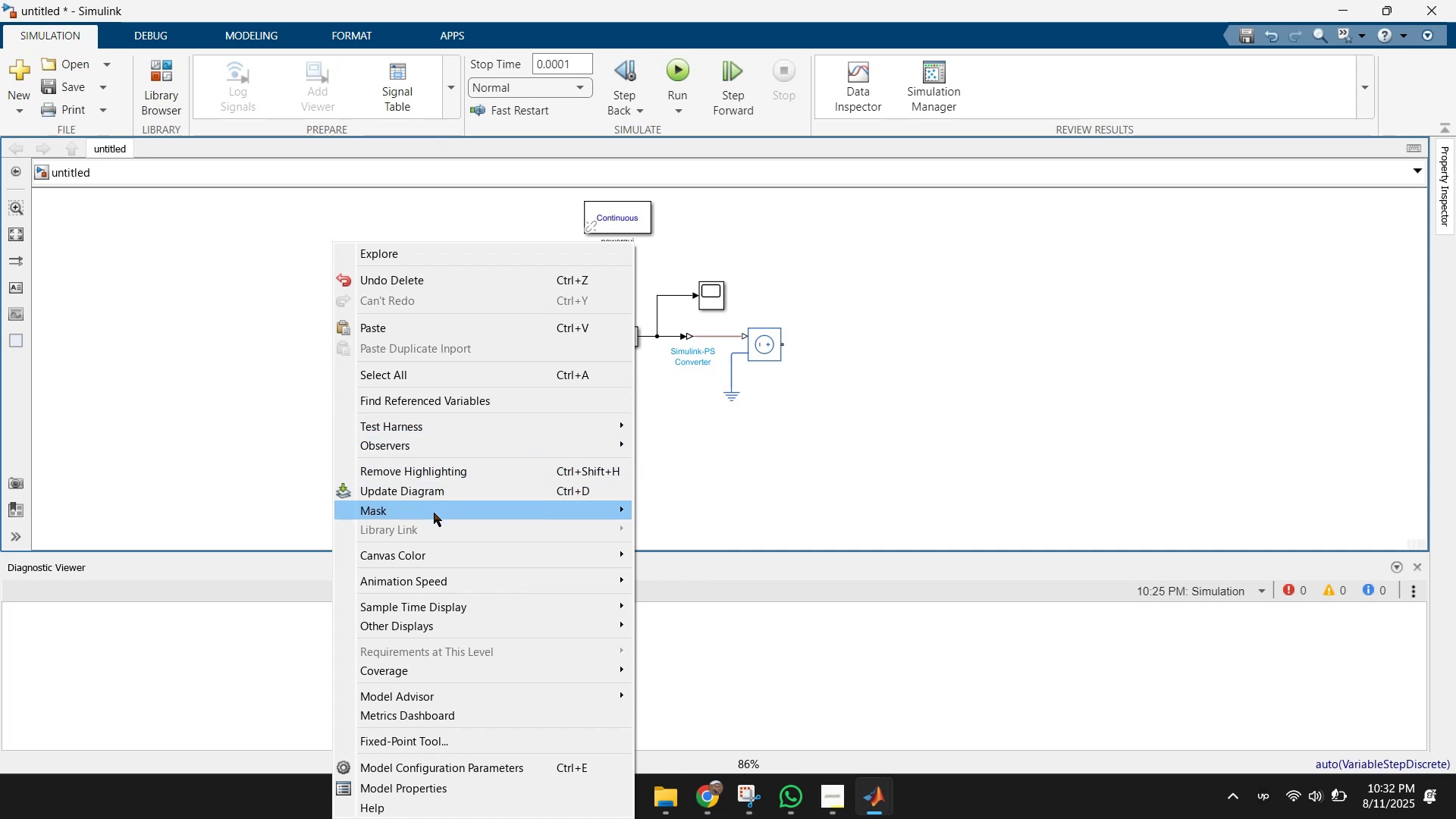 
left_click([721, 597])
 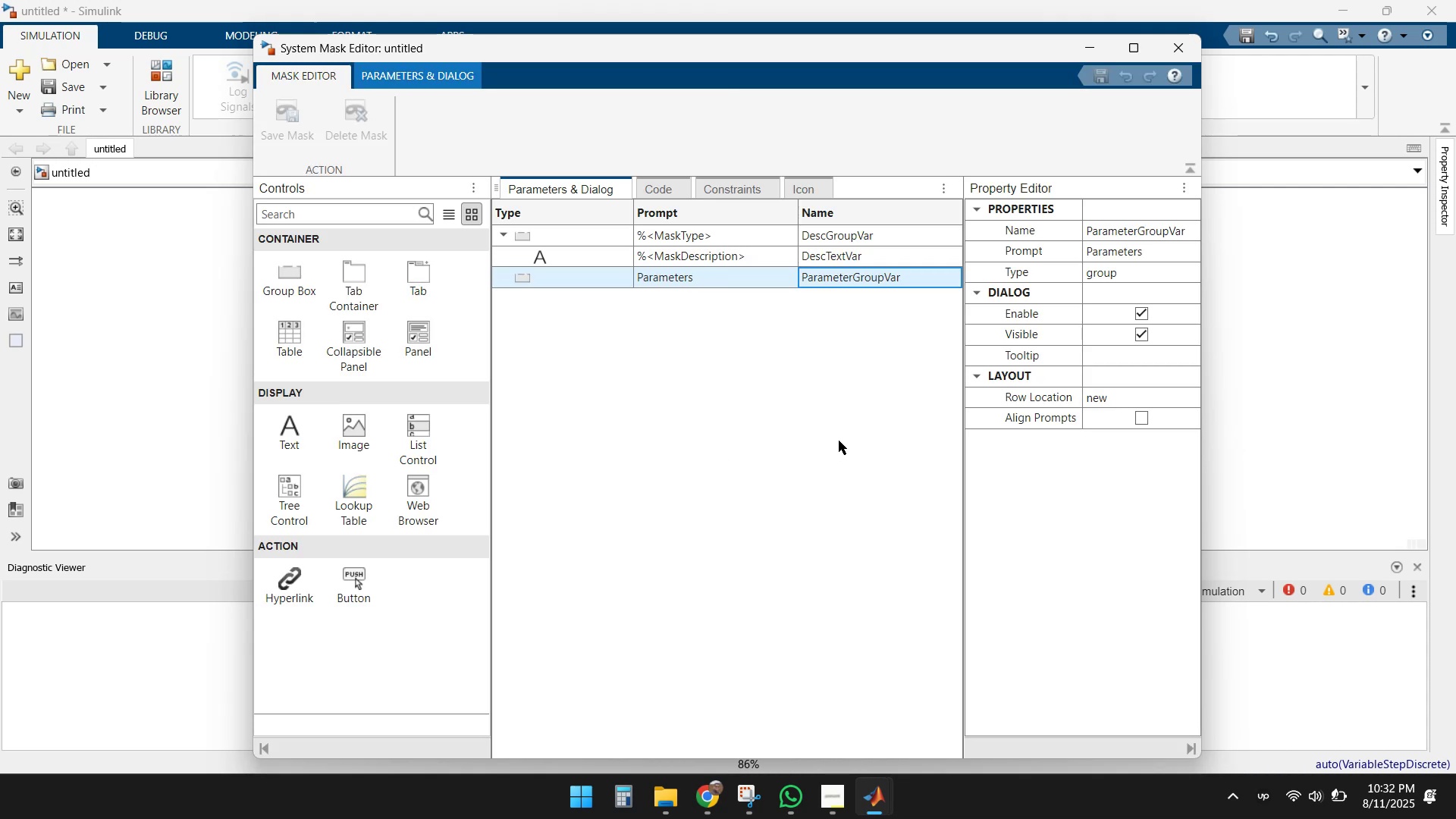 
wait(5.82)
 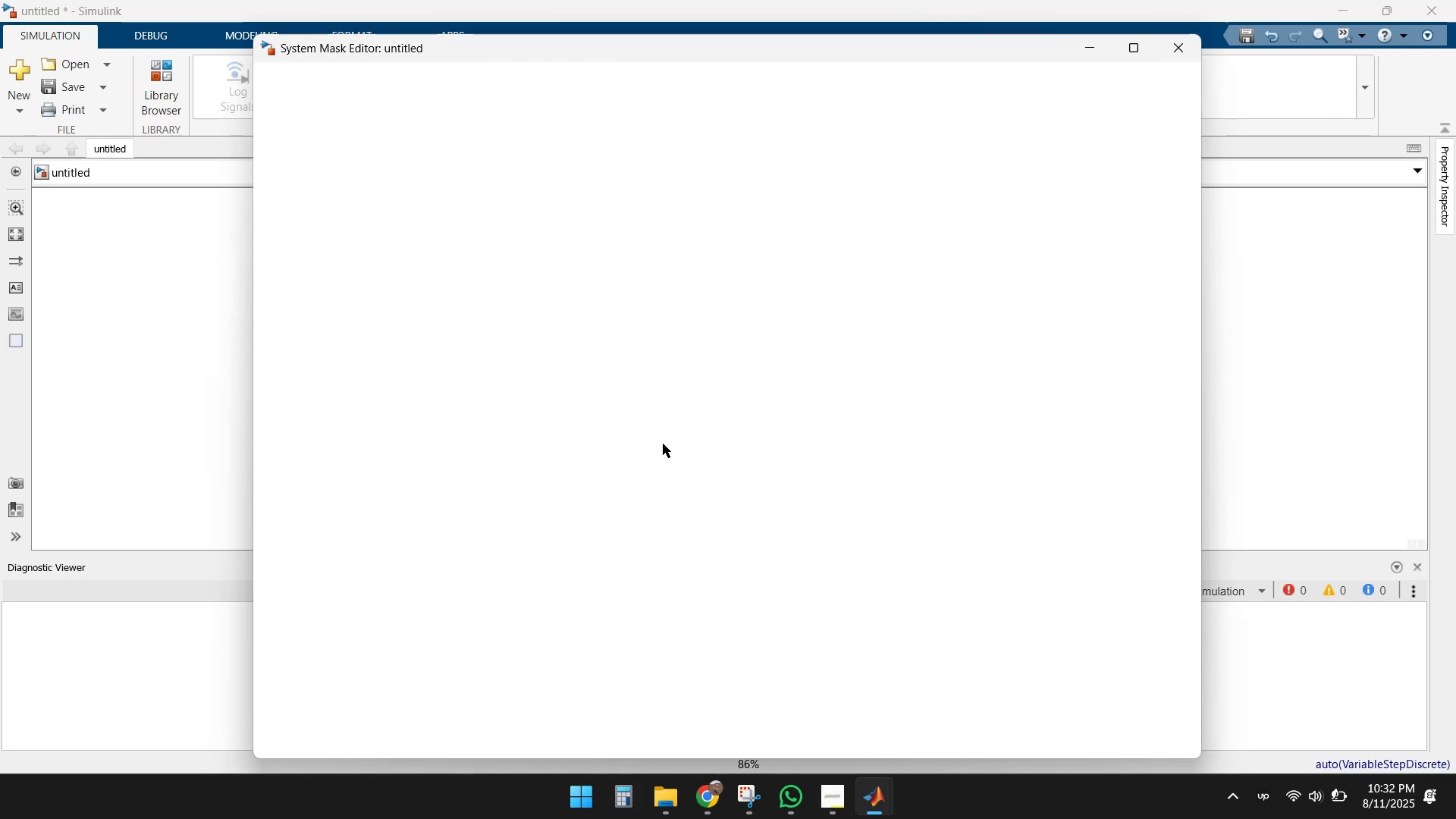 
left_click([570, 298])
 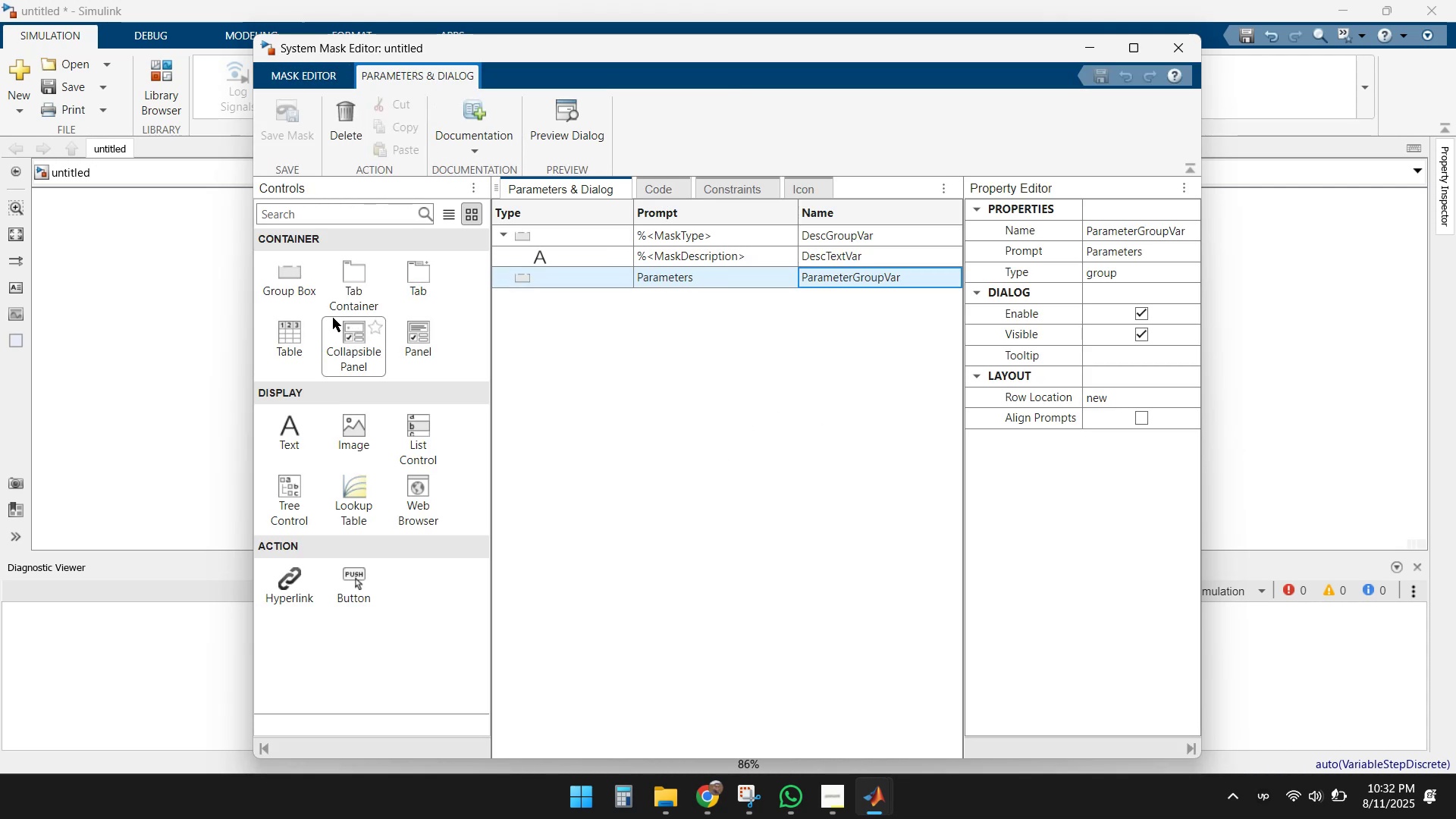 
wait(6.21)
 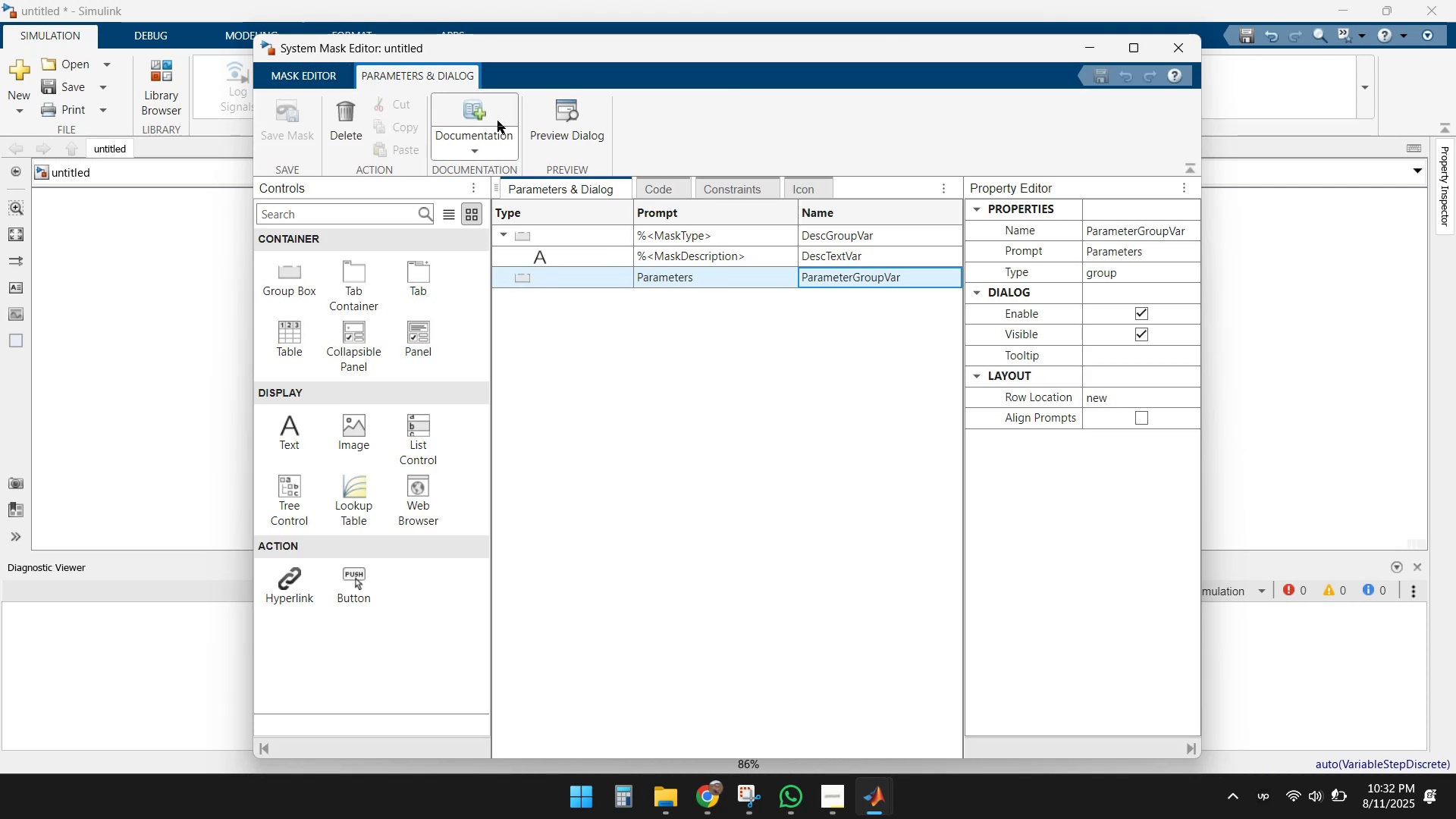 
scroll: coordinate [431, 365], scroll_direction: down, amount: 2.0
 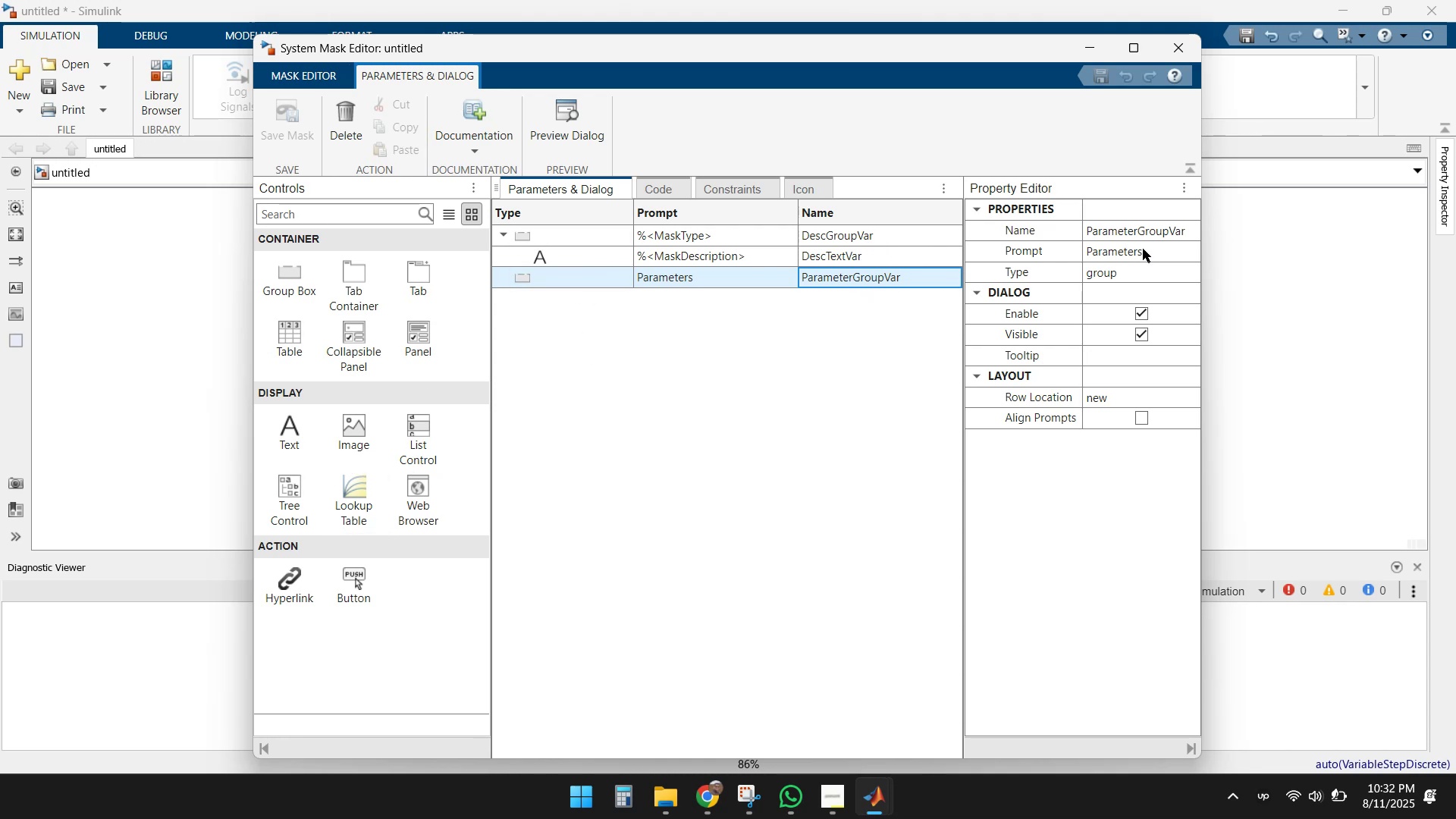 
wait(12.42)
 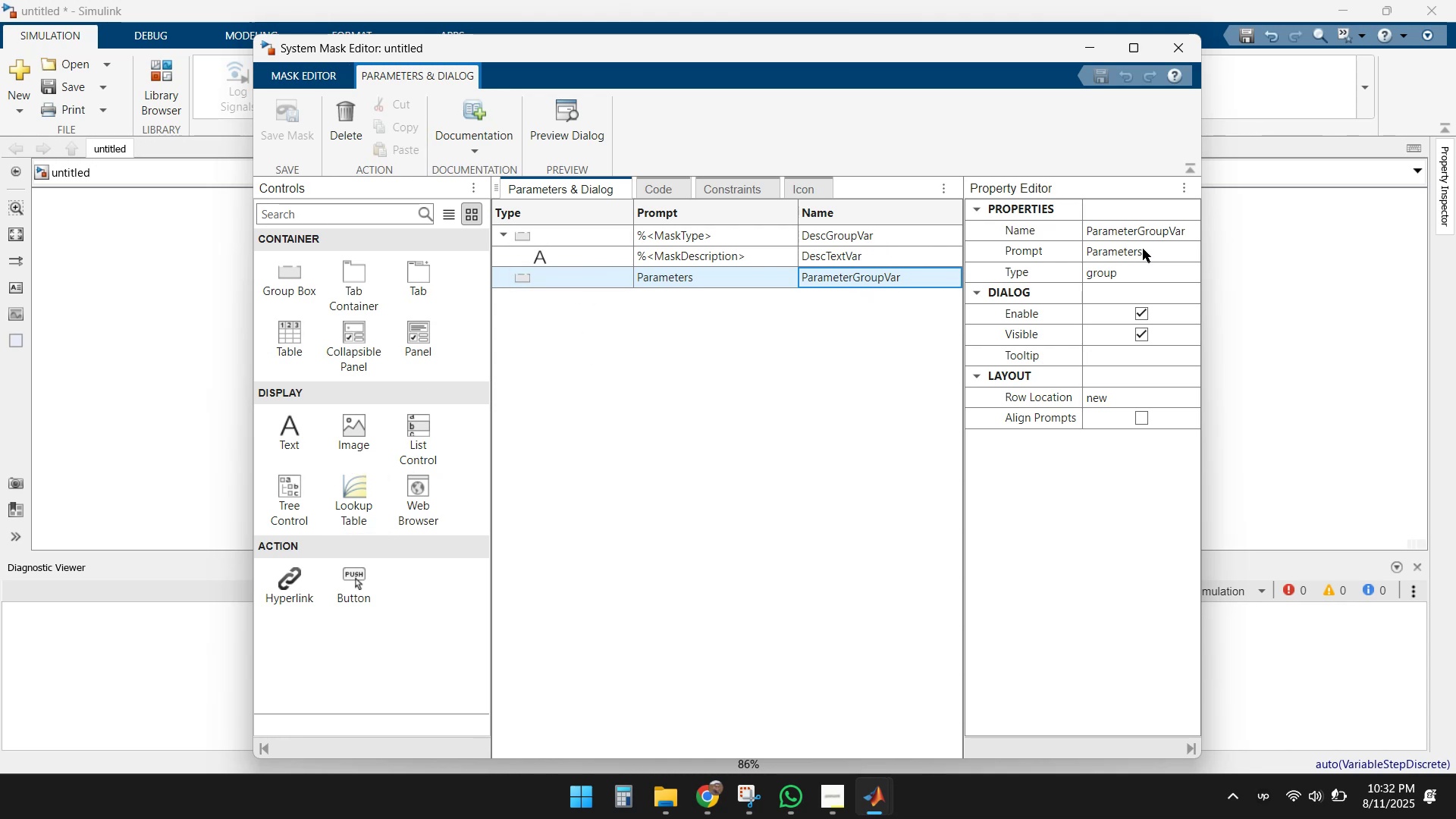 
scroll: coordinate [784, 547], scroll_direction: down, amount: 3.0
 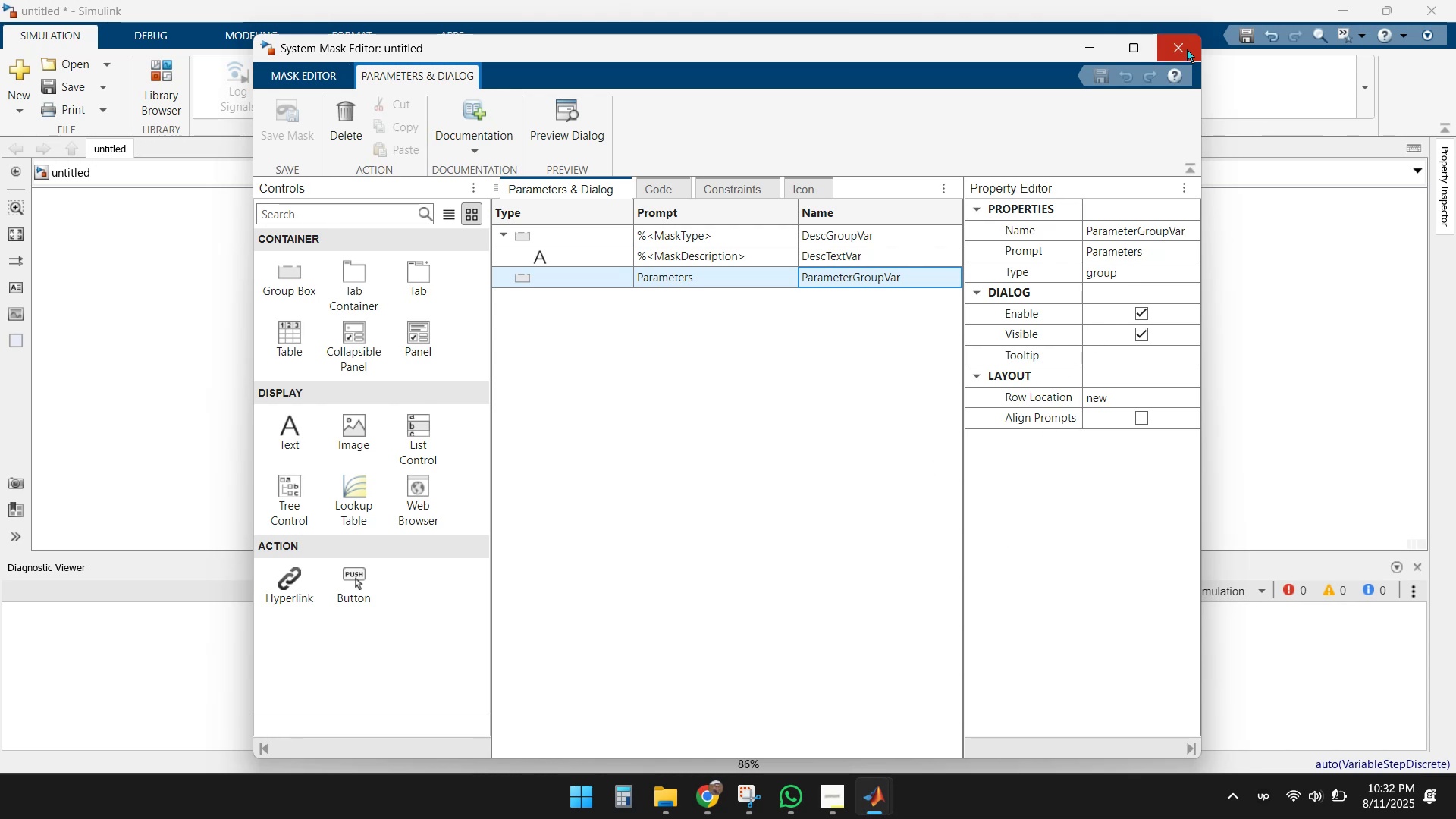 
left_click([1187, 49])
 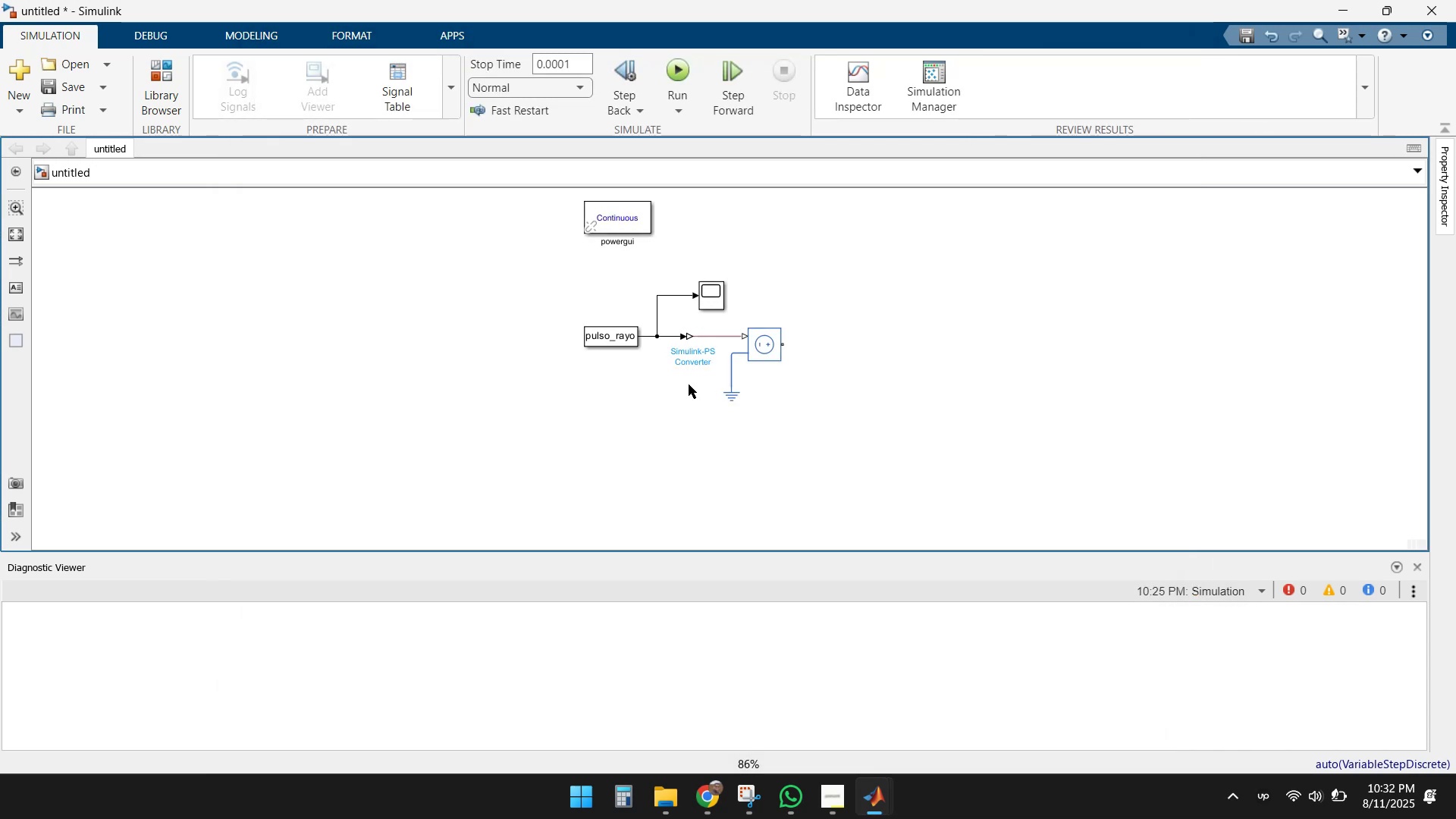 
left_click([504, 431])
 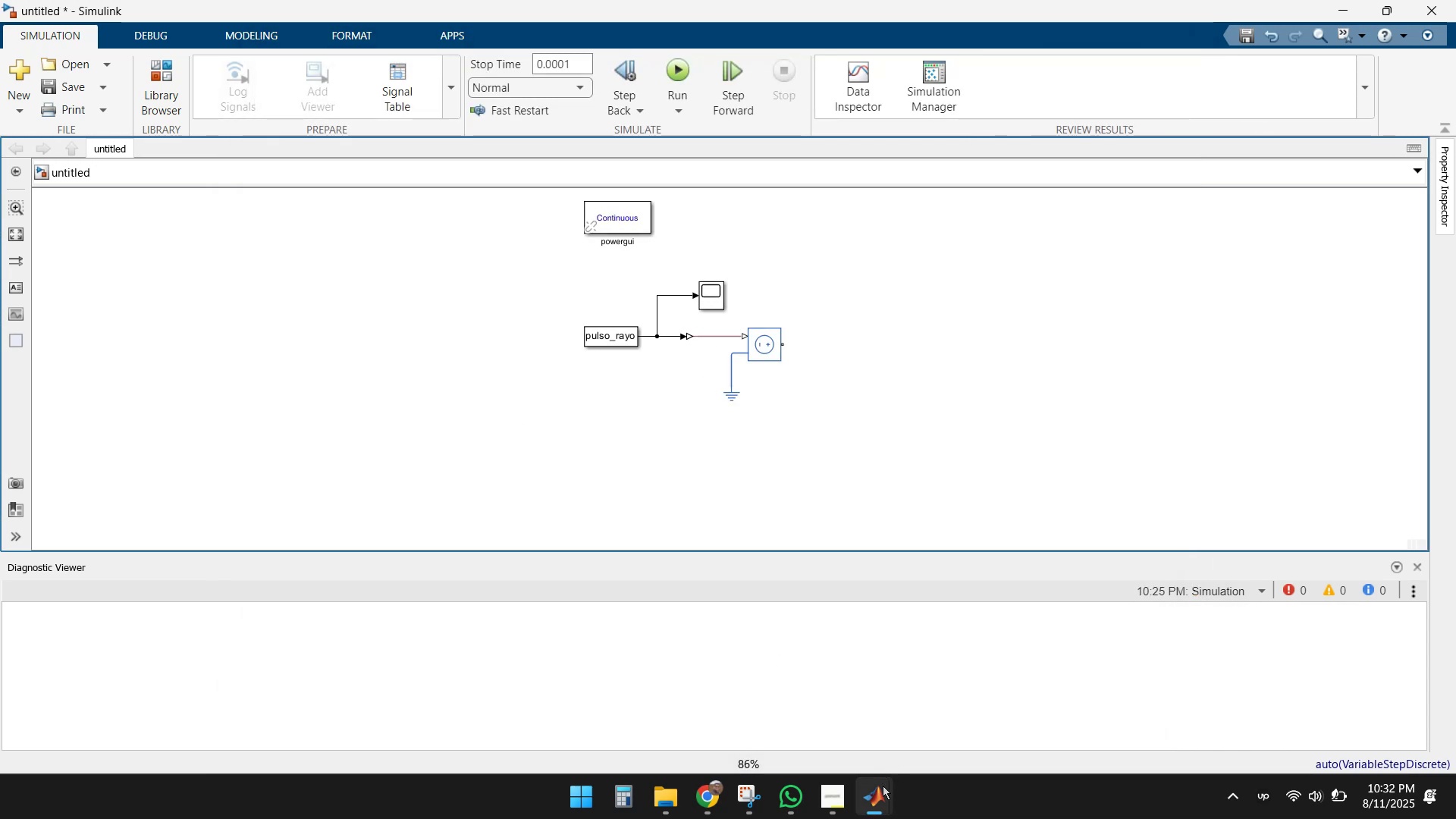 
left_click([876, 797])
 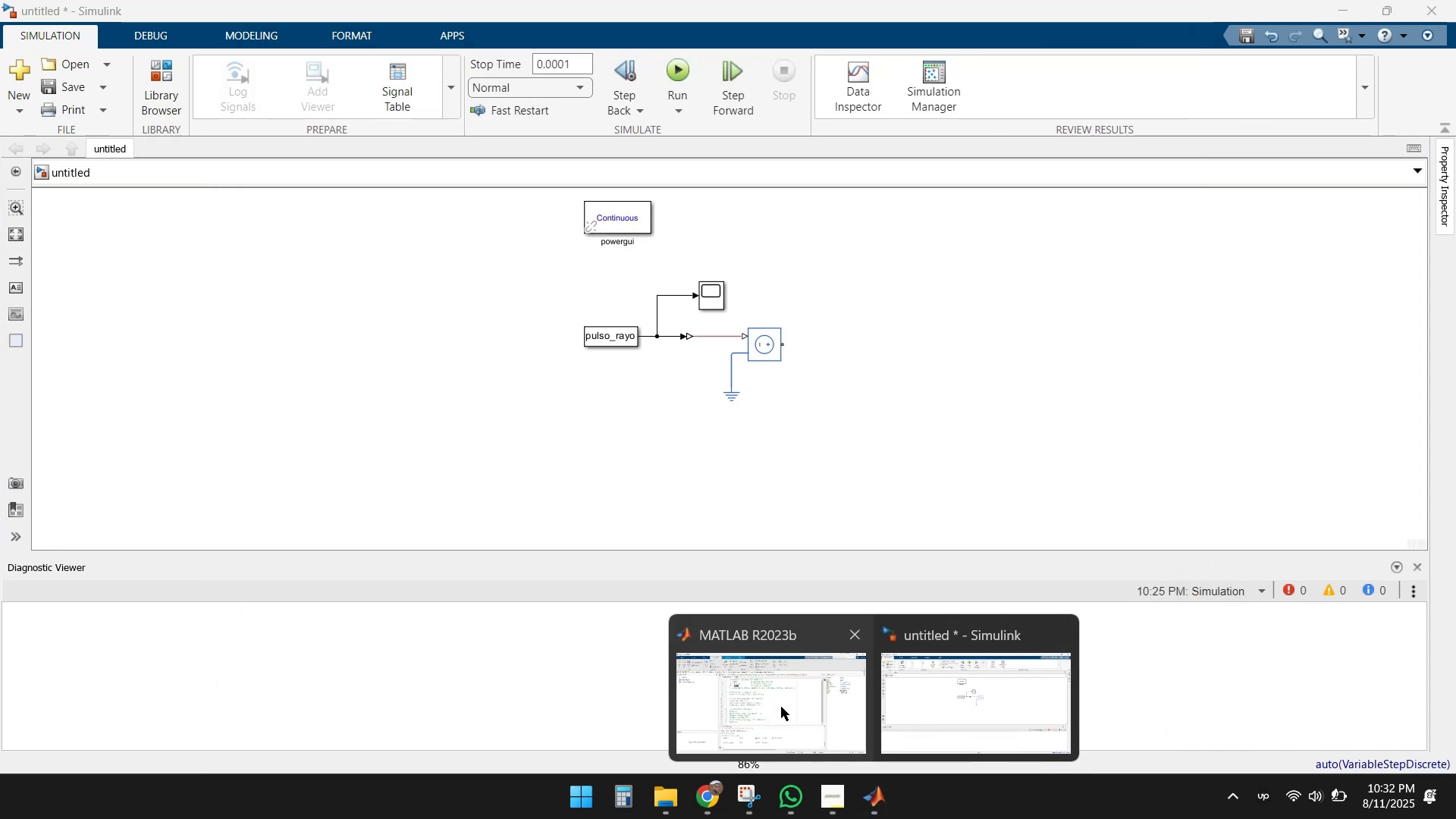 
left_click([780, 705])
 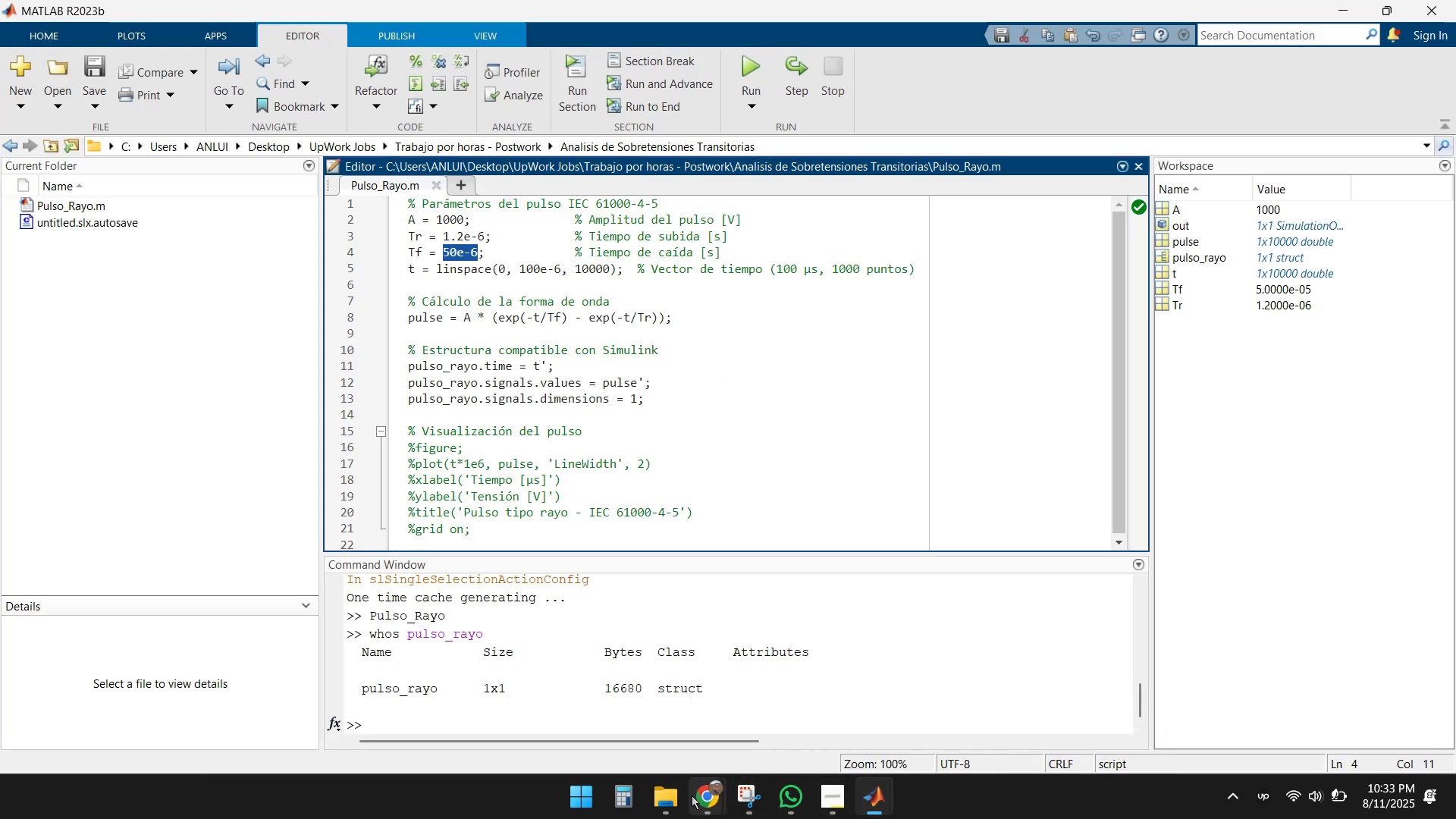 
left_click([696, 797])
 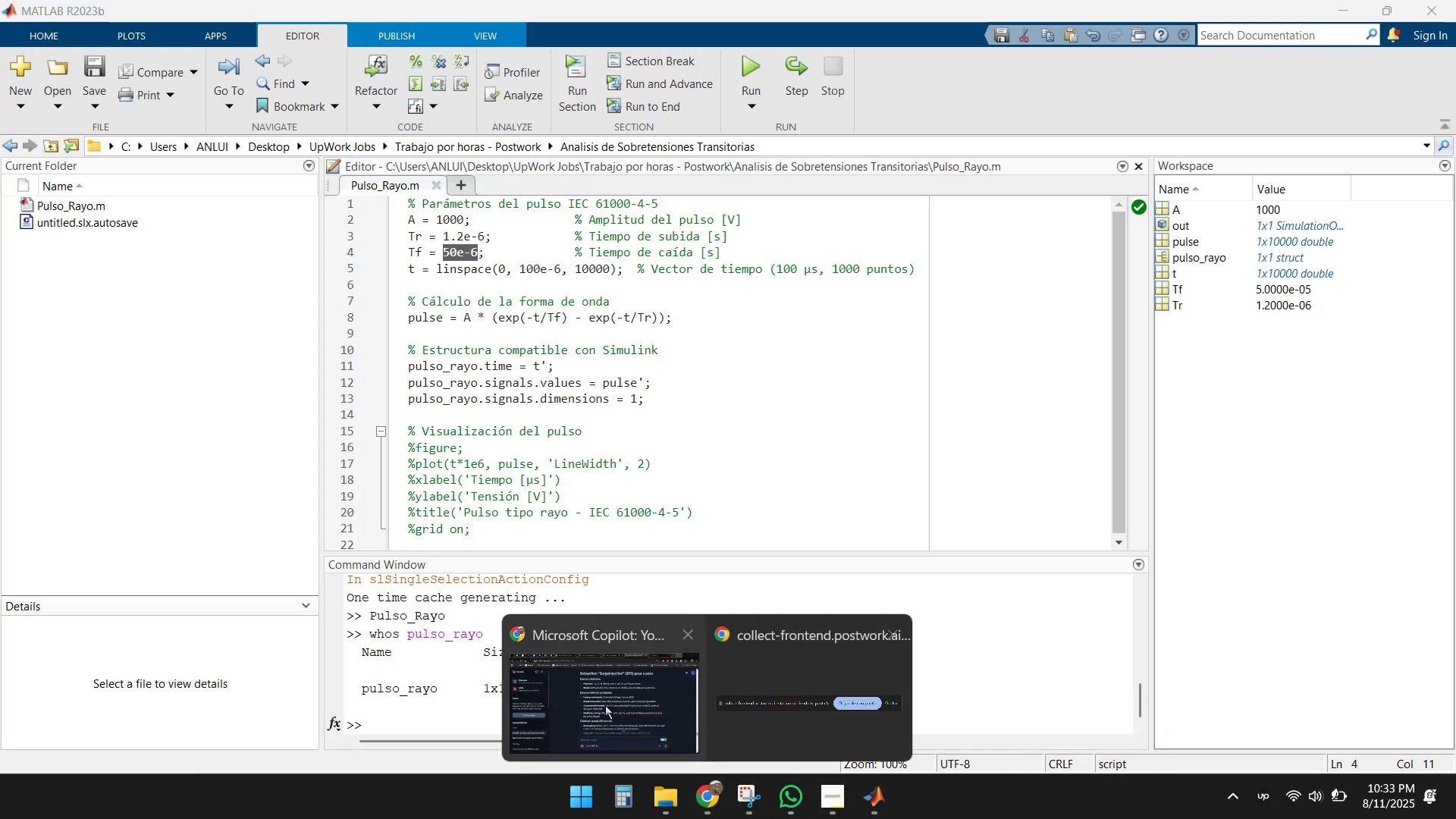 
left_click([604, 704])
 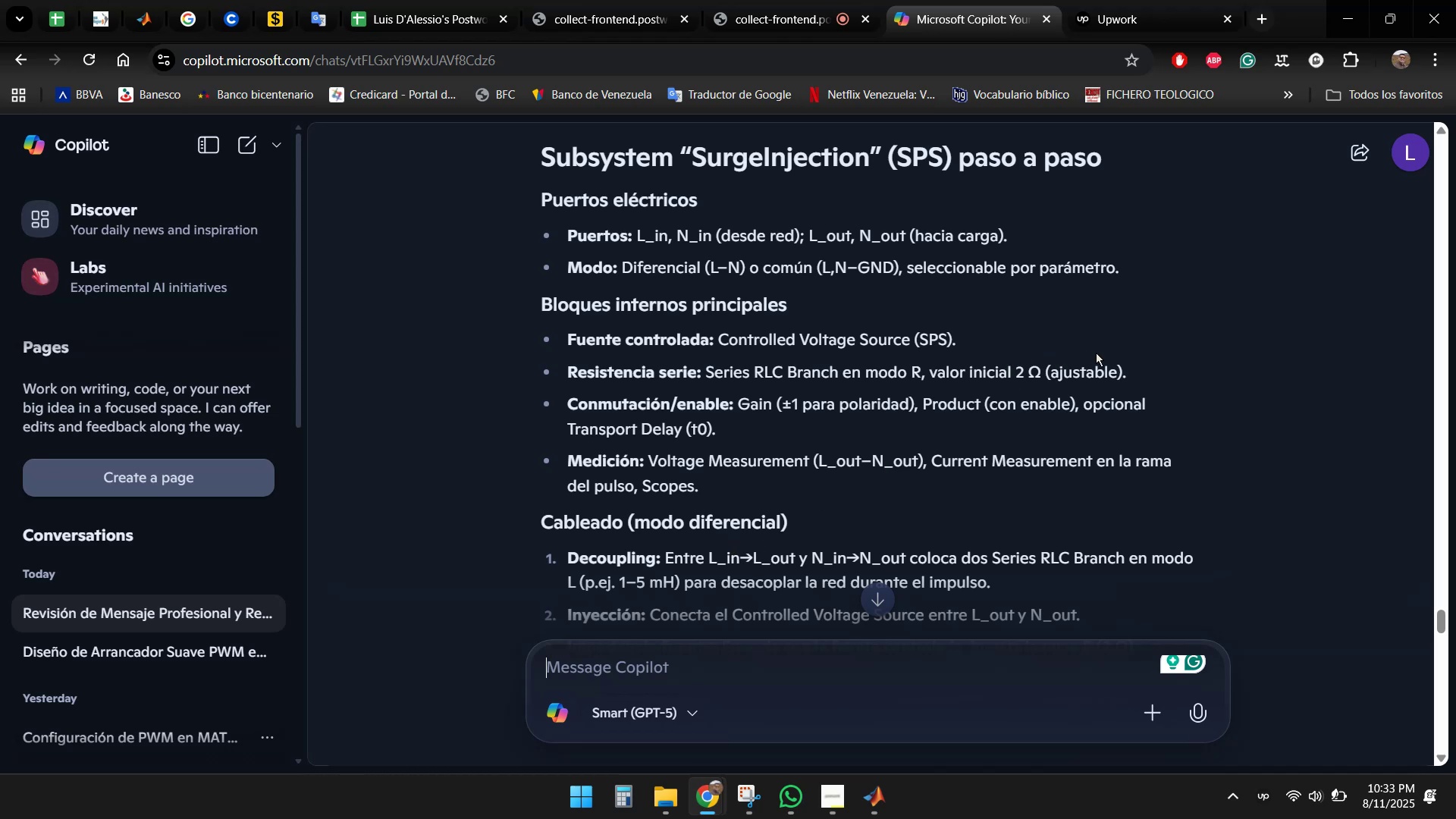 
scroll: coordinate [1126, 346], scroll_direction: up, amount: 1.0
 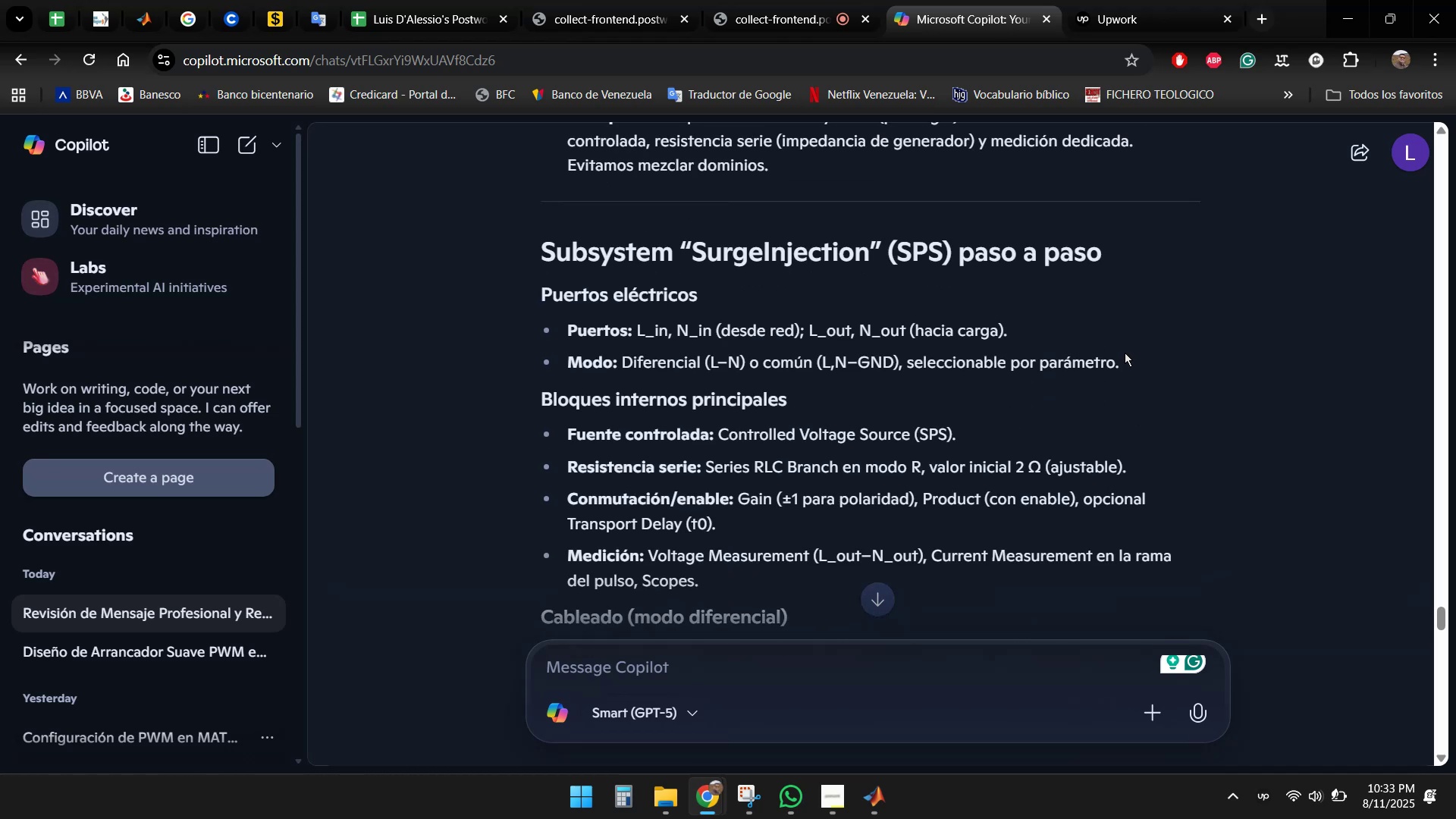 
scroll: coordinate [1072, 356], scroll_direction: down, amount: 1.0
 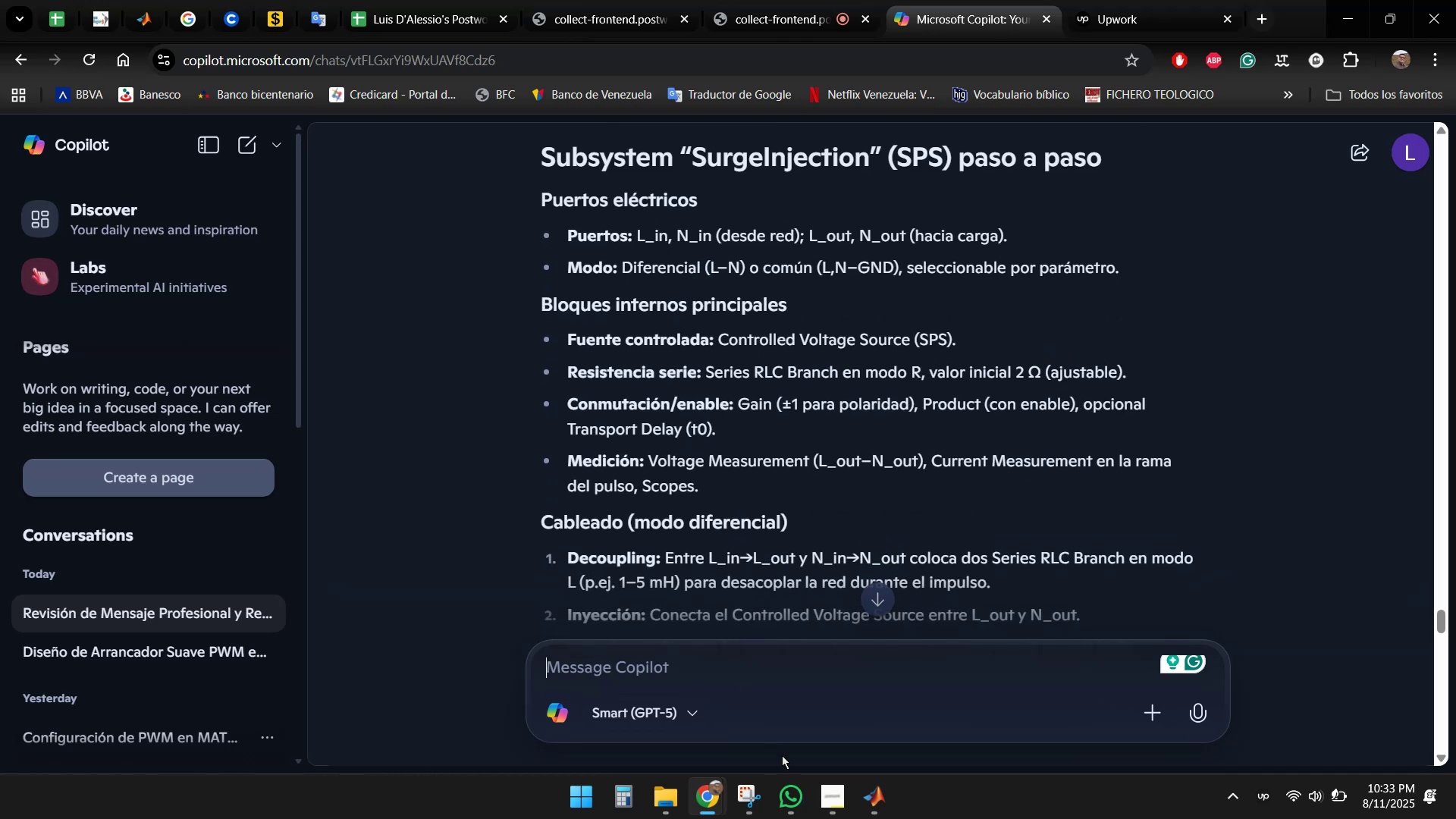 
wait(6.95)
 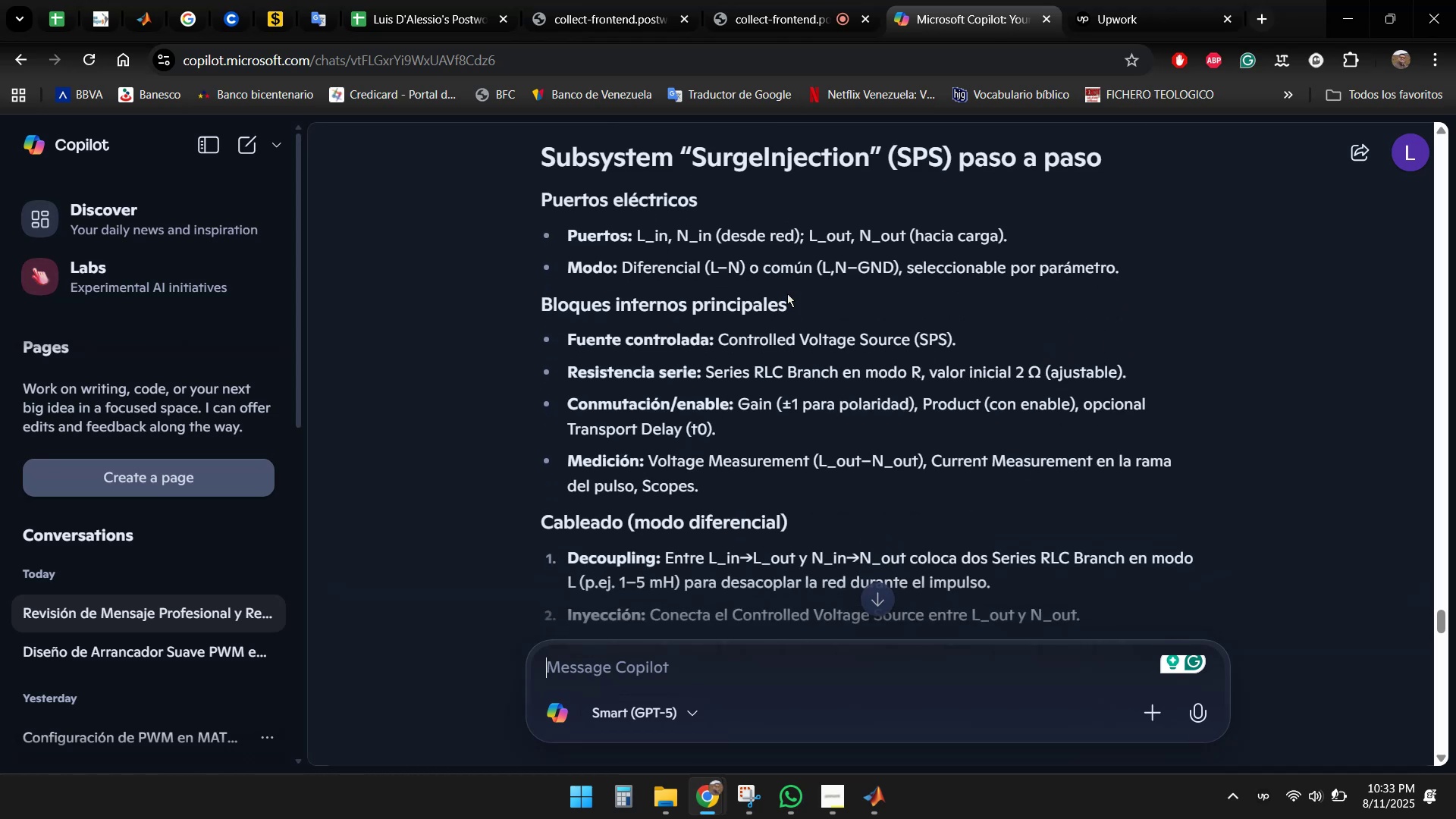 
left_click([976, 704])
 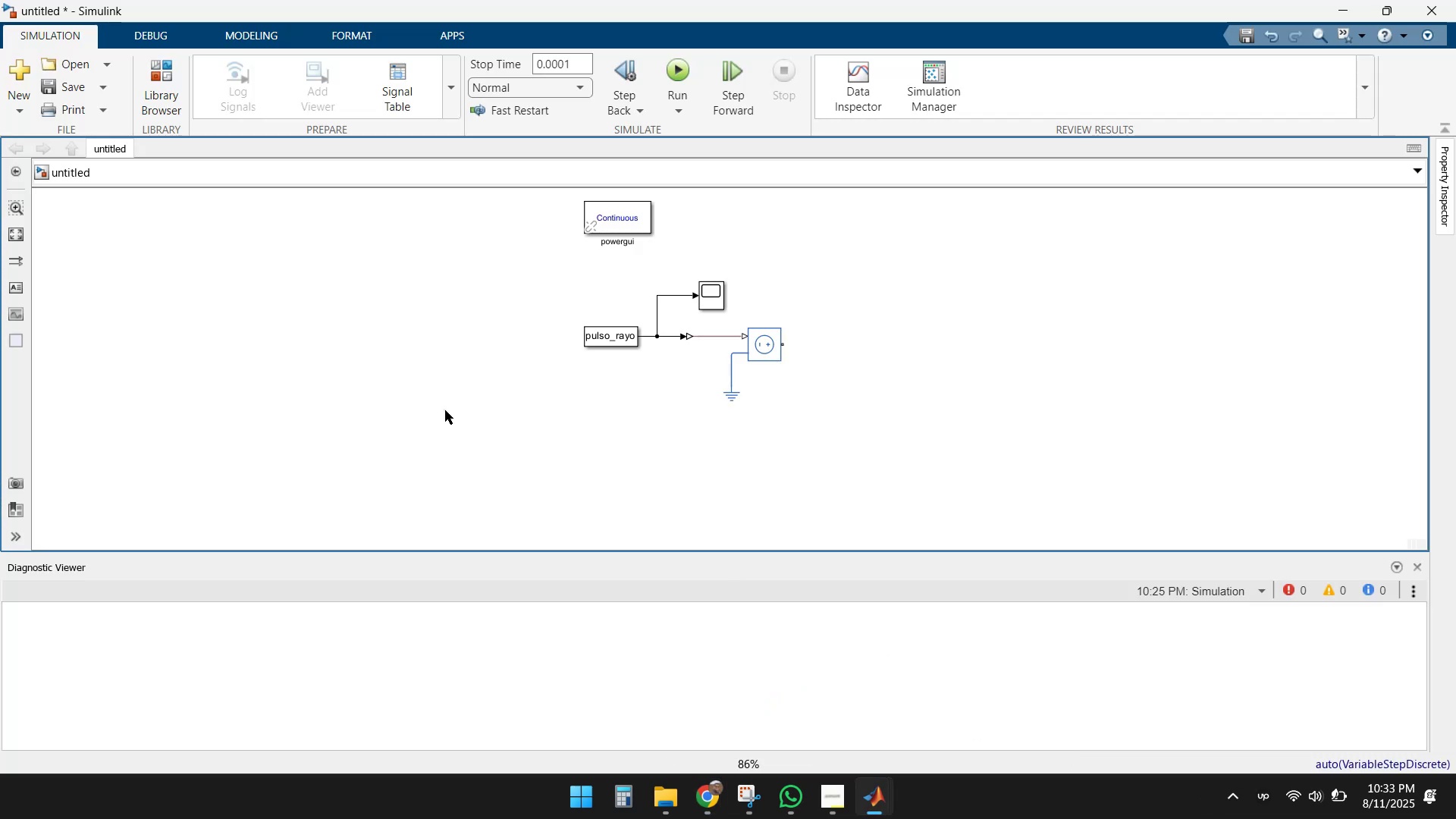 
double_click([445, 410])
 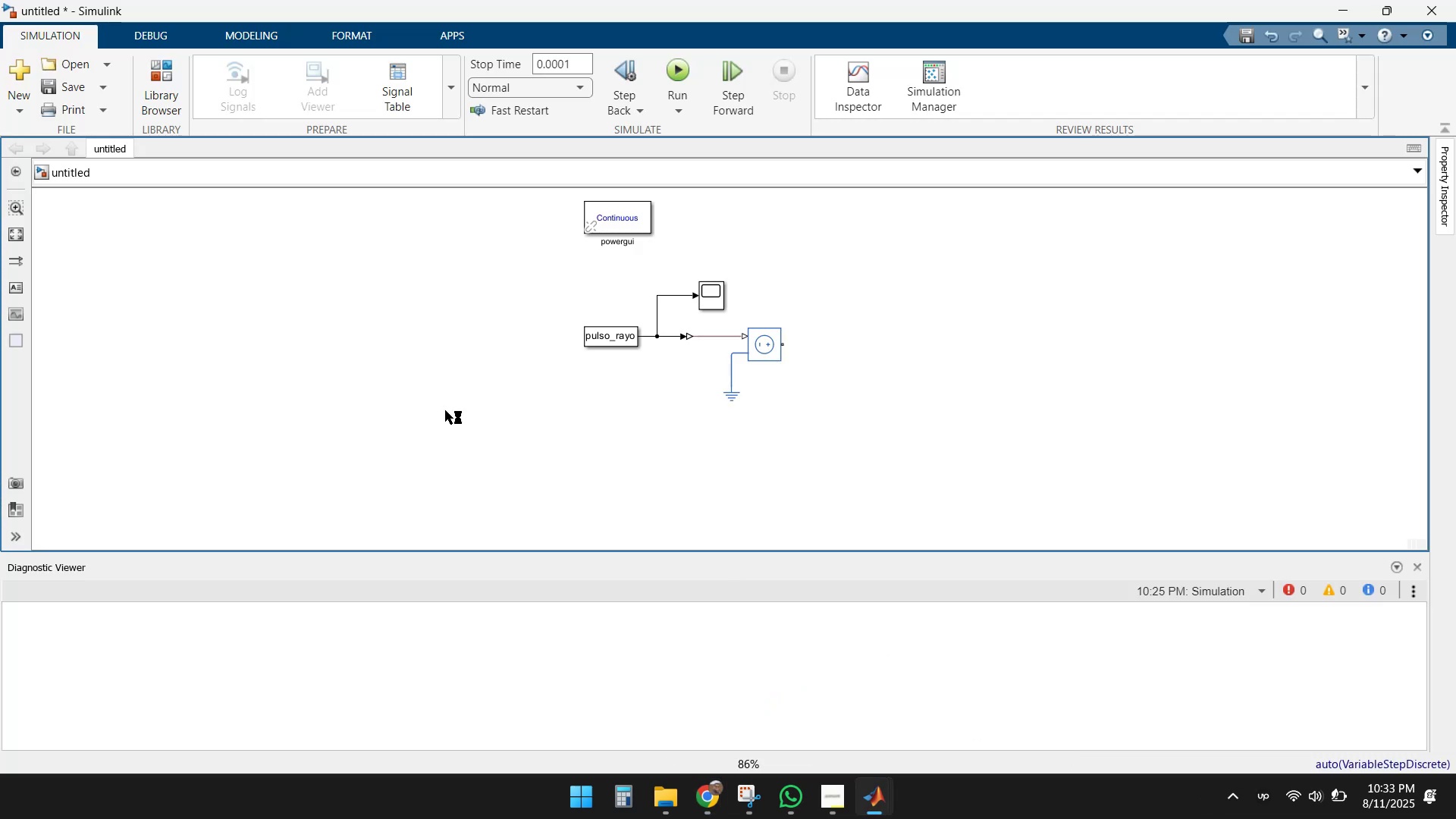 
triple_click([445, 410])
 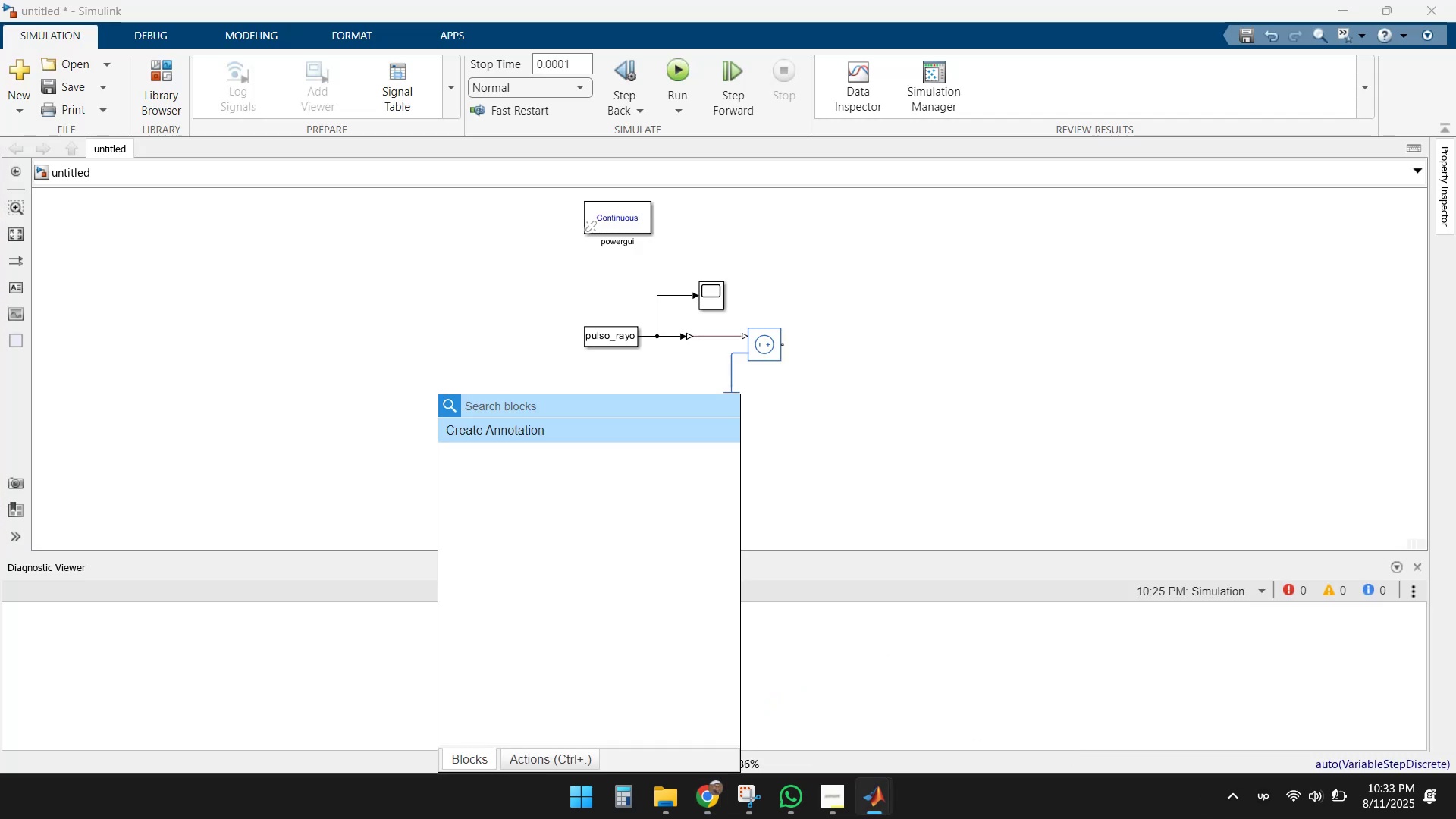 
type(port)
 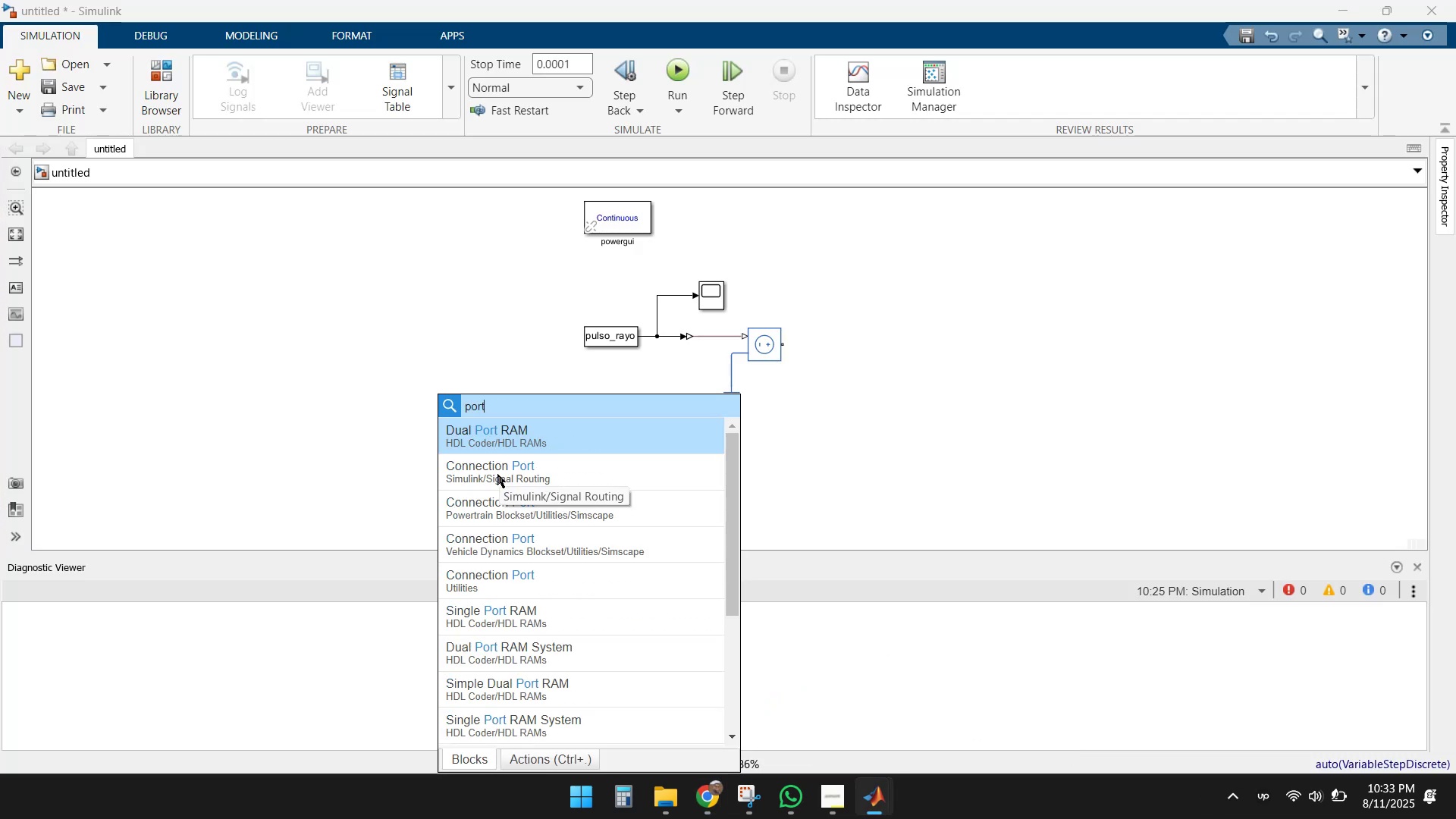 
wait(9.22)
 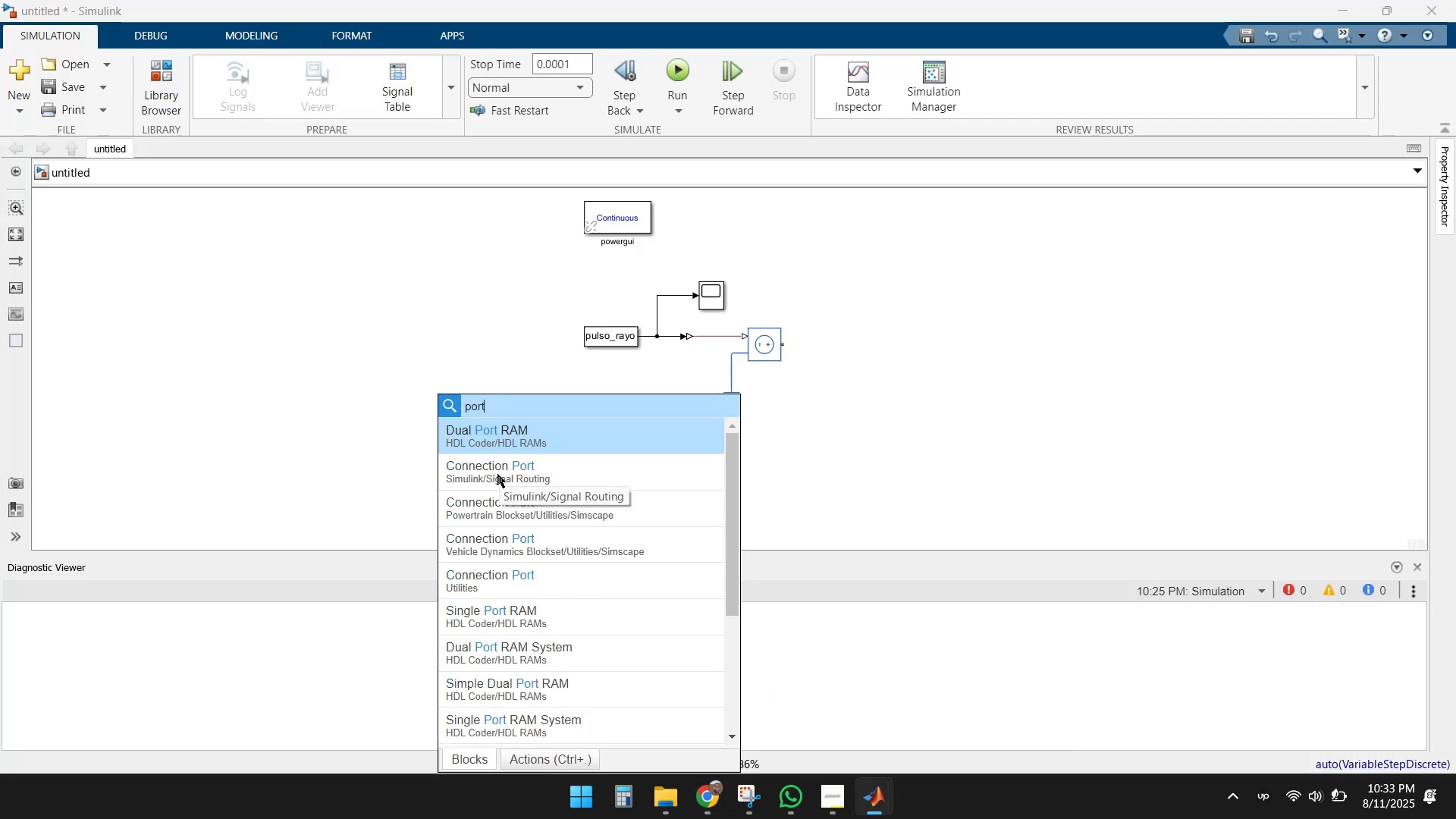 
mouse_move([595, 573])
 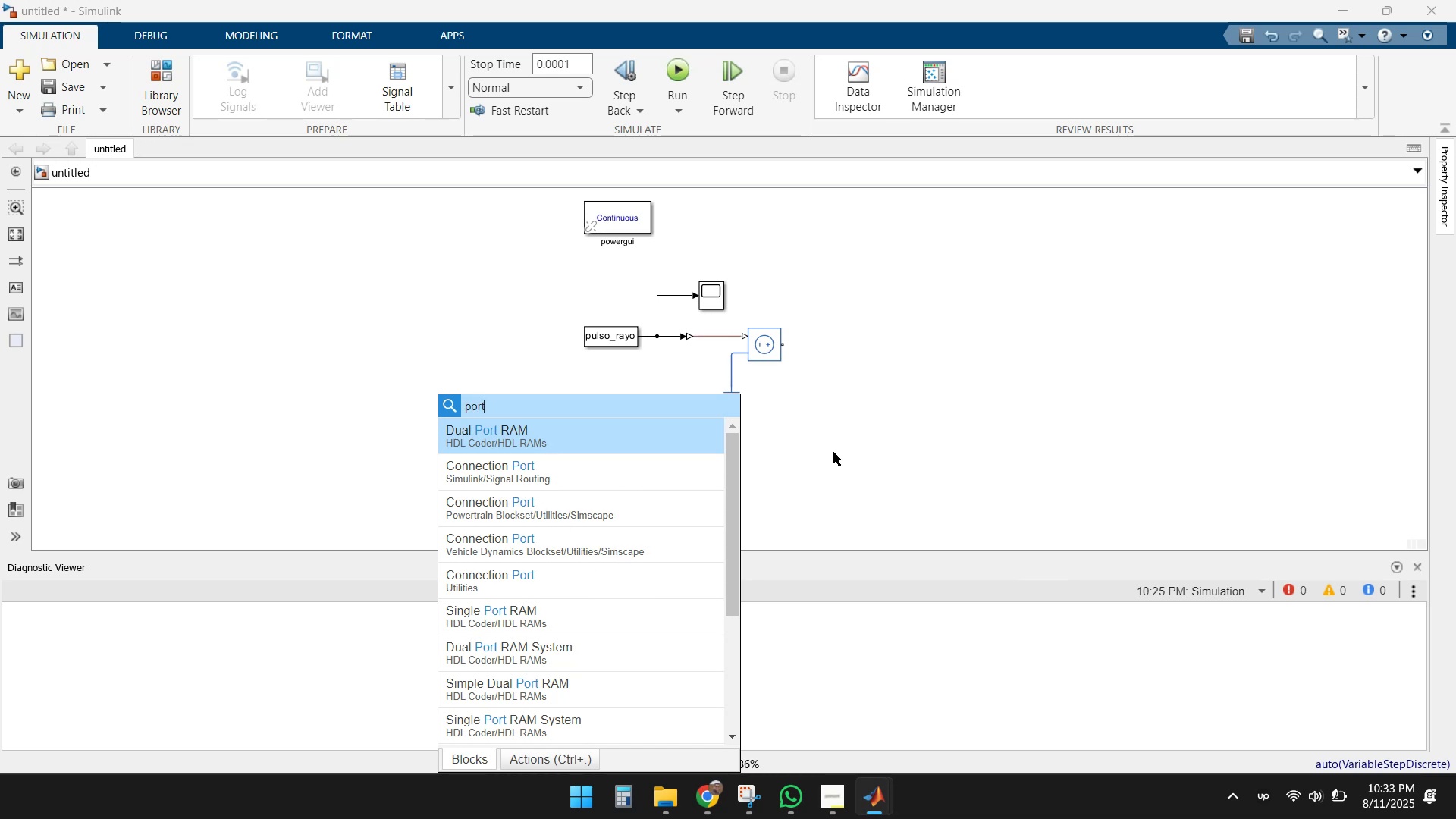 
left_click([833, 452])
 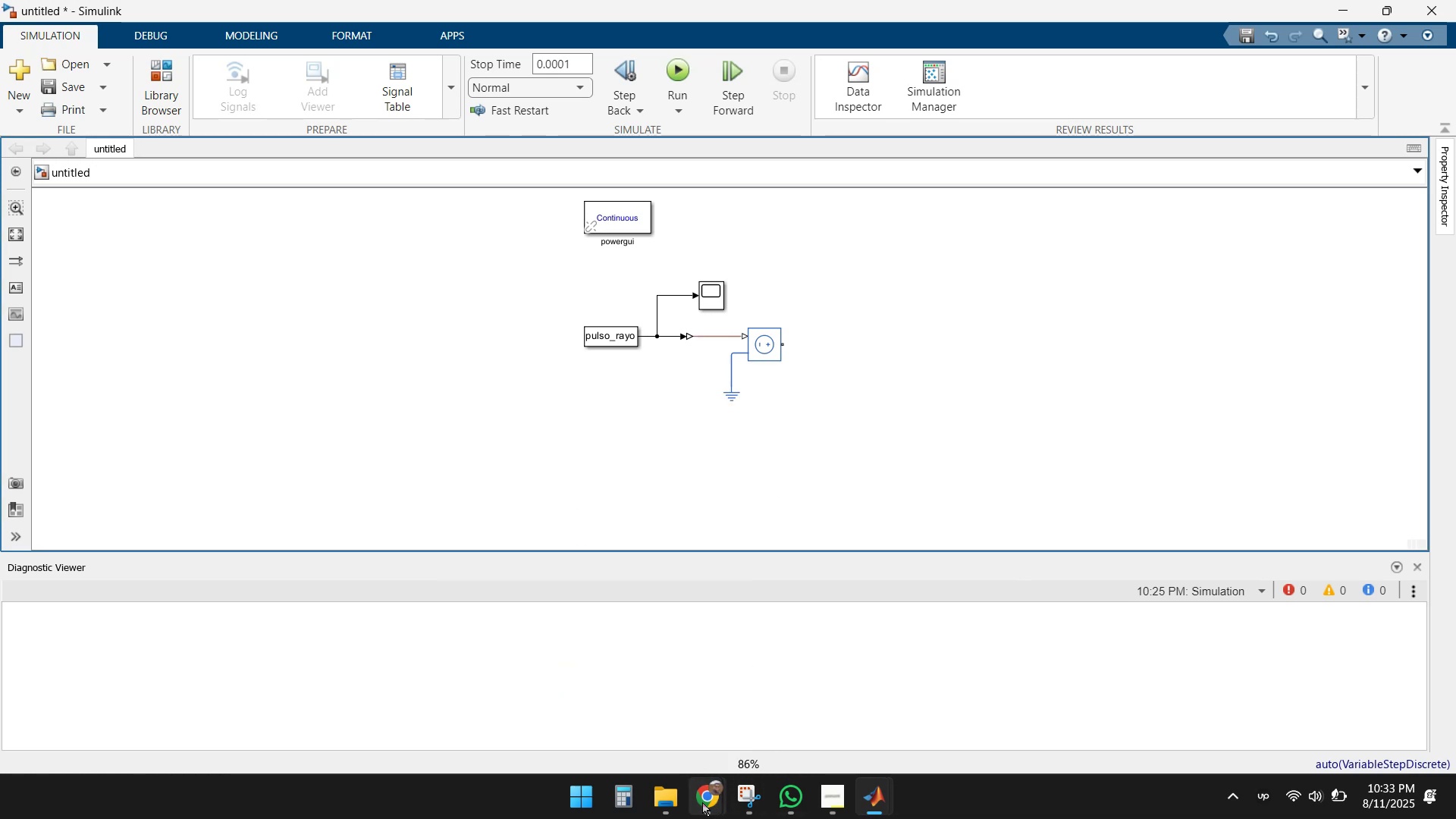 
double_click([612, 711])
 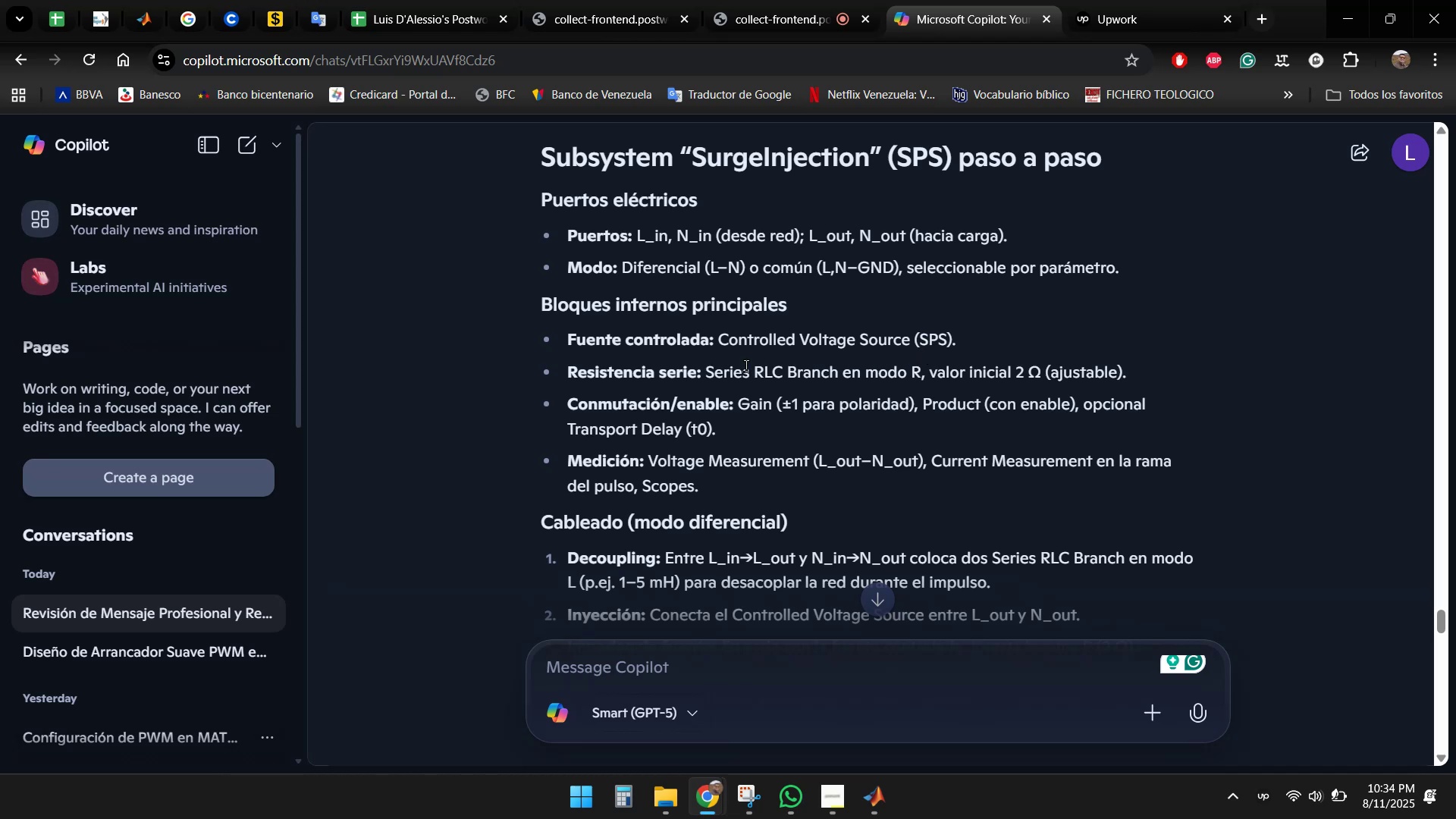 
wait(40.81)
 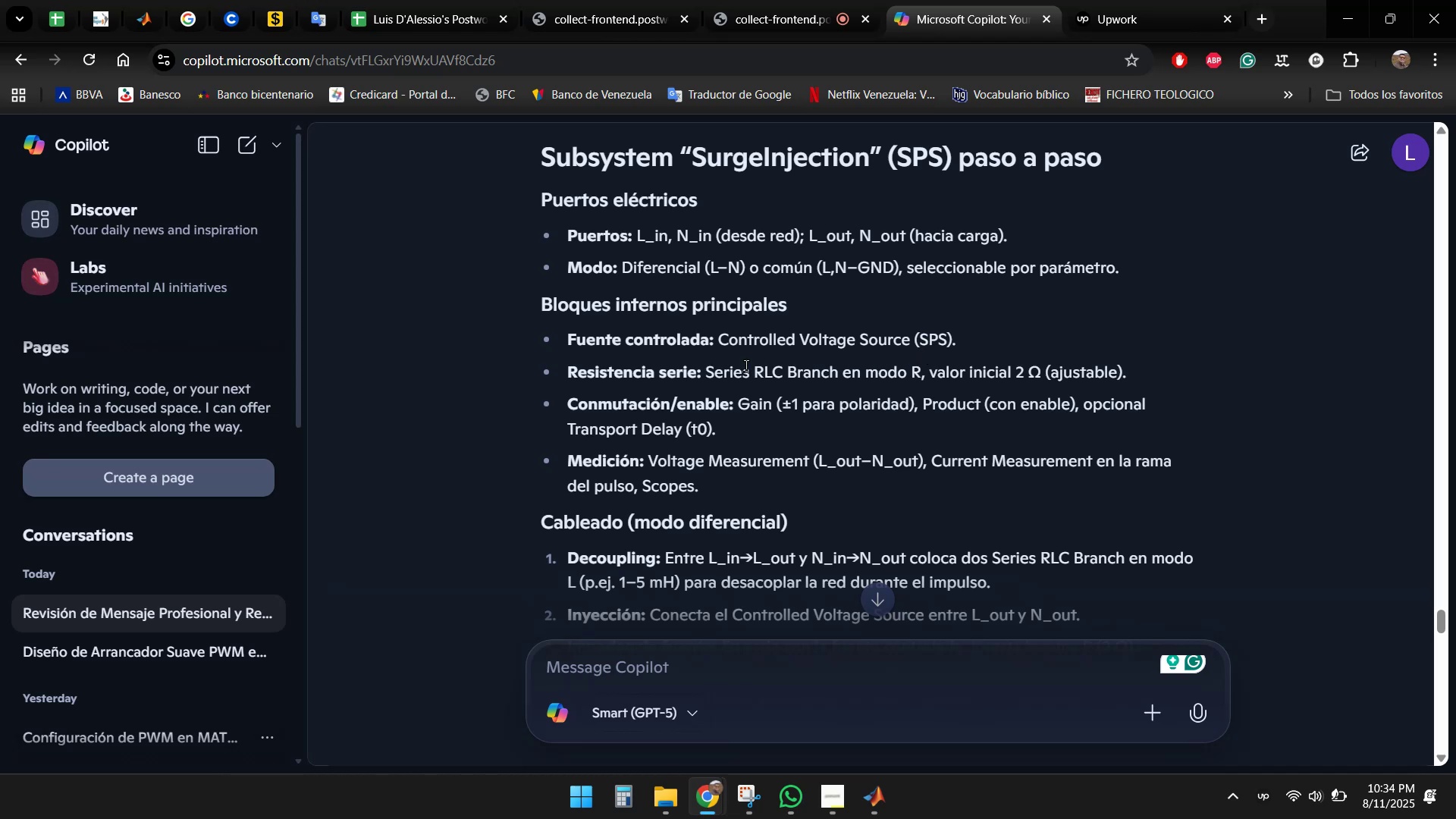 
mouse_move([866, 790])
 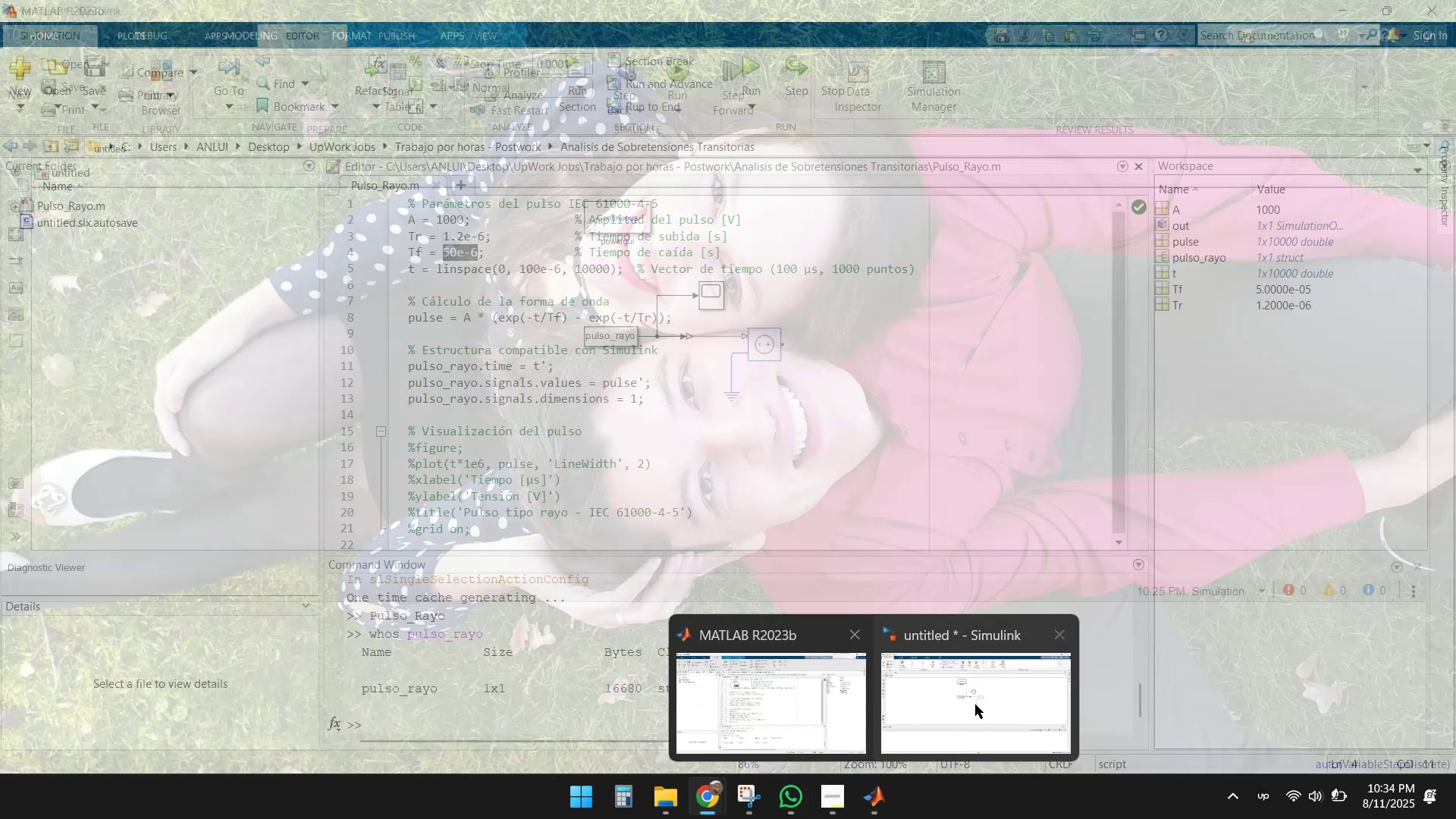 
left_click([979, 704])
 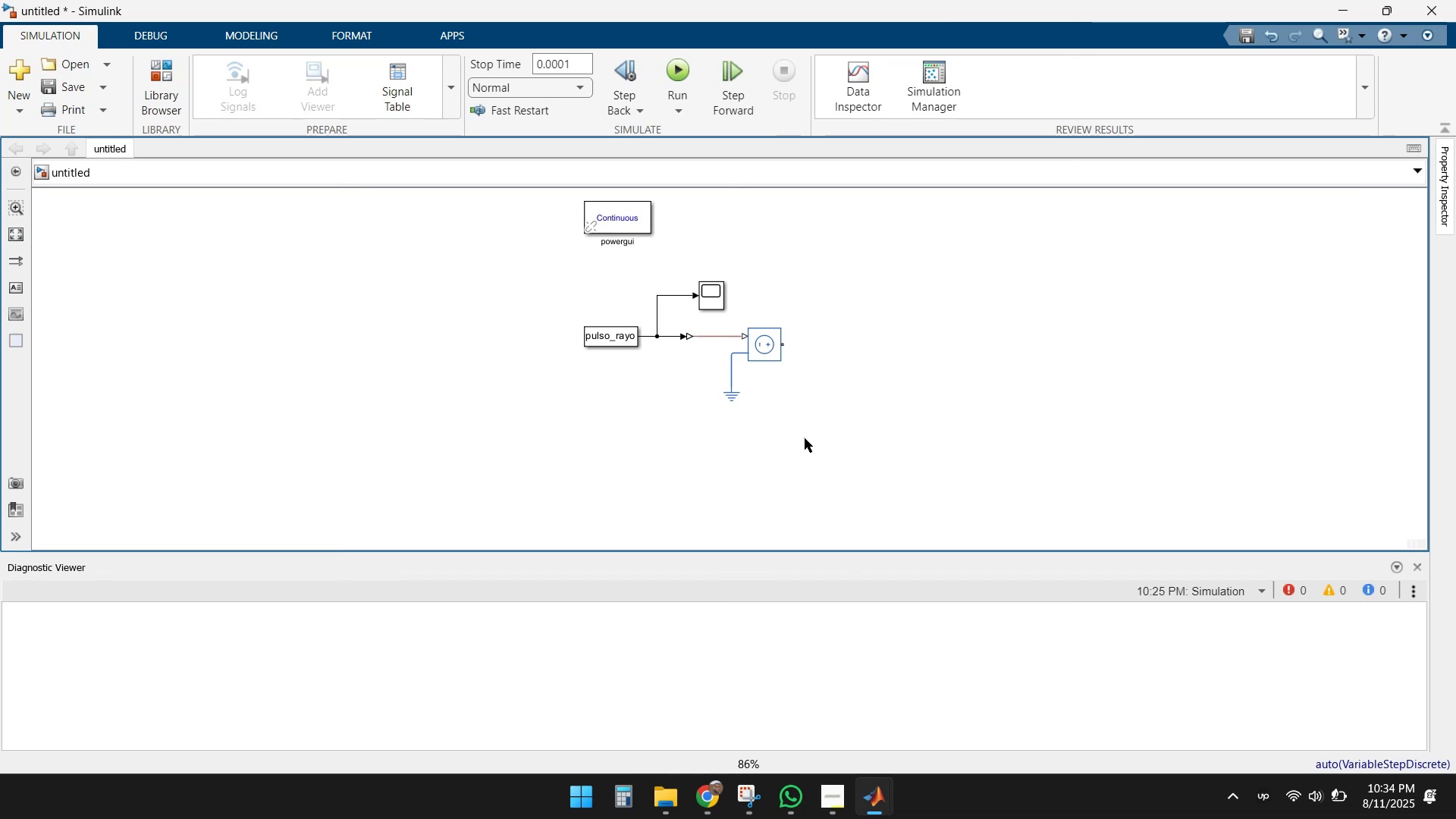 
double_click([805, 438])
 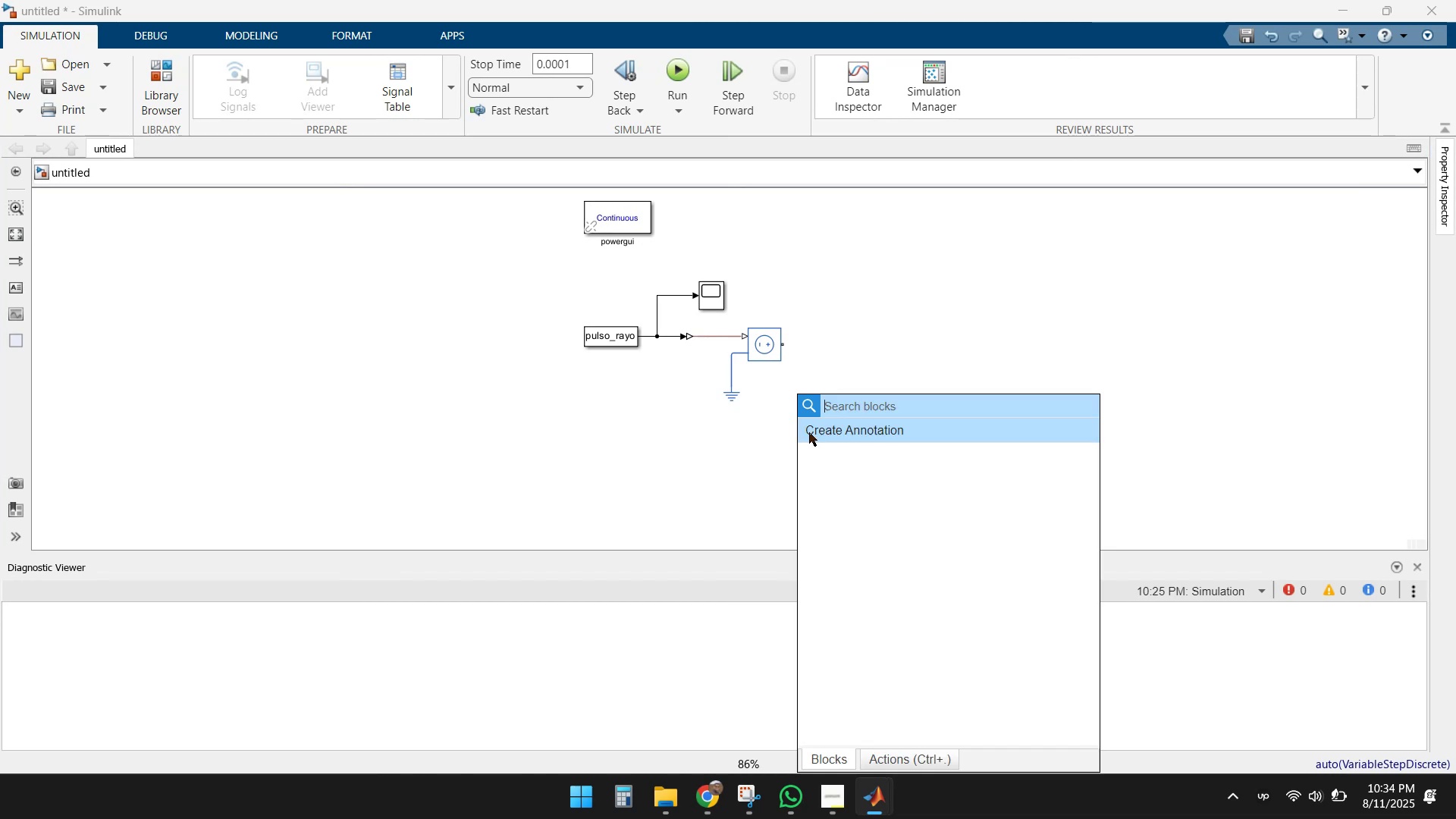 
type(RLC bra)
 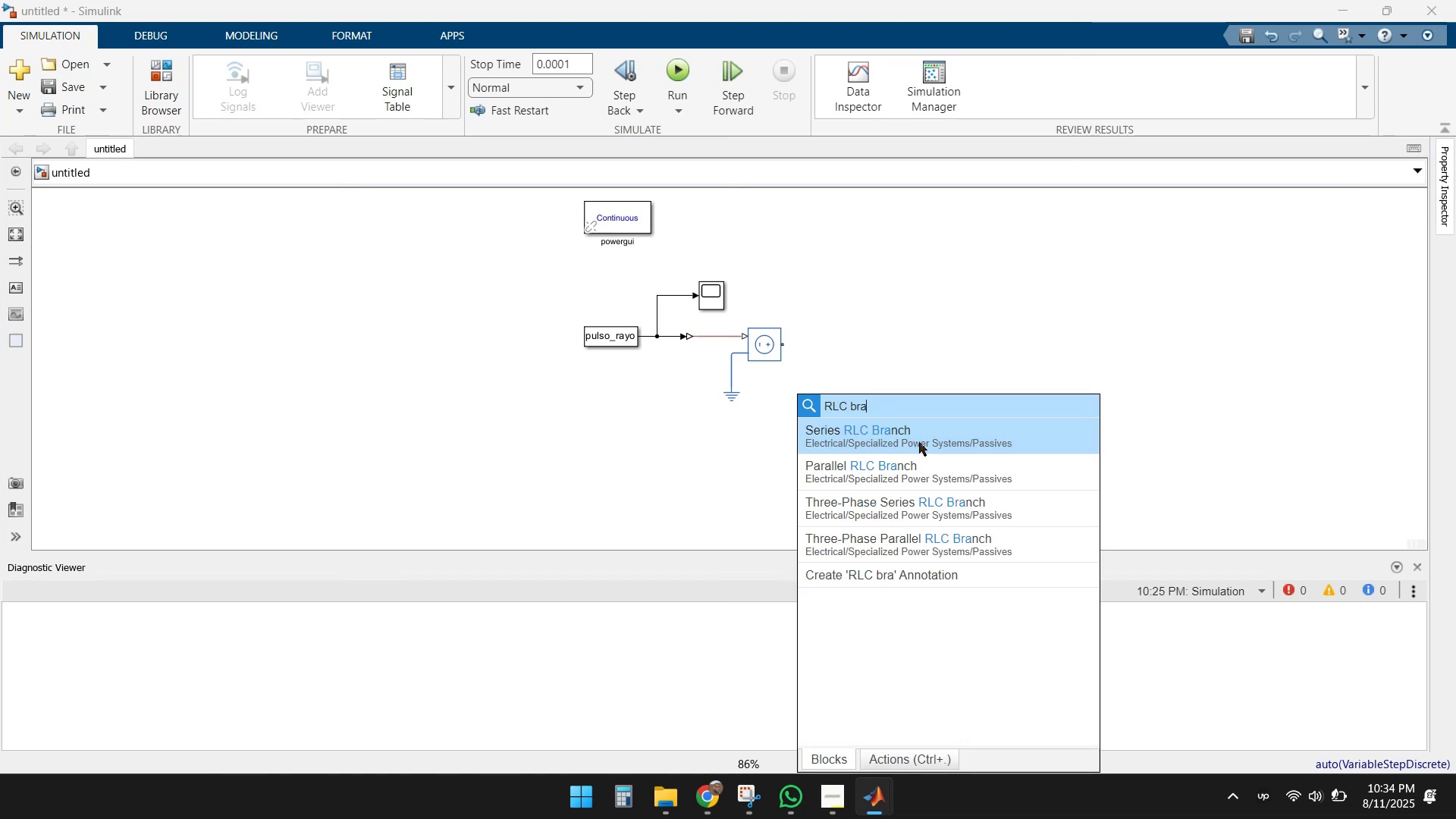 
wait(5.7)
 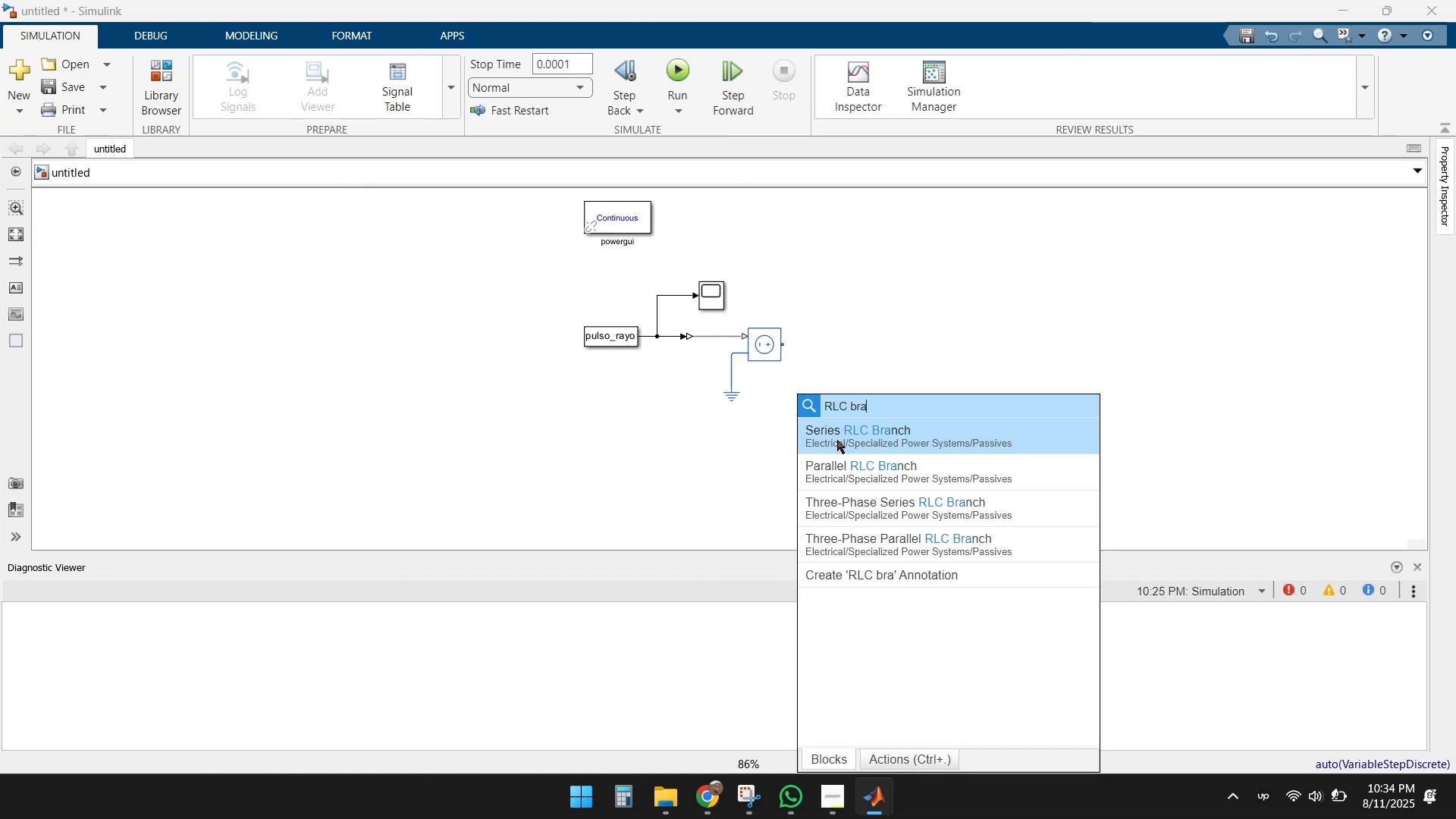 
type(nch)
 